 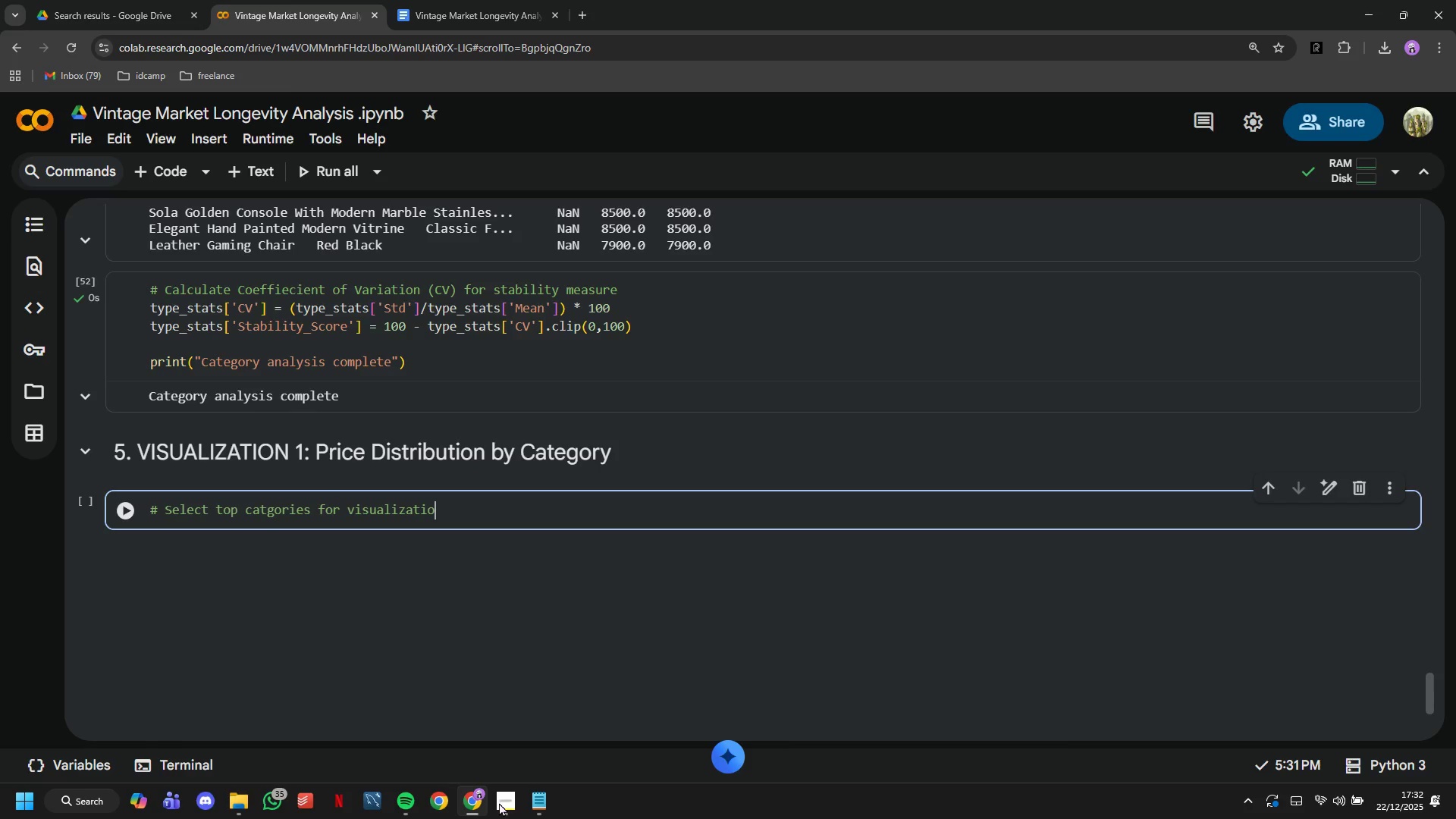 
key(Enter)
 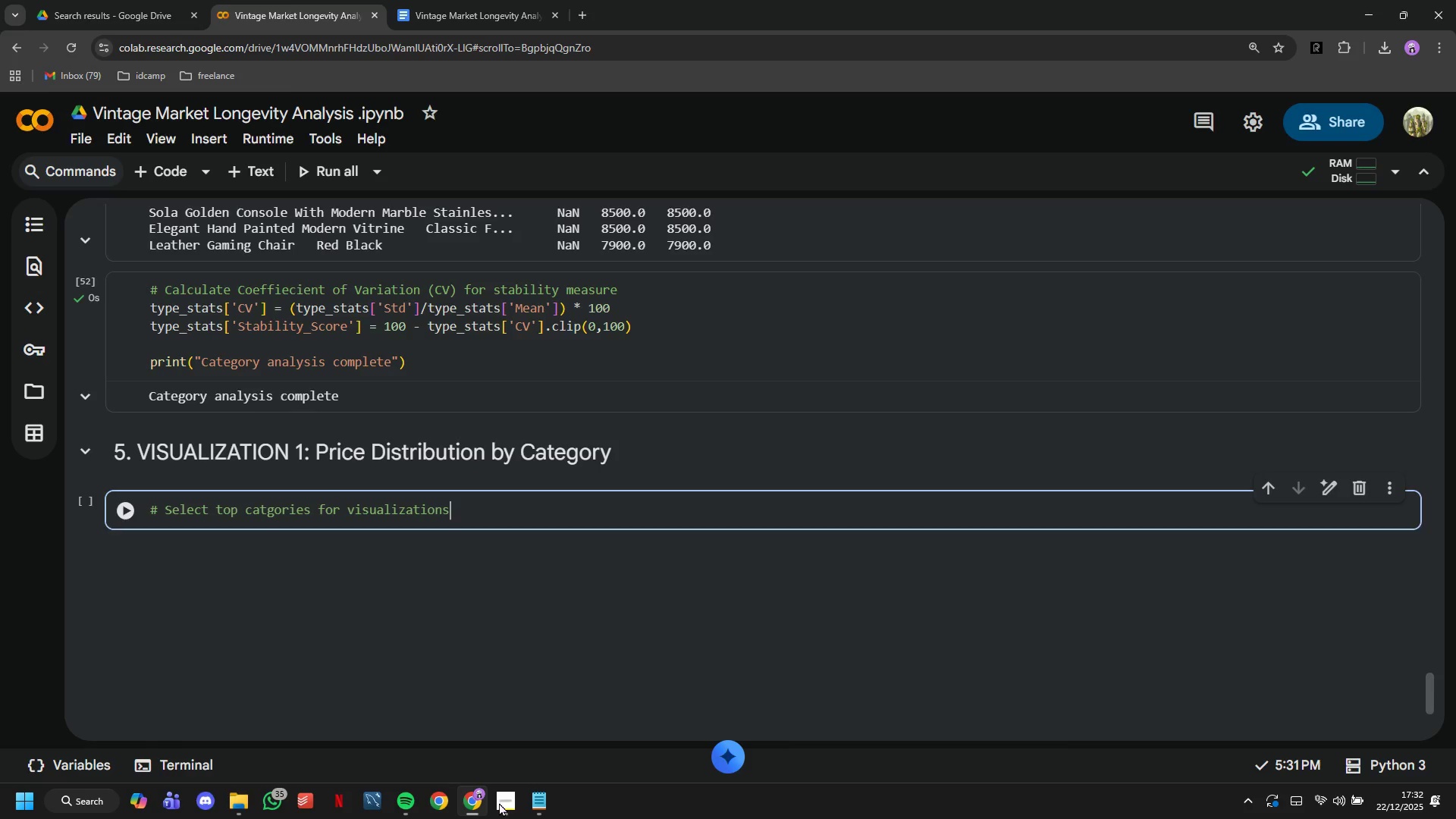 
key(Backspace)
 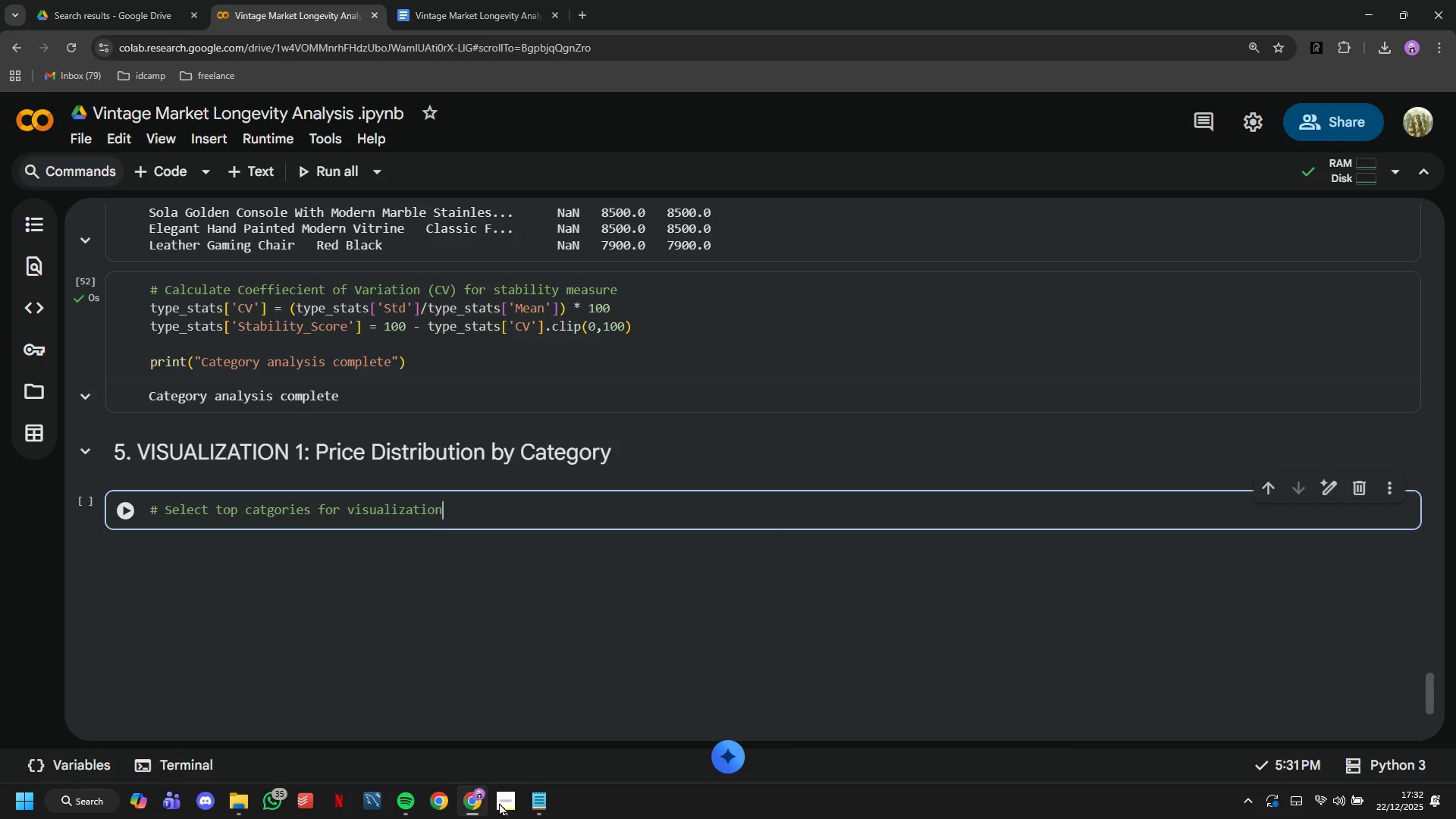 
key(Backspace)
 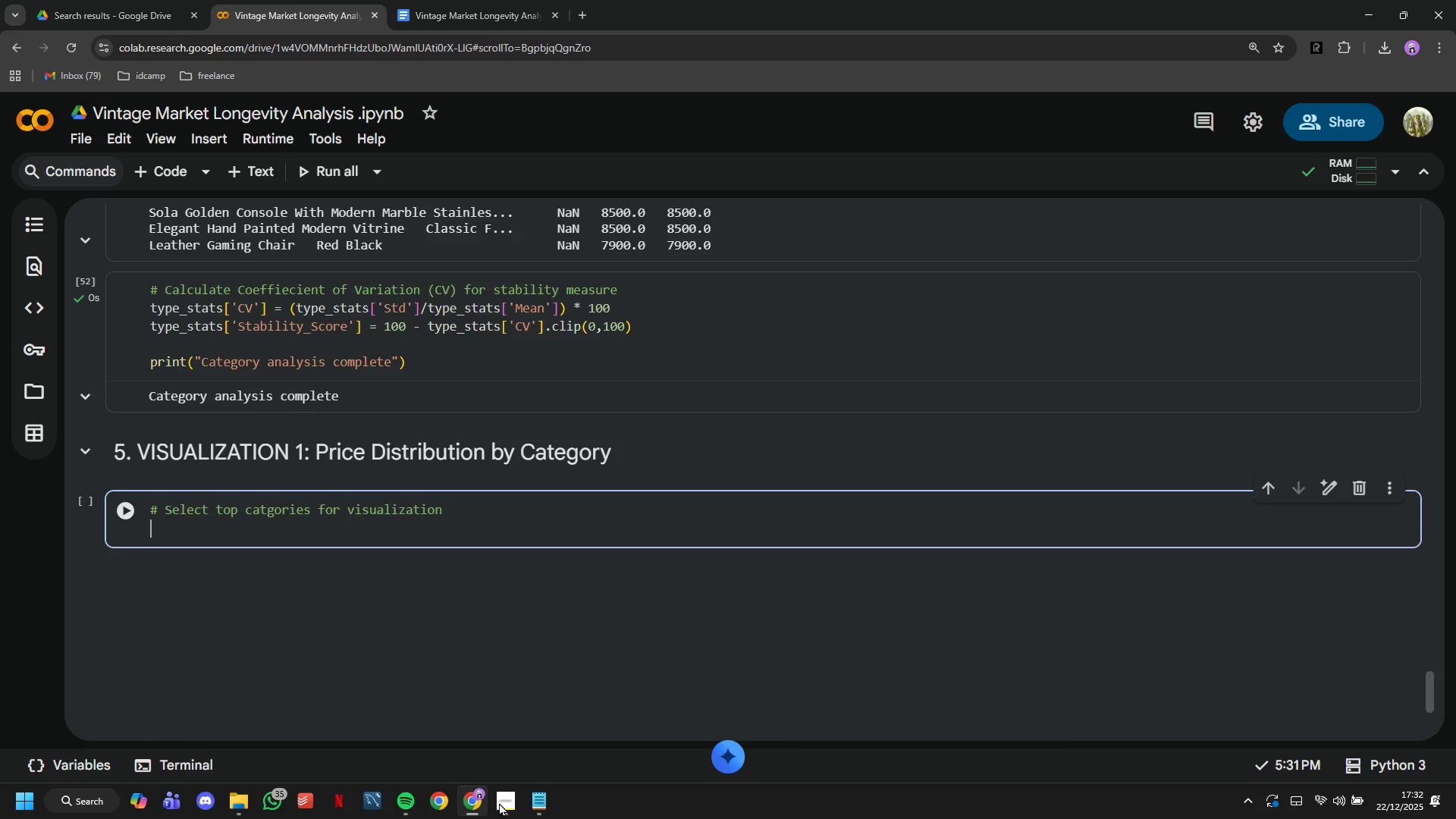 
key(Enter)
 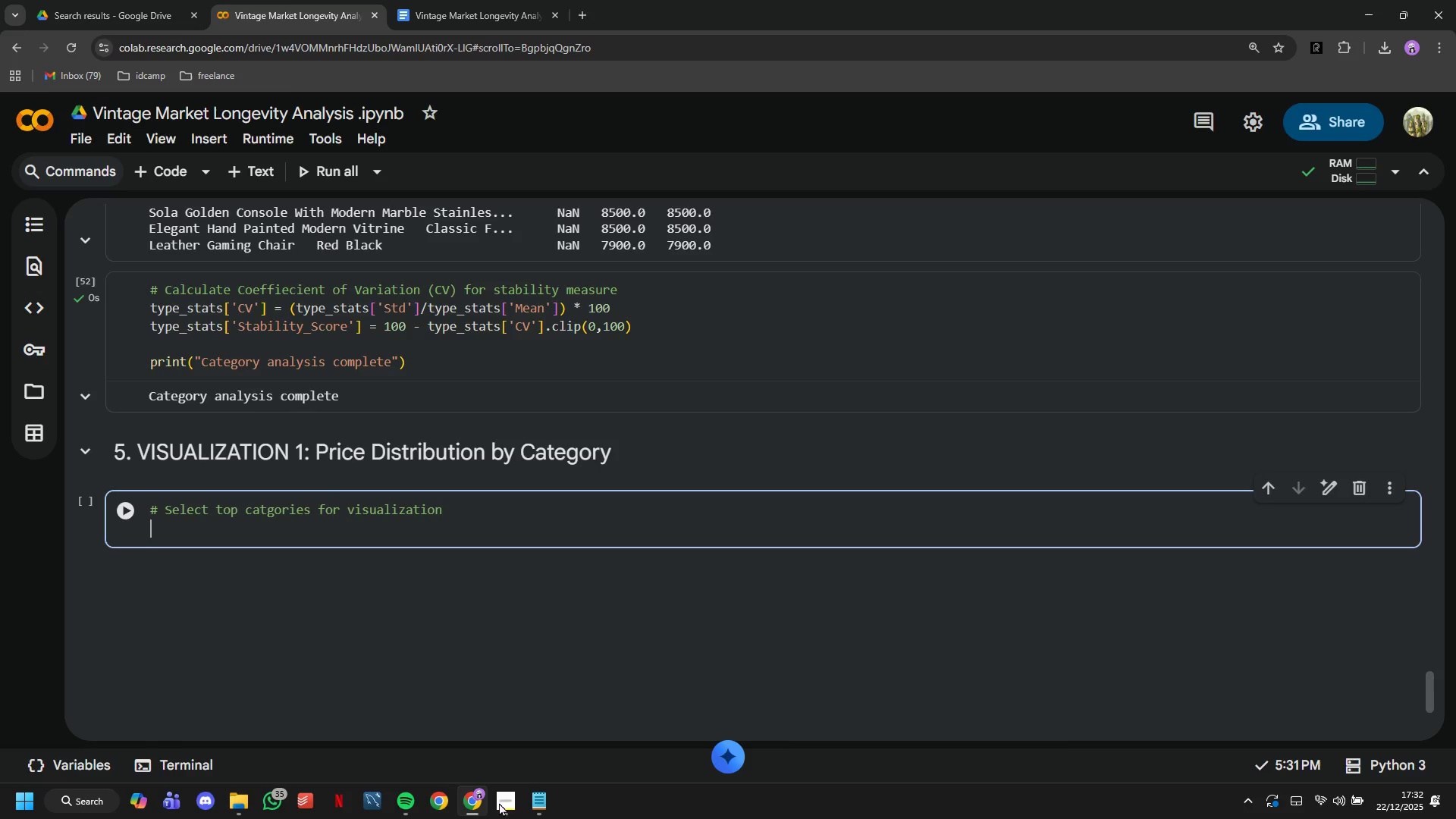 
type(top_categories = df_clean['type+catego)
key(Backspace)
key(Backspace)
key(Backspace)
key(Backspace)
key(Backspace)
key(Backspace)
key(Backspace)
type(_category)
 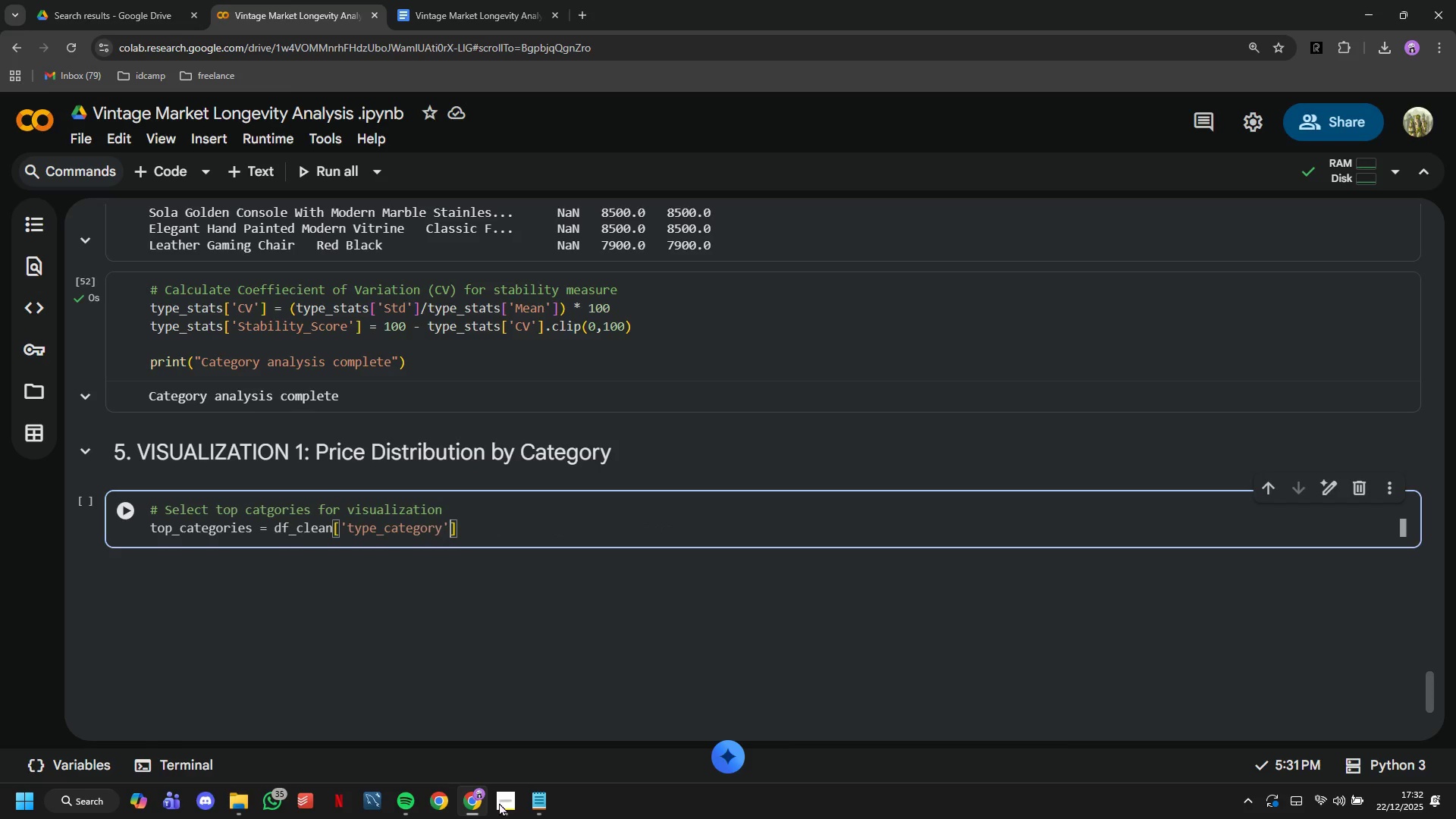 
 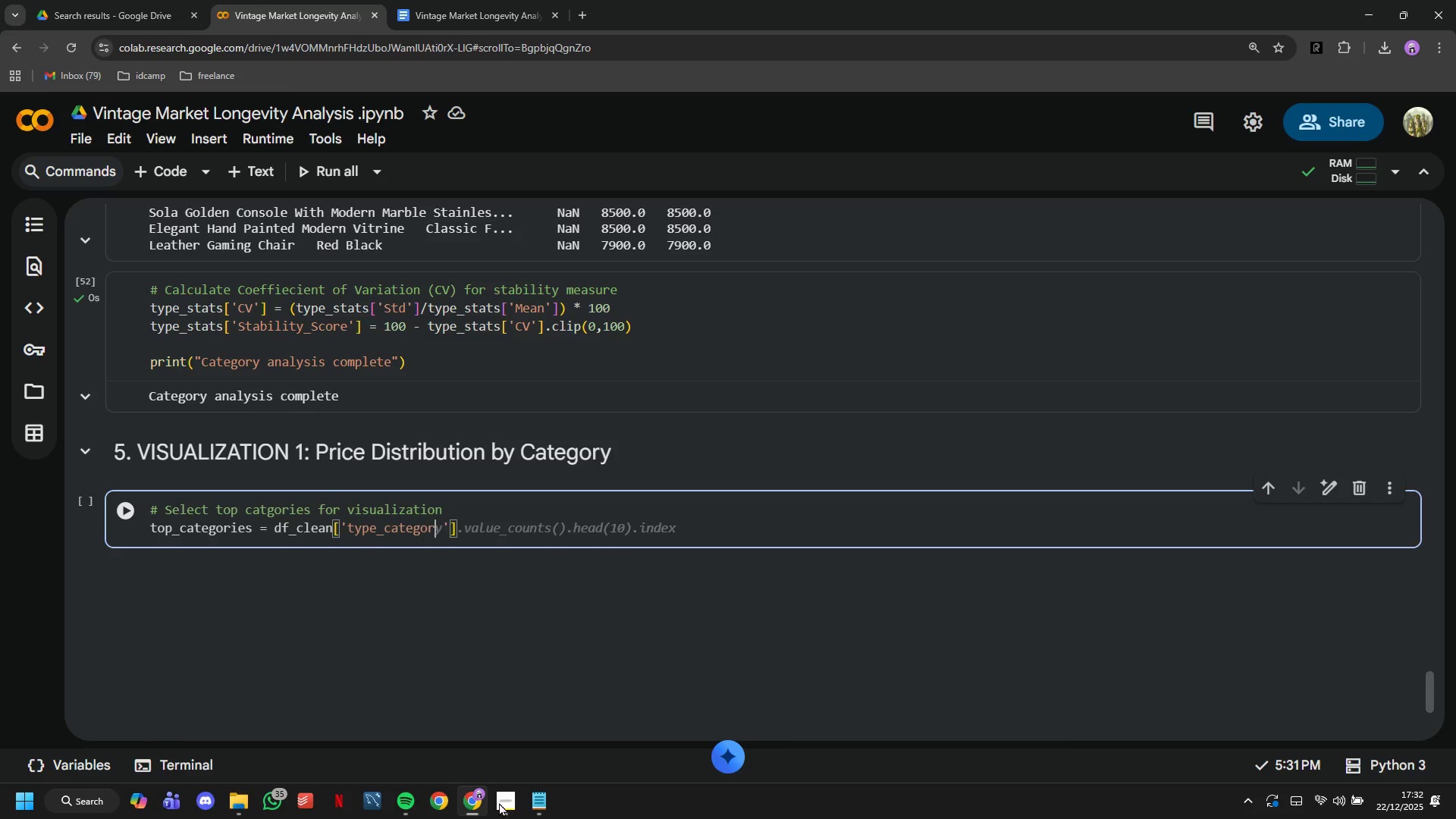 
key(ArrowRight)
 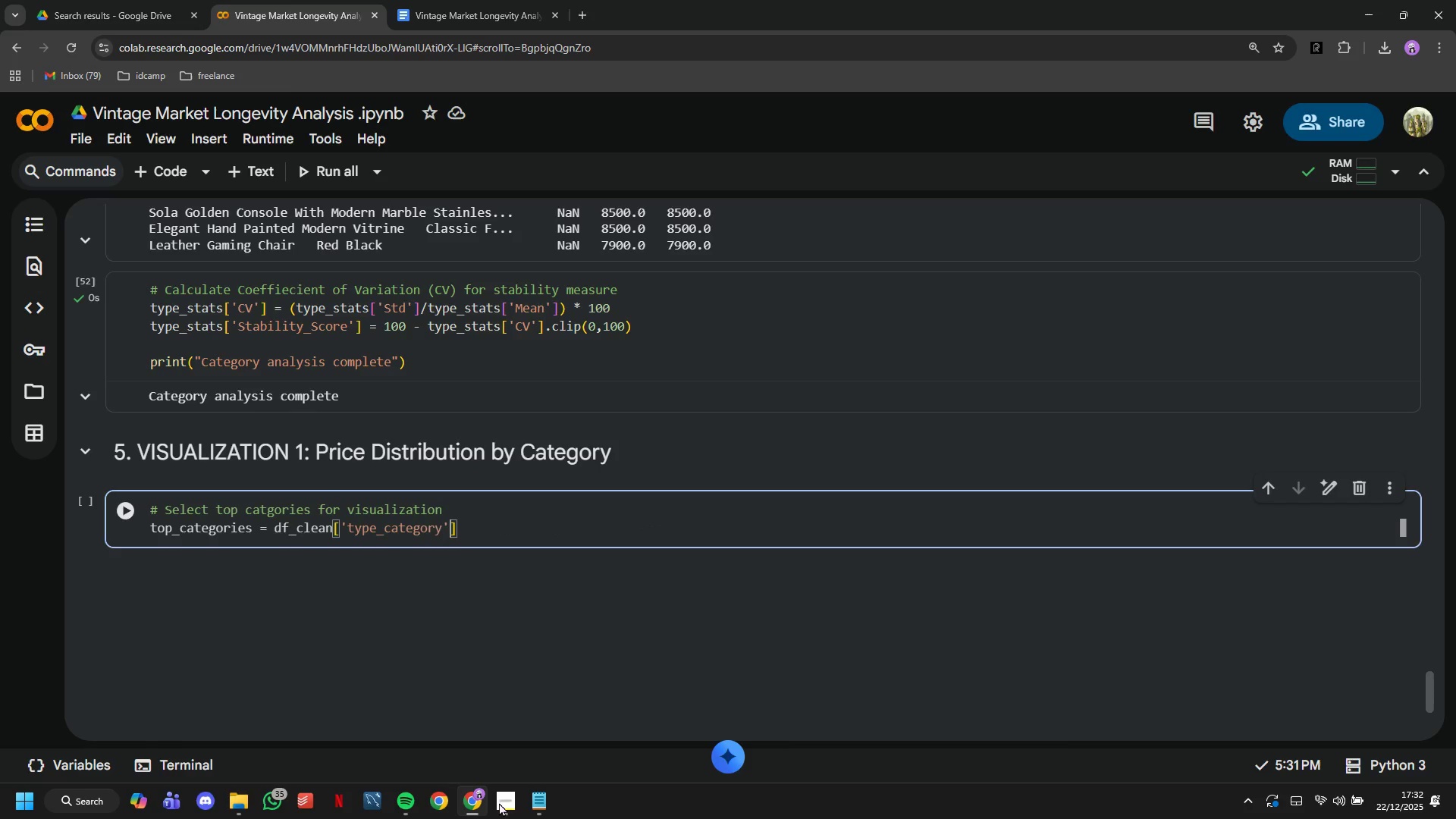 
wait(7.08)
 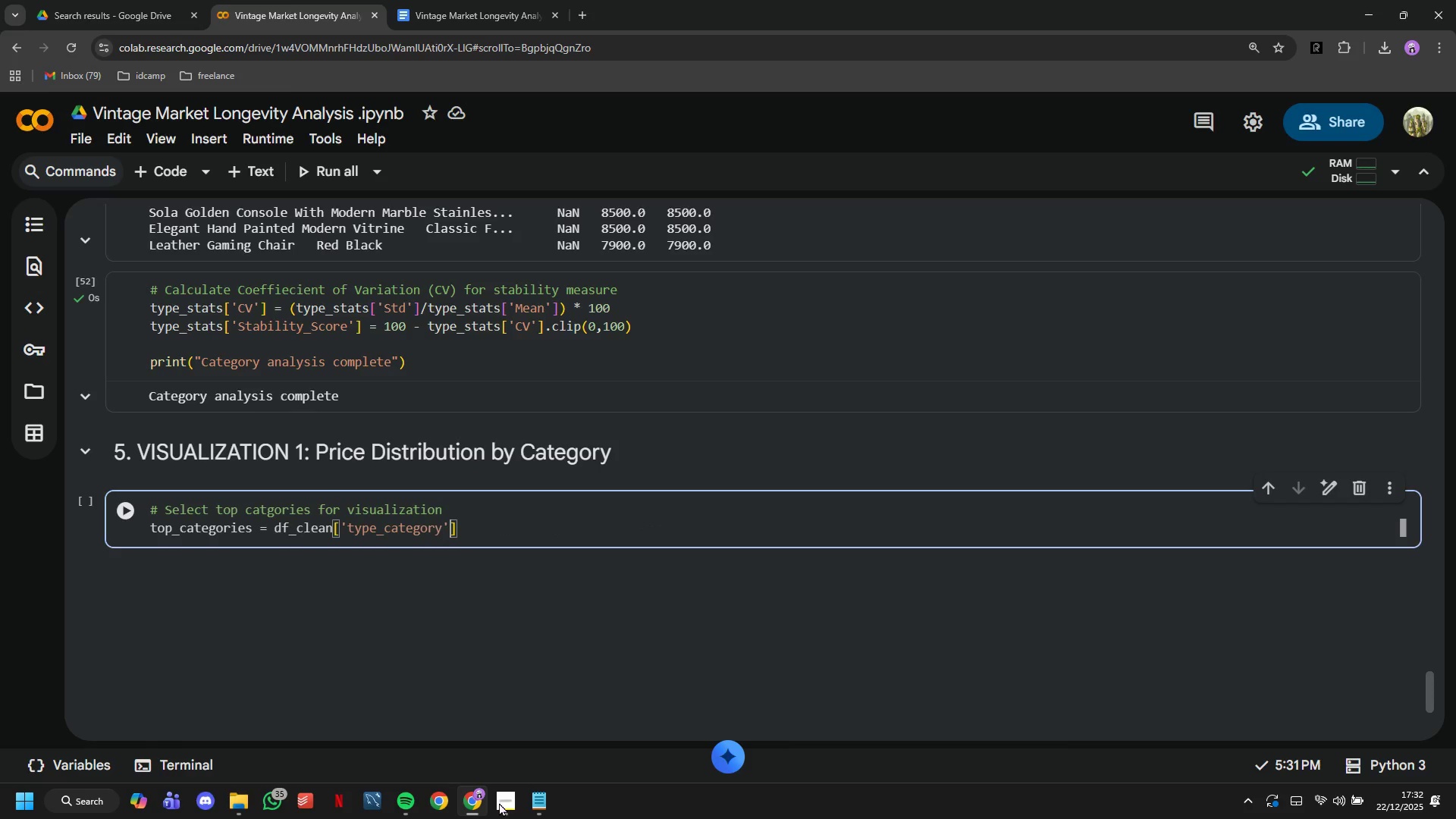 
key(ArrowRight)
 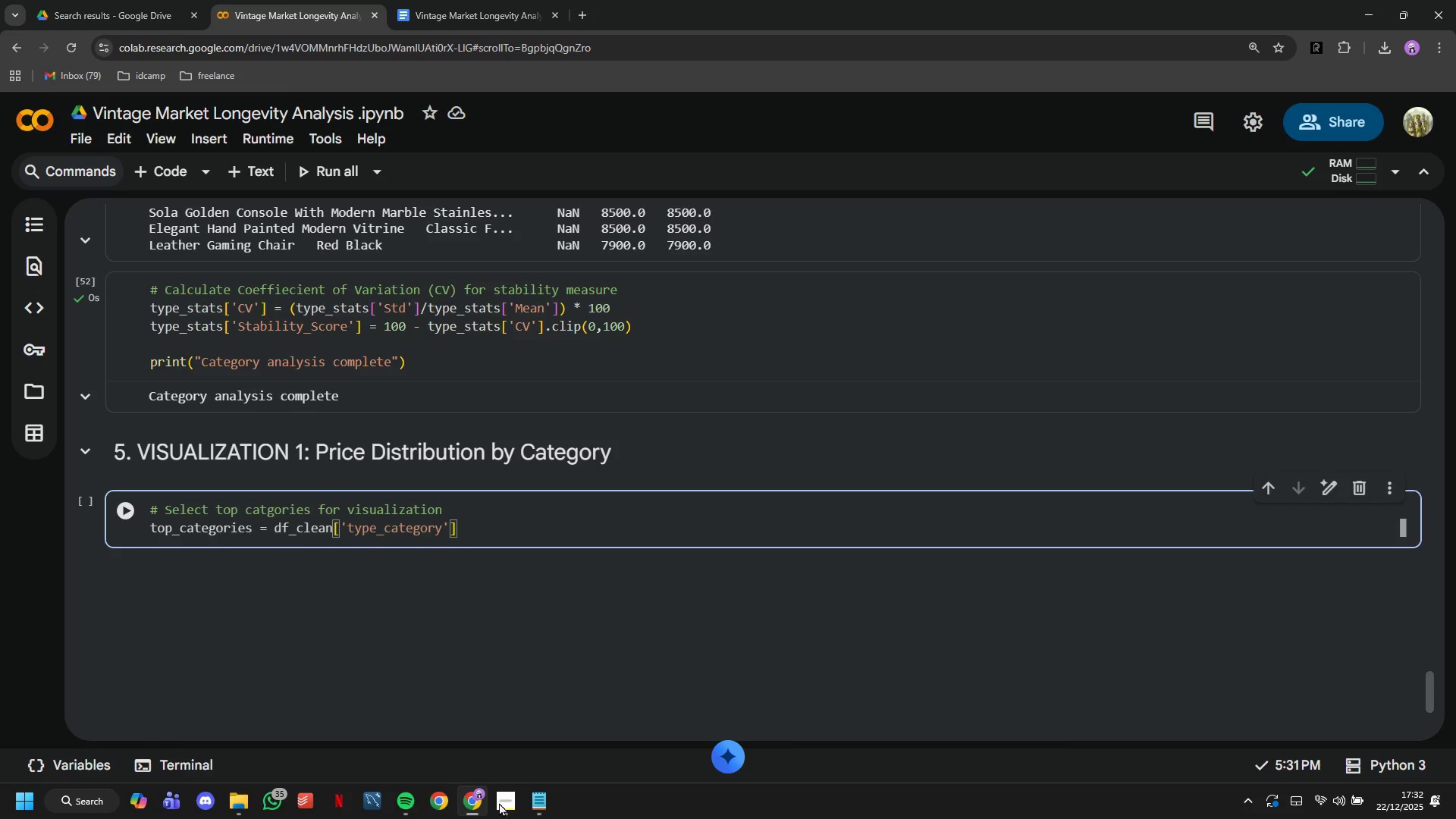 
type(.value_counts()
 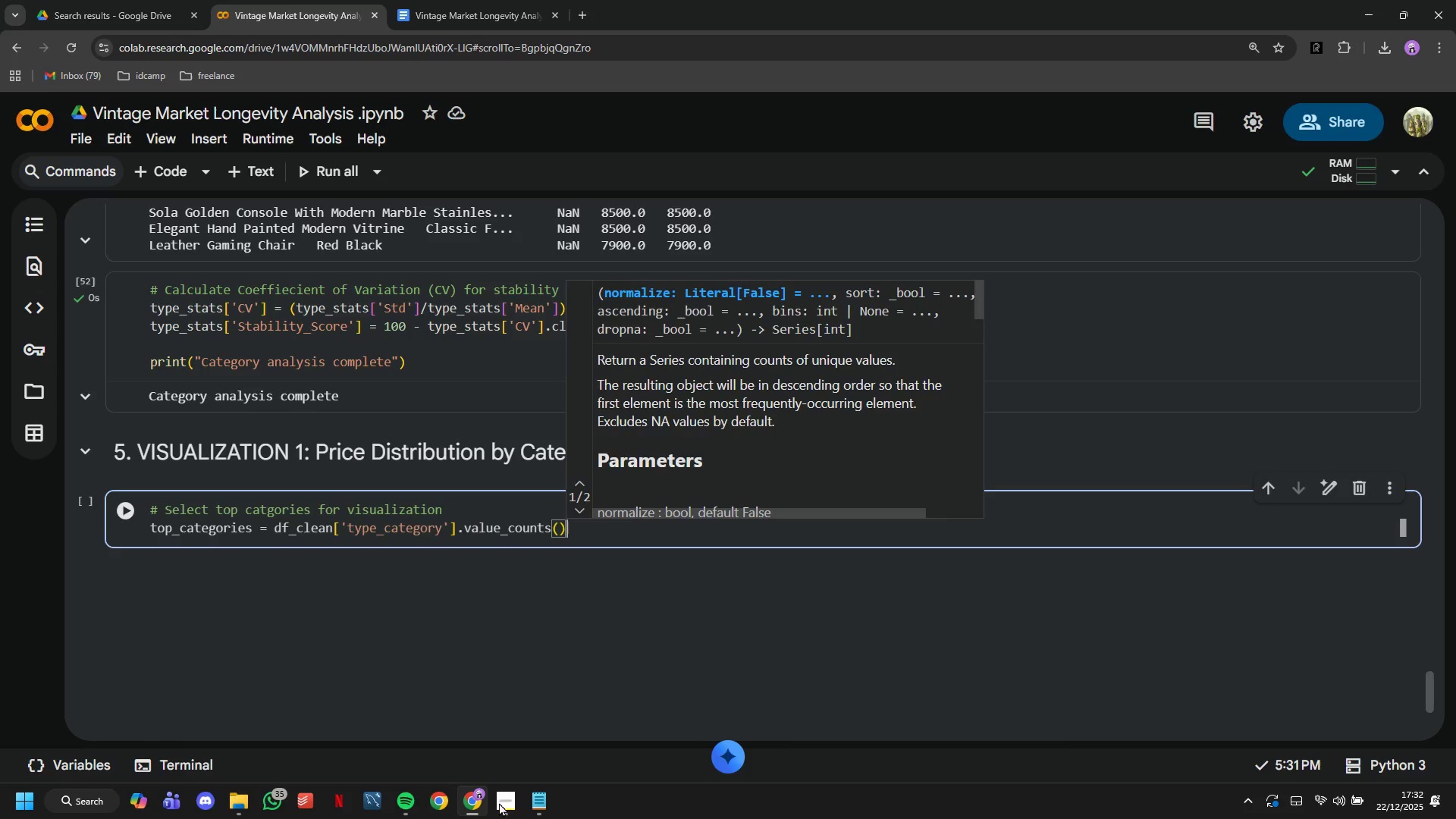 
 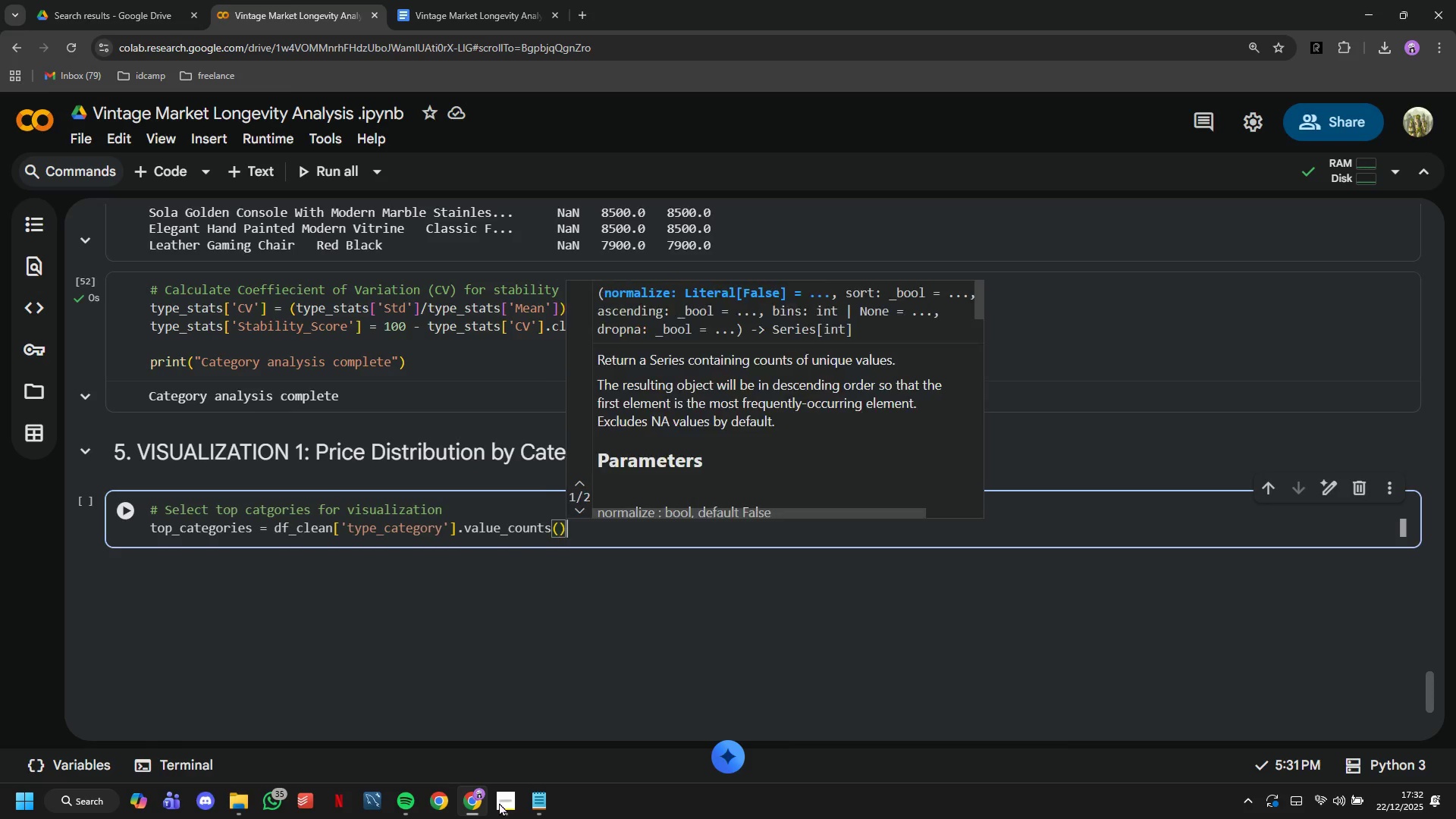 
key(ArrowRight)
 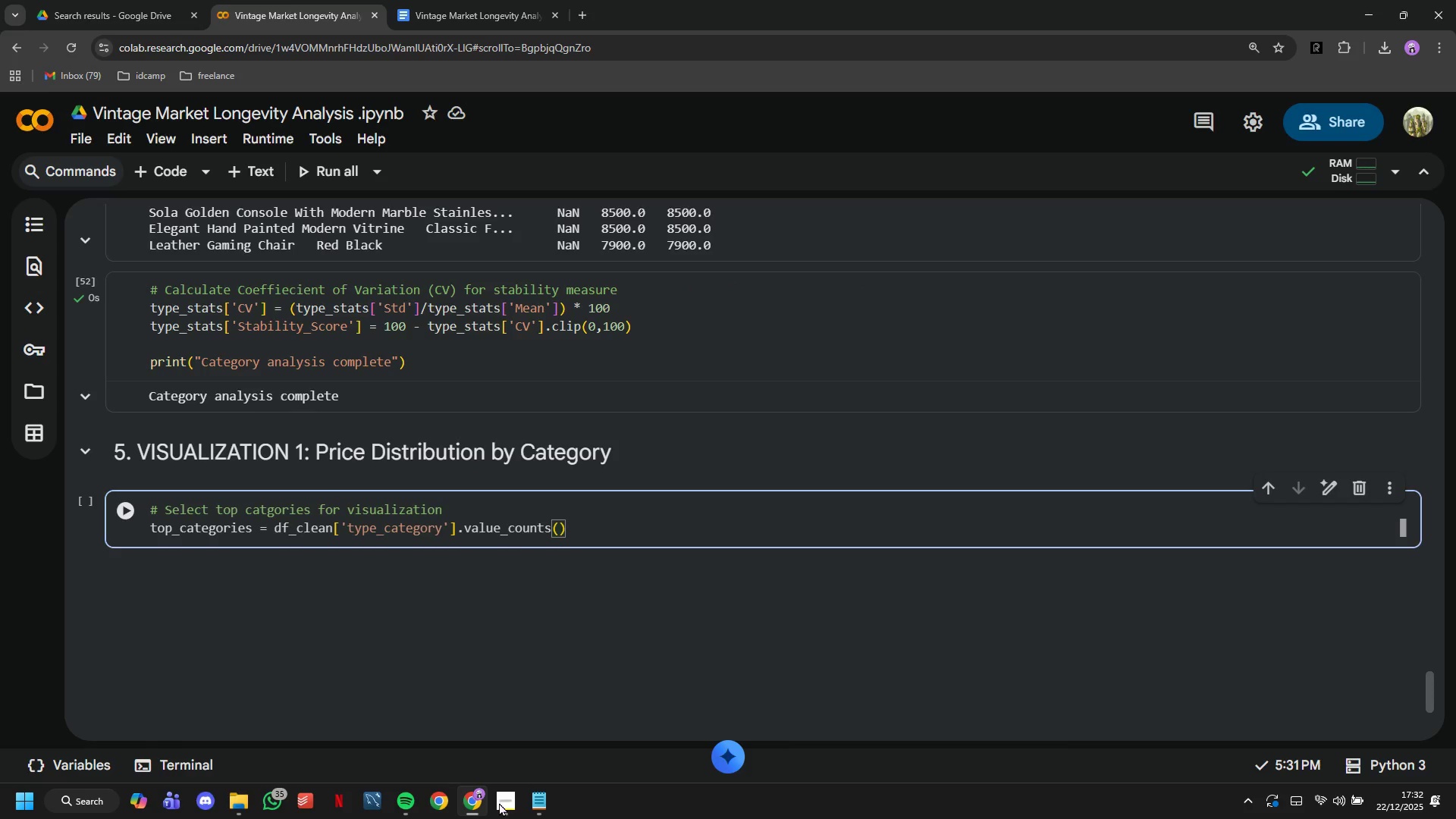 
type(.head(8)
 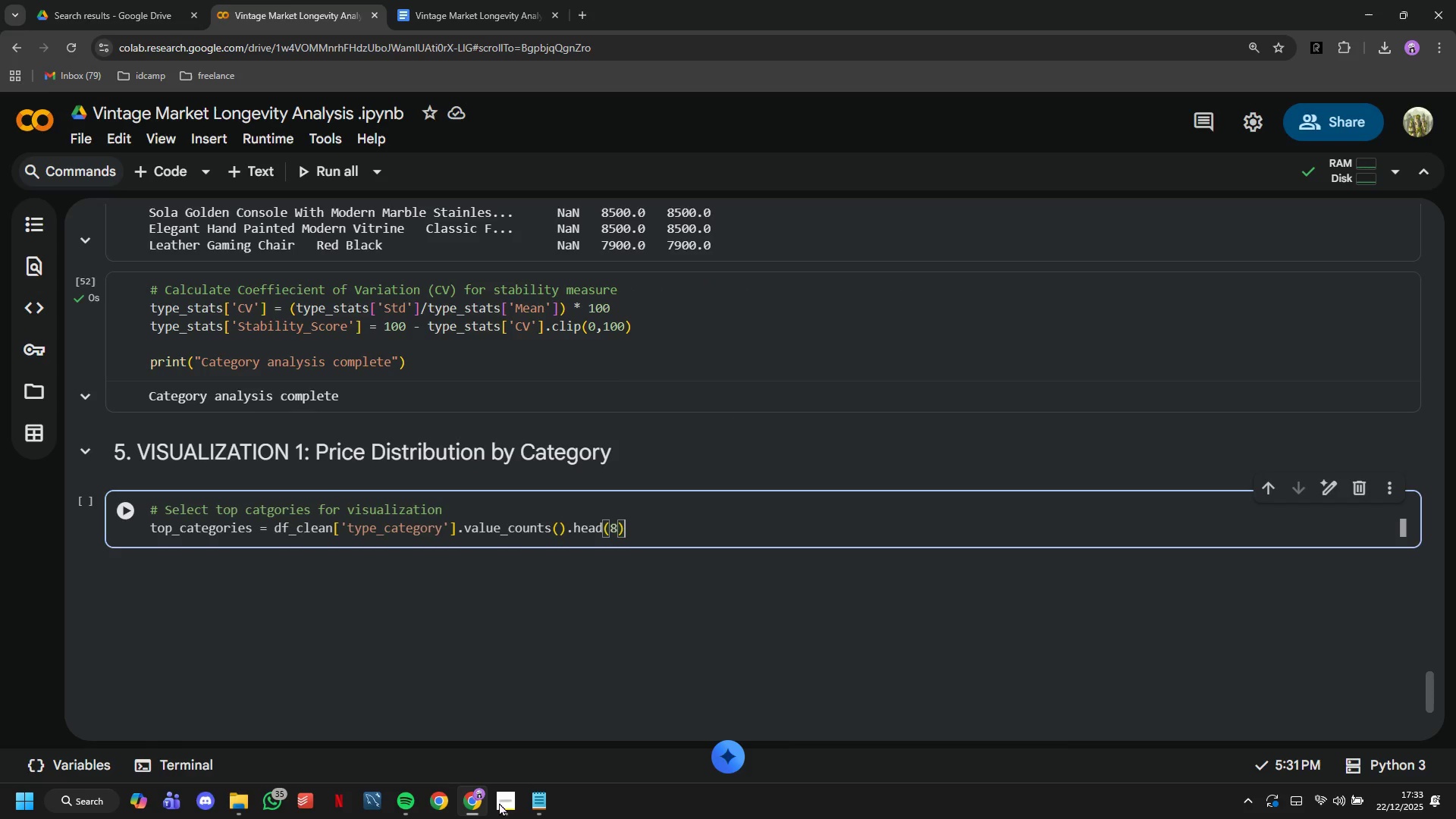 
 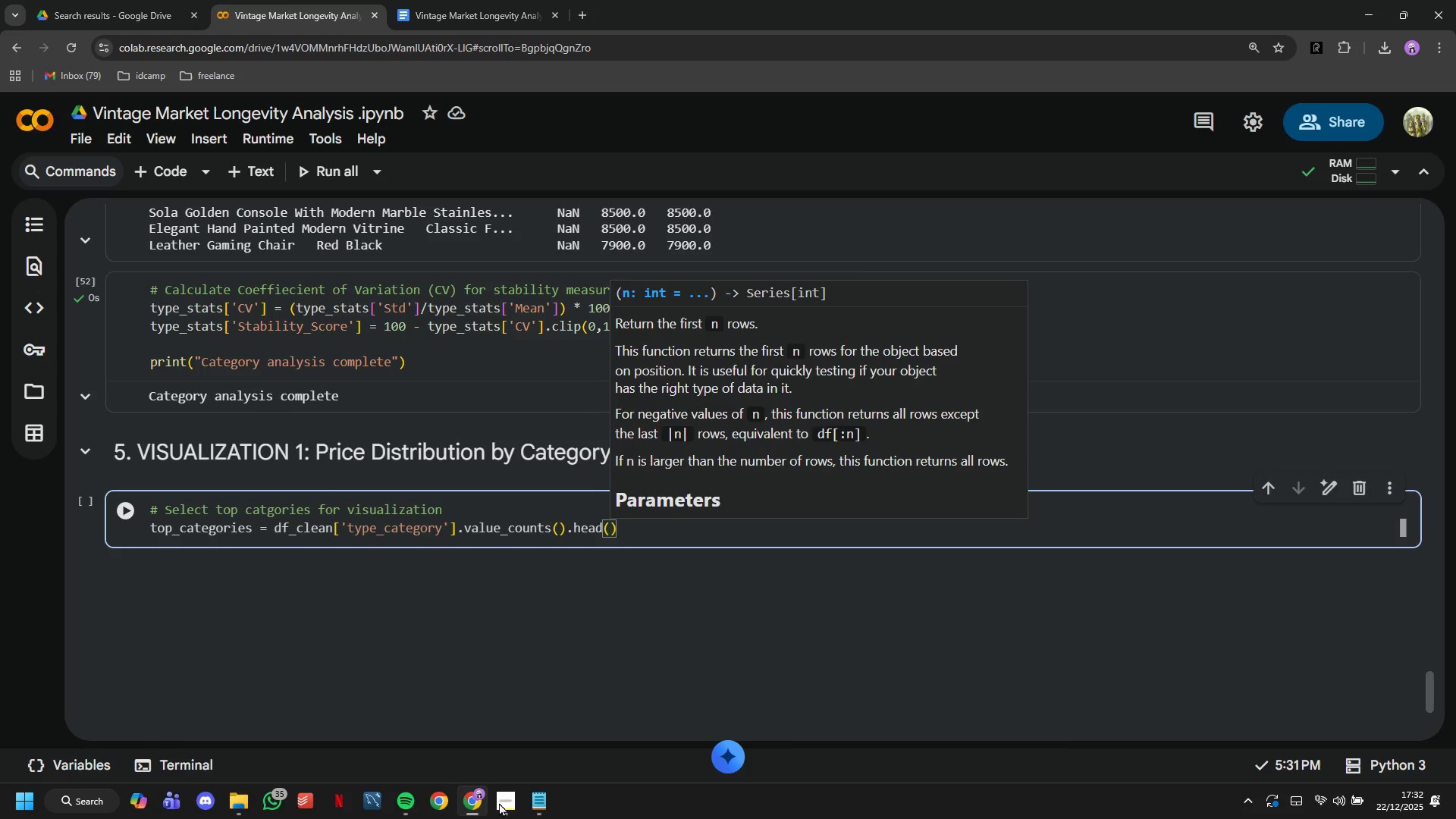 
key(ArrowRight)
 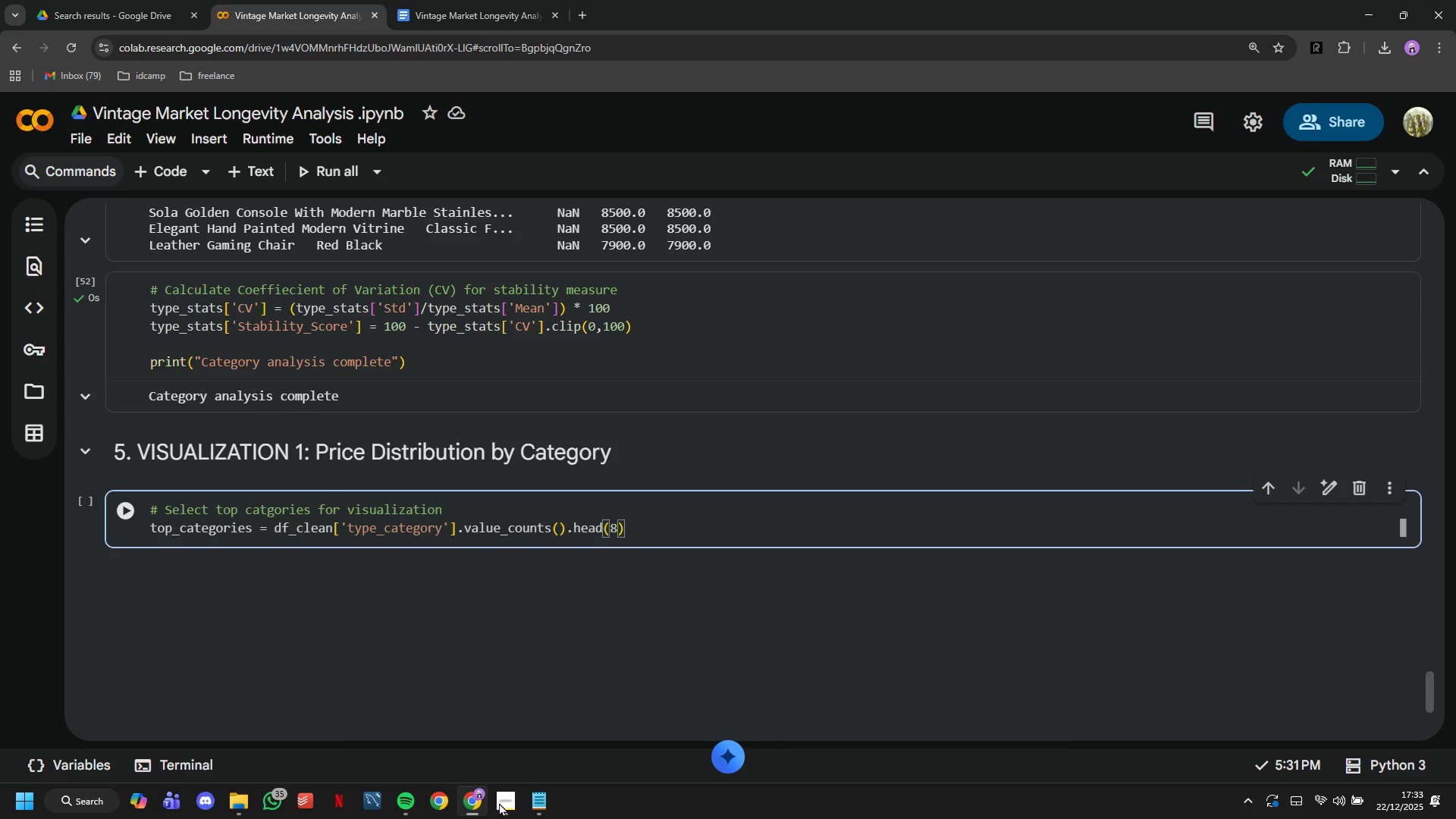 
type(.index)
 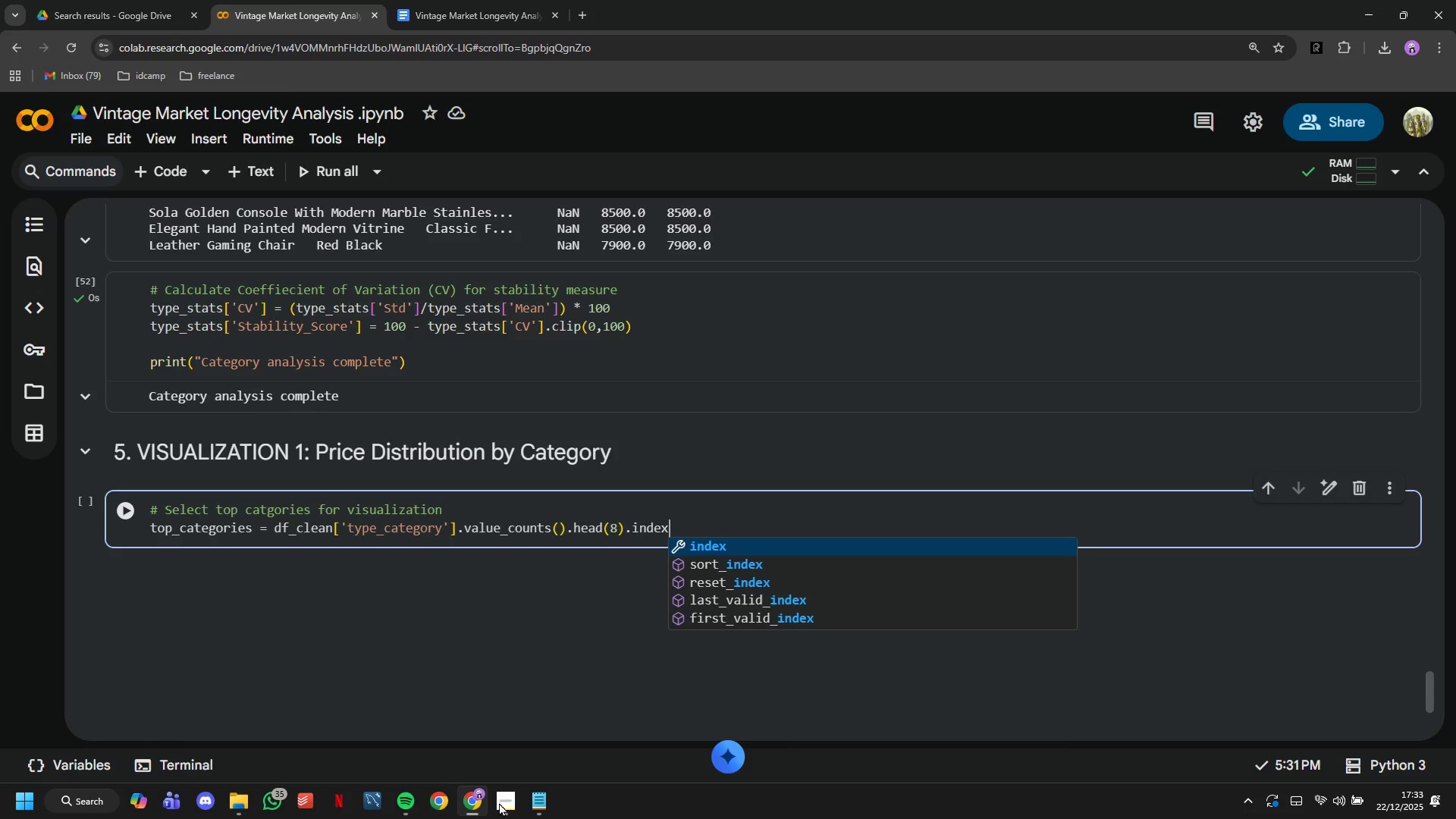 
key(Enter)
 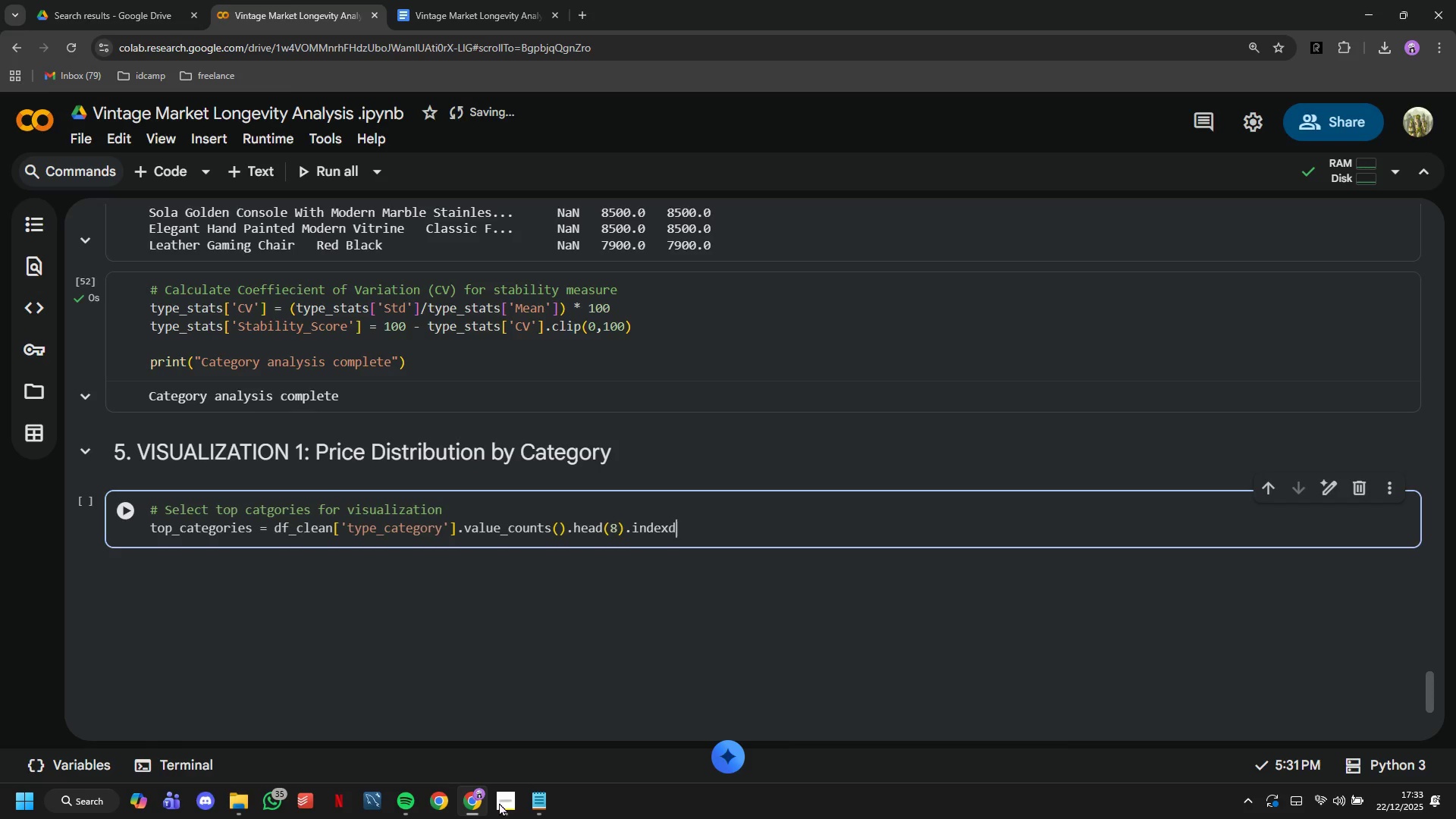 
type(df_)
key(Backspace)
key(Backspace)
key(Backspace)
 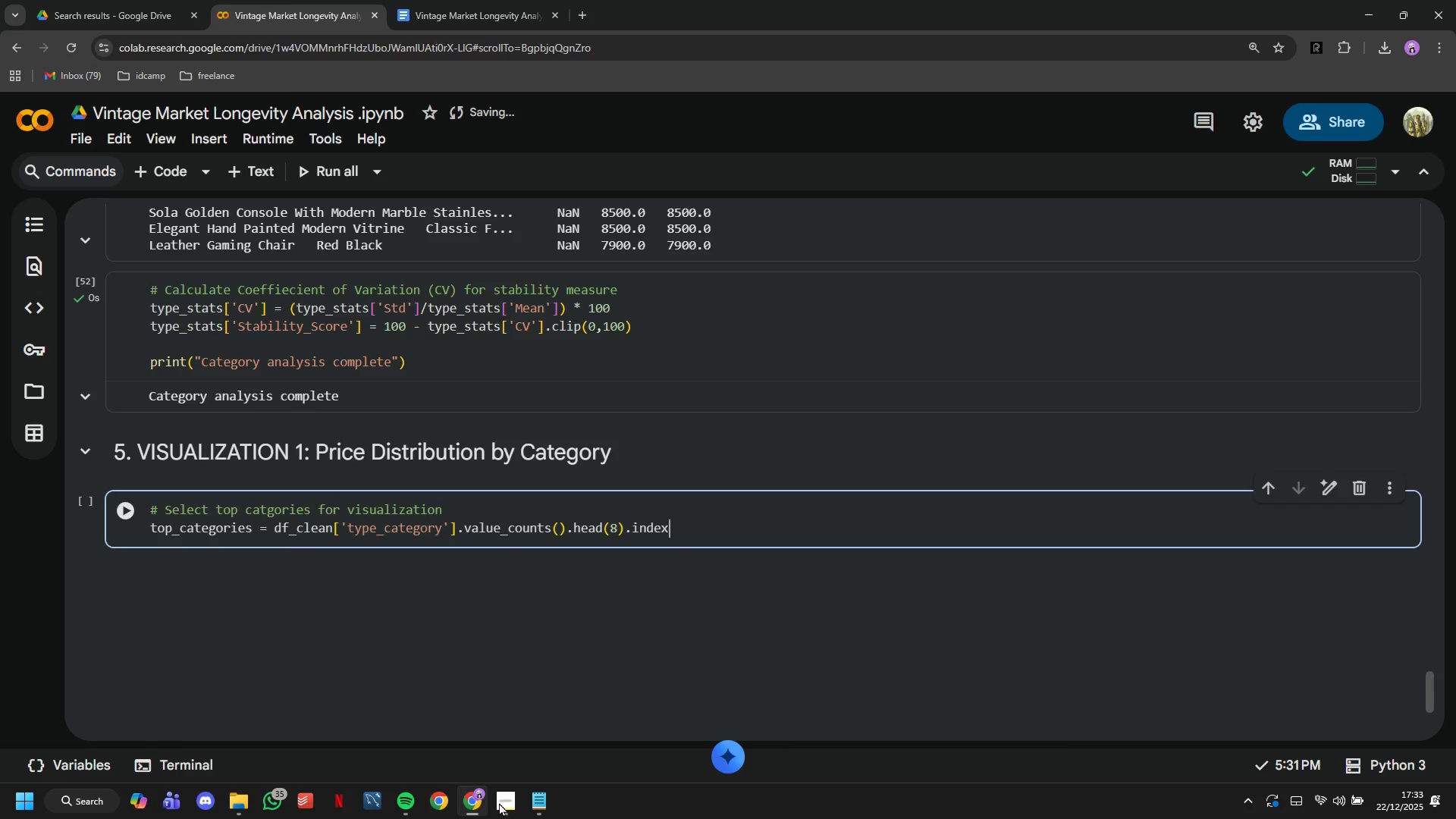 
key(Enter)
 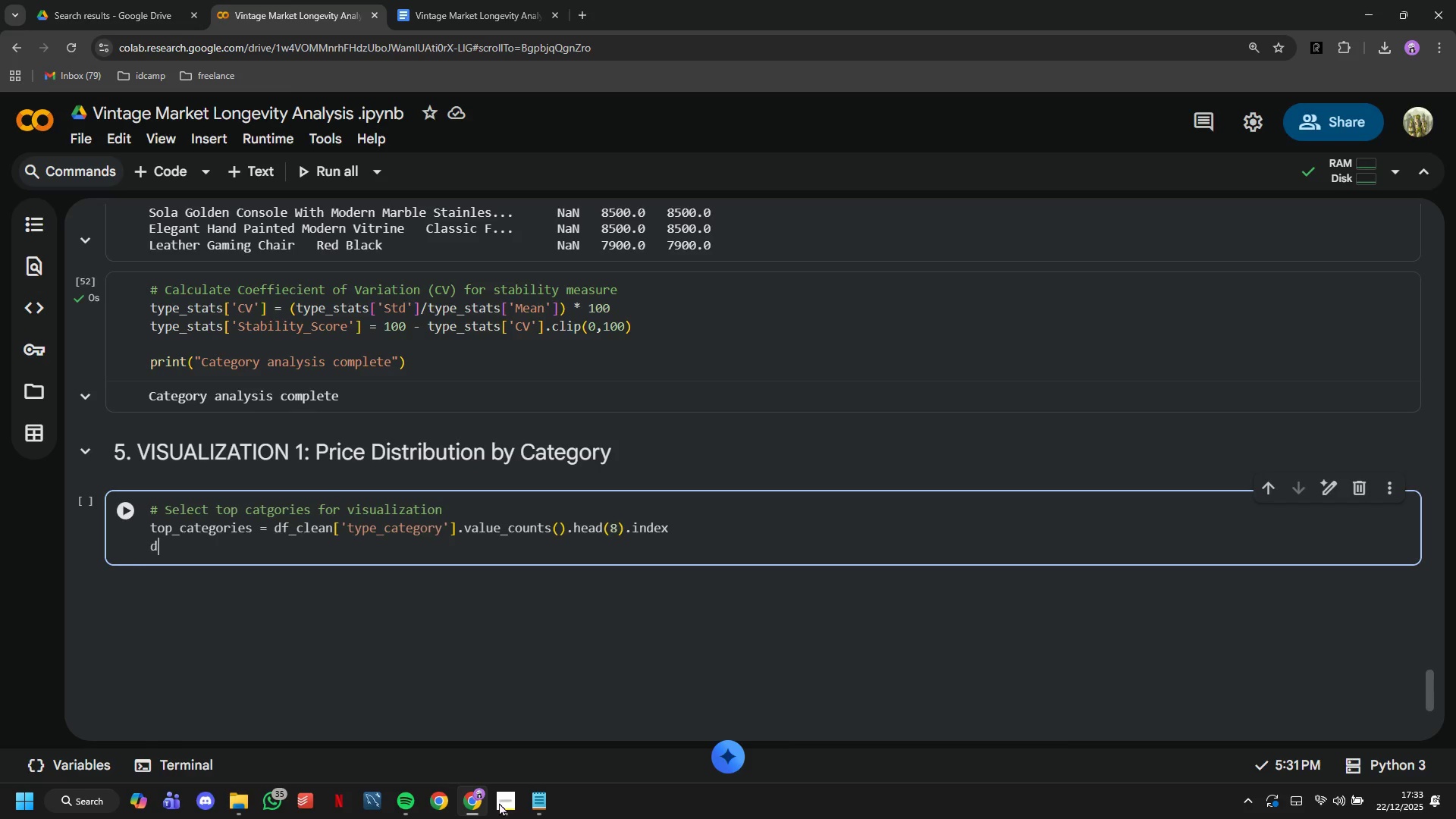 
type(df_viz = df_clean[df_clean['type)
key(Tab)
 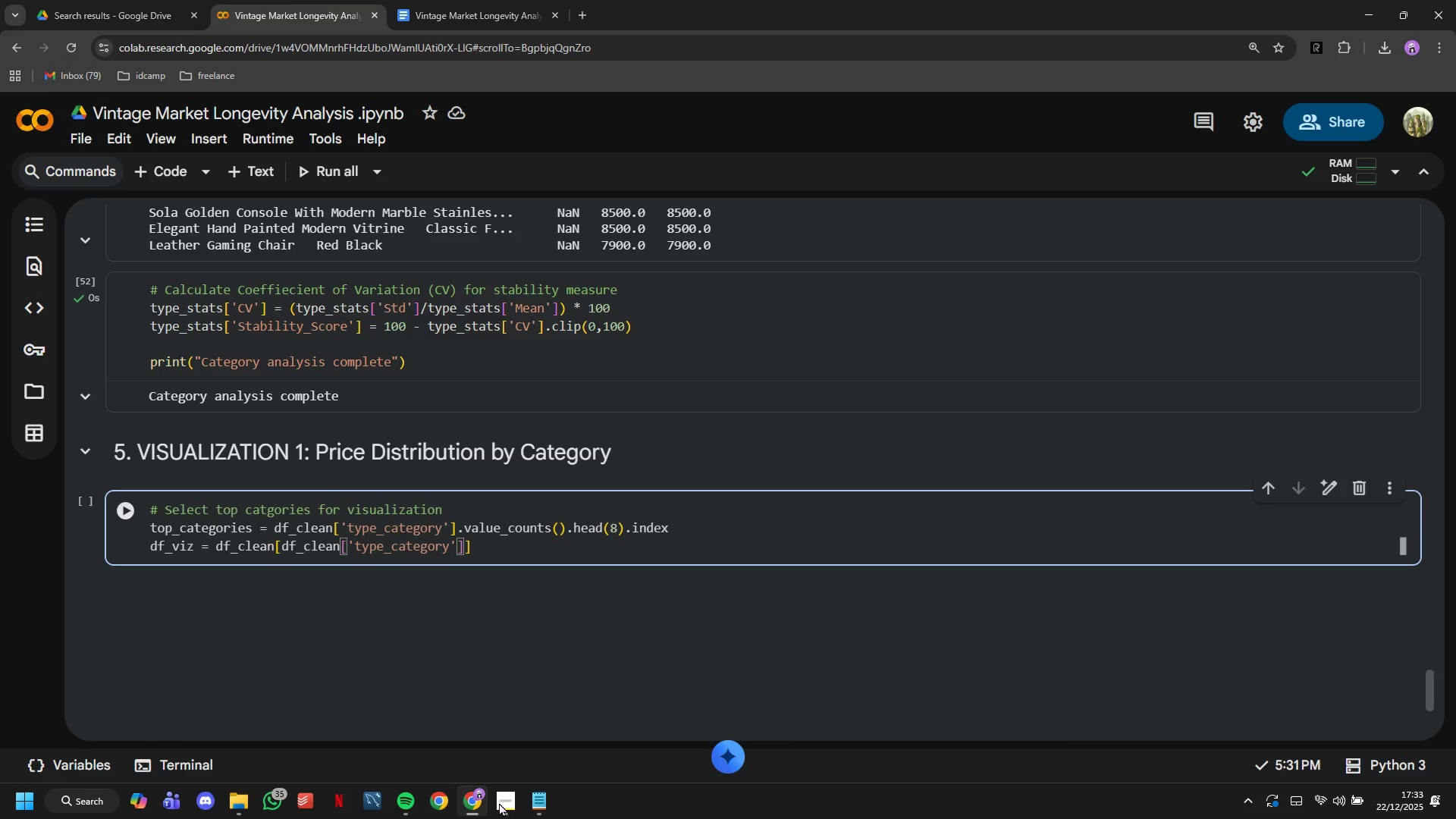 
key(ArrowRight)
 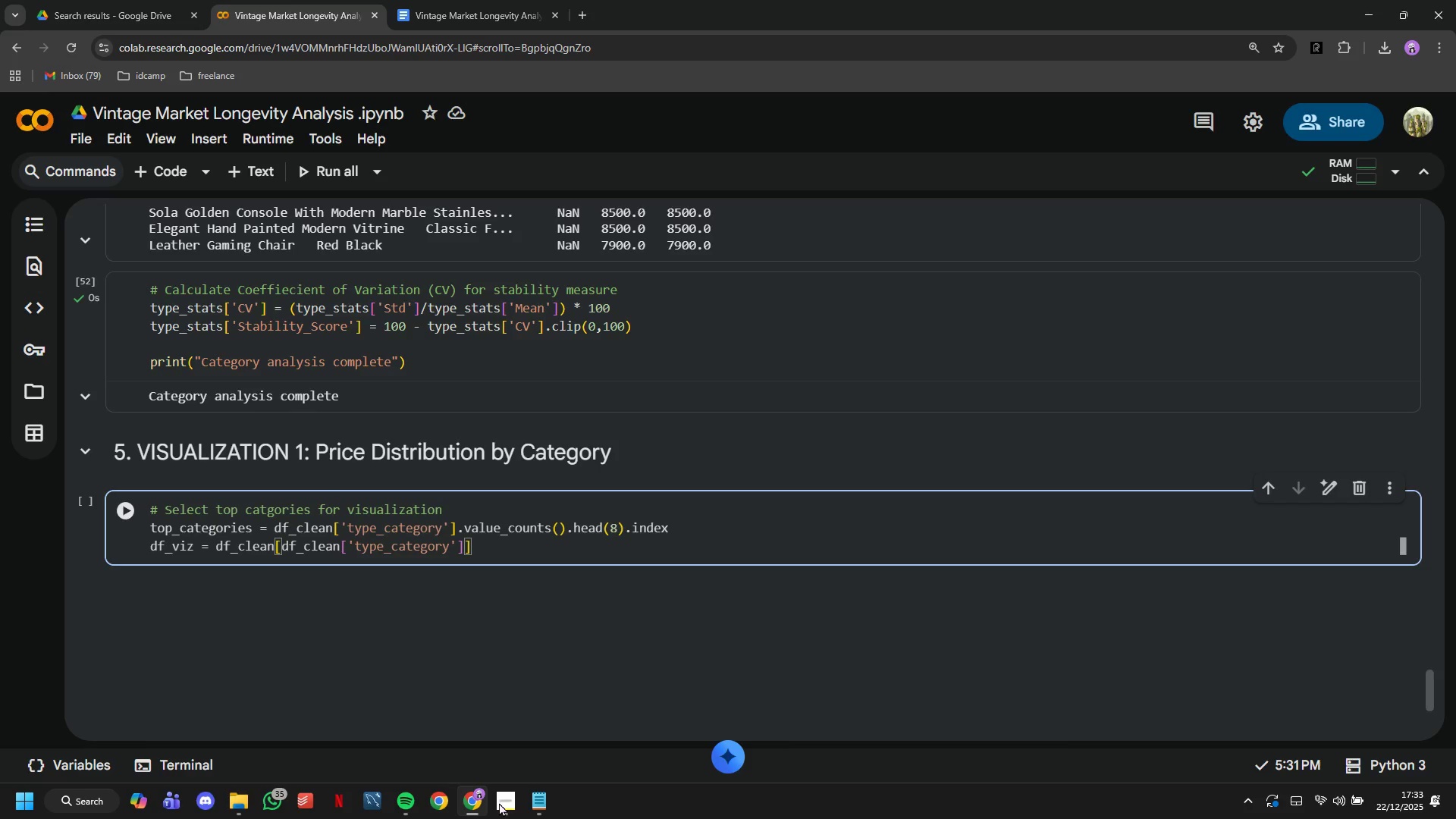 
type(.isin(top+)
key(Backspace)
type(_categ)
 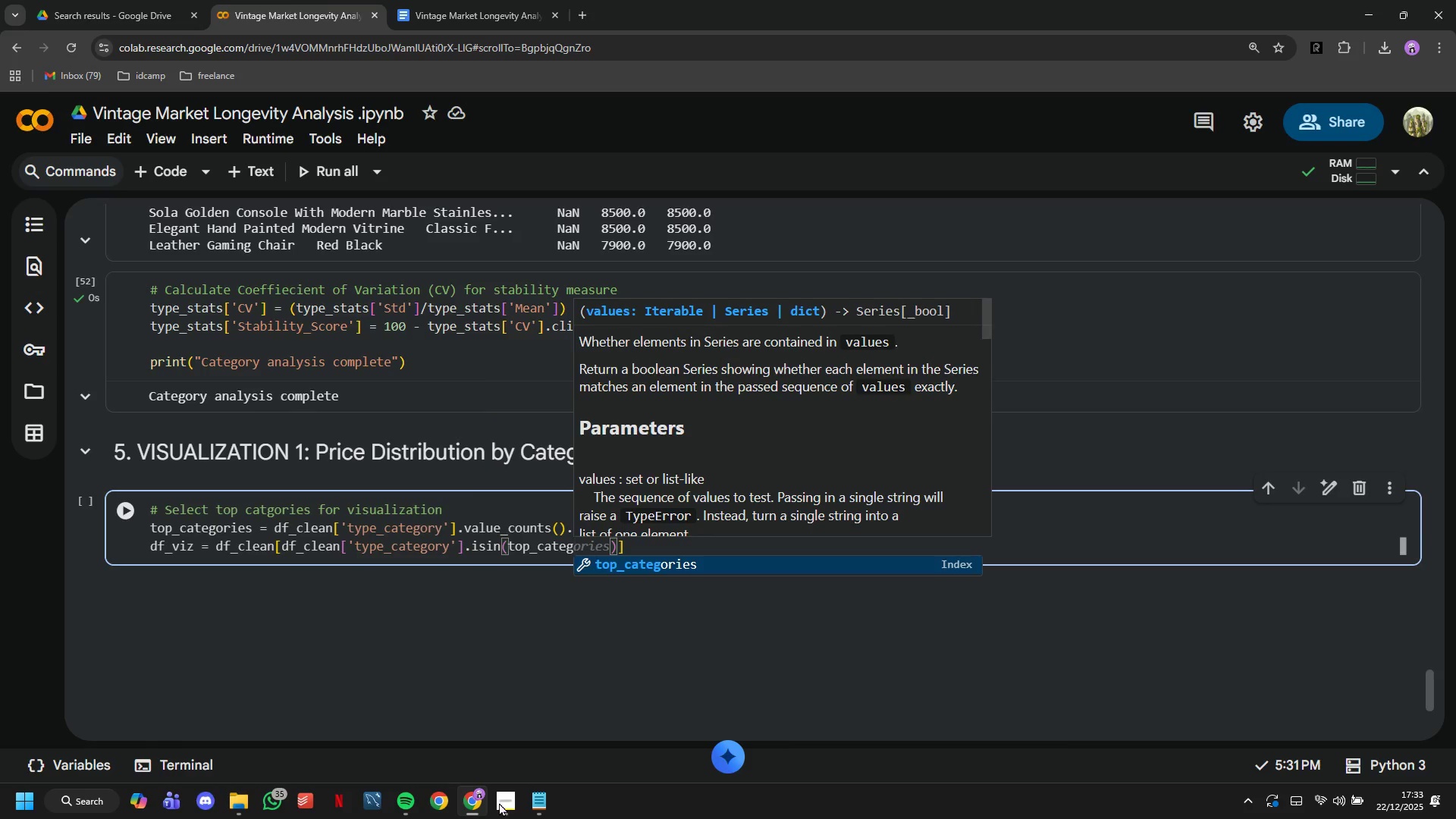 
key(ArrowRight)
 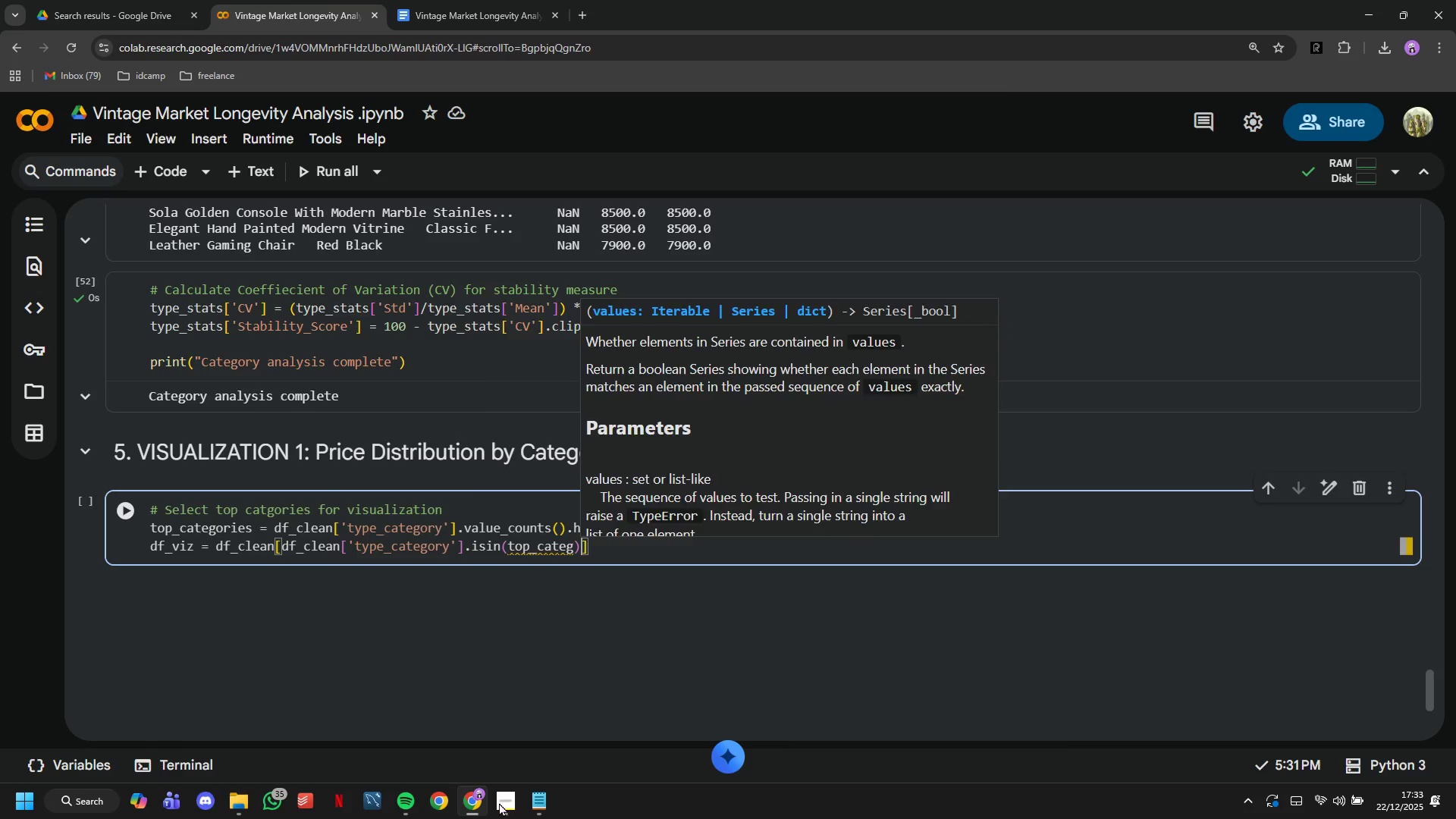 
key(ArrowRight)
 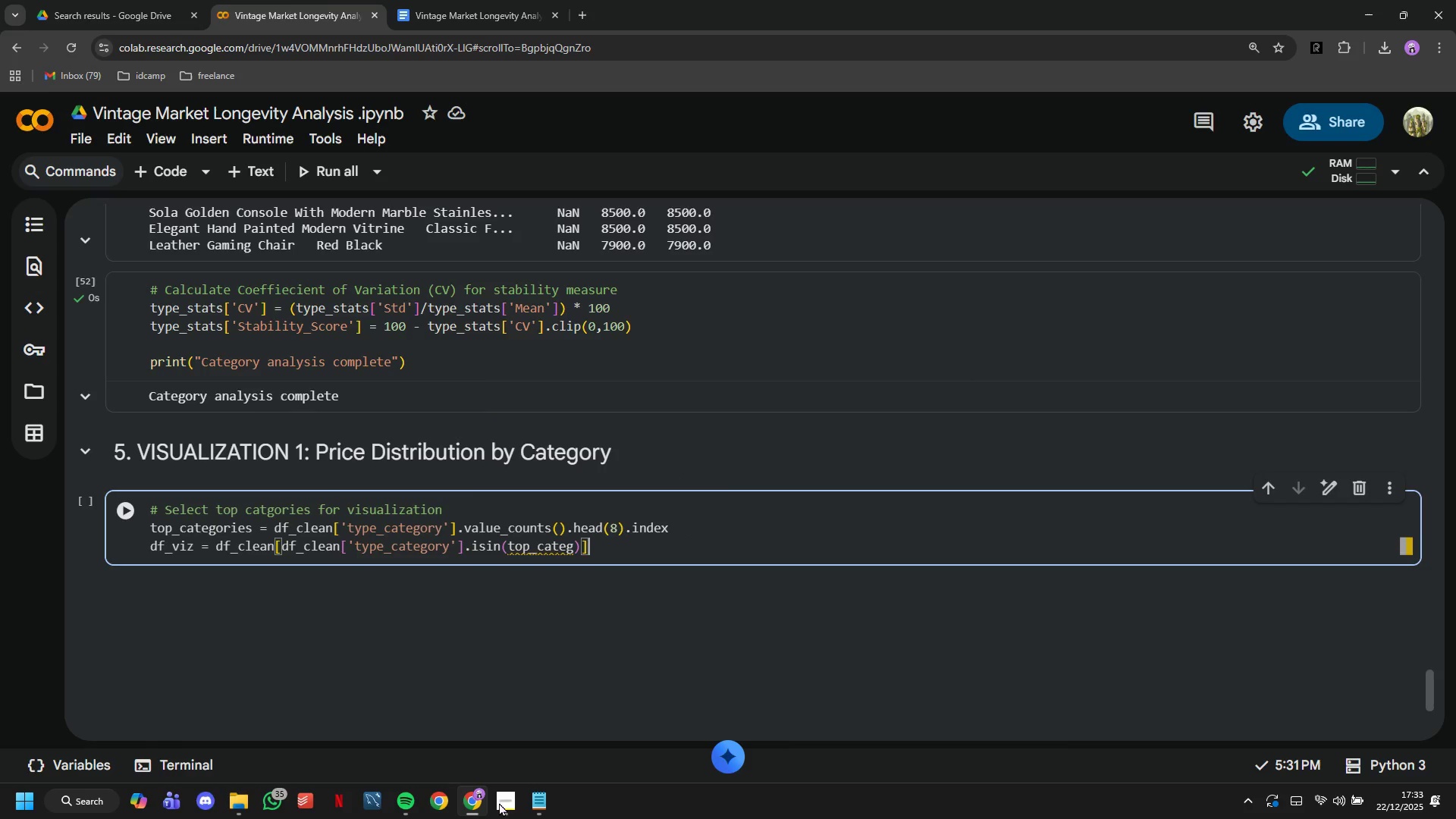 
key(ArrowRight)
 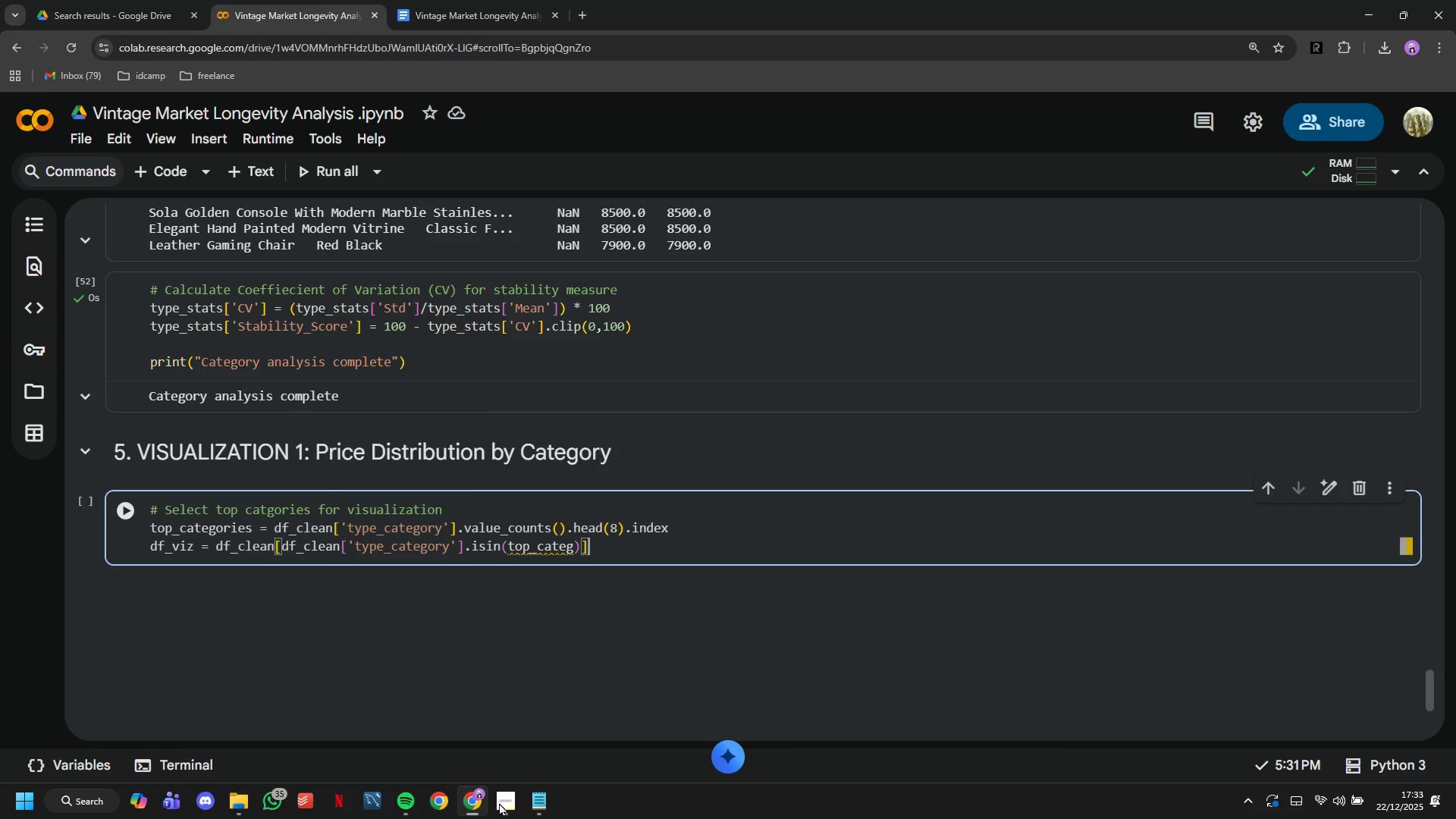 
type(.copy()
 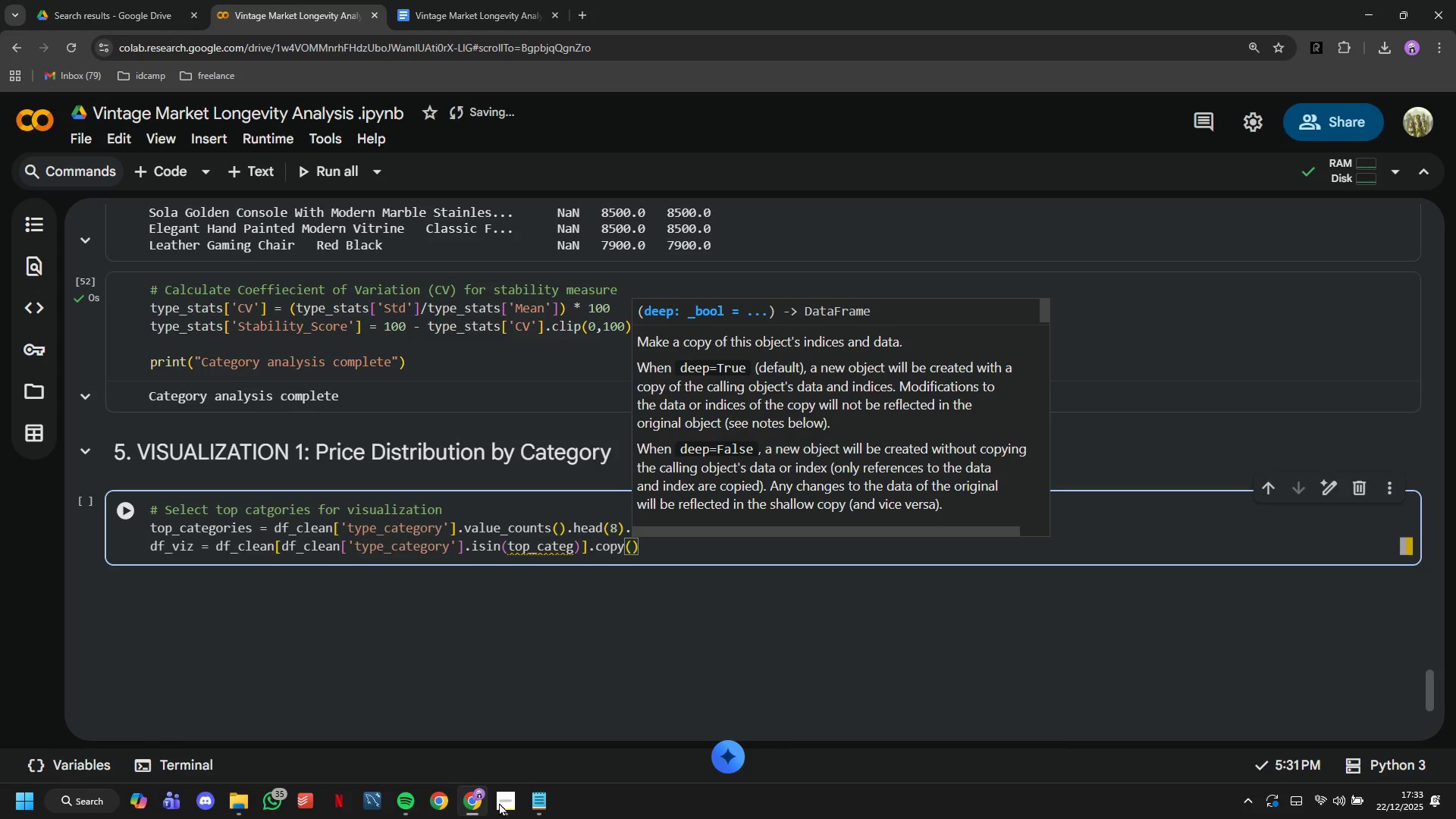 
key(ArrowRight)
 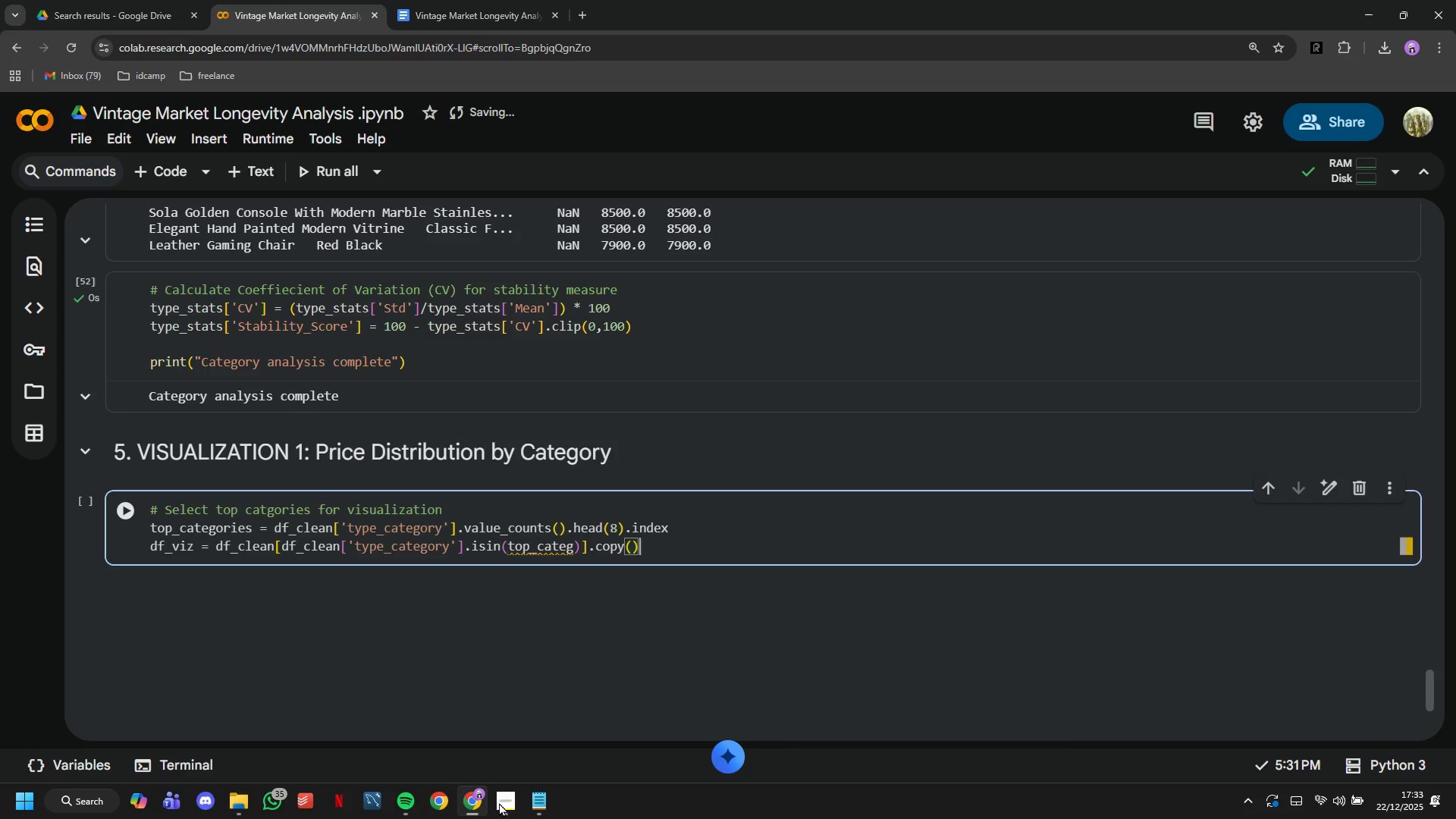 
key(Enter)
 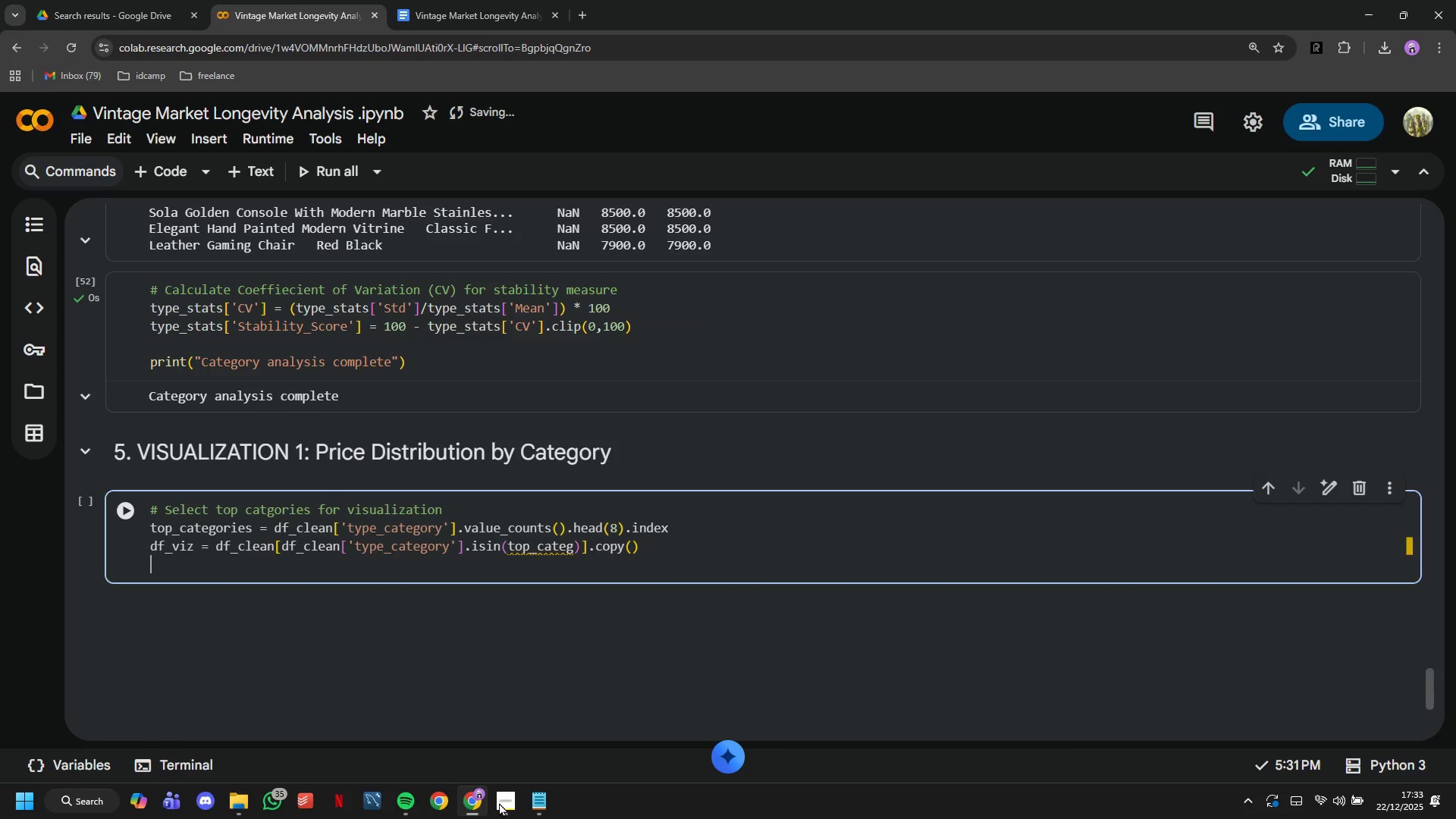 
key(Enter)
 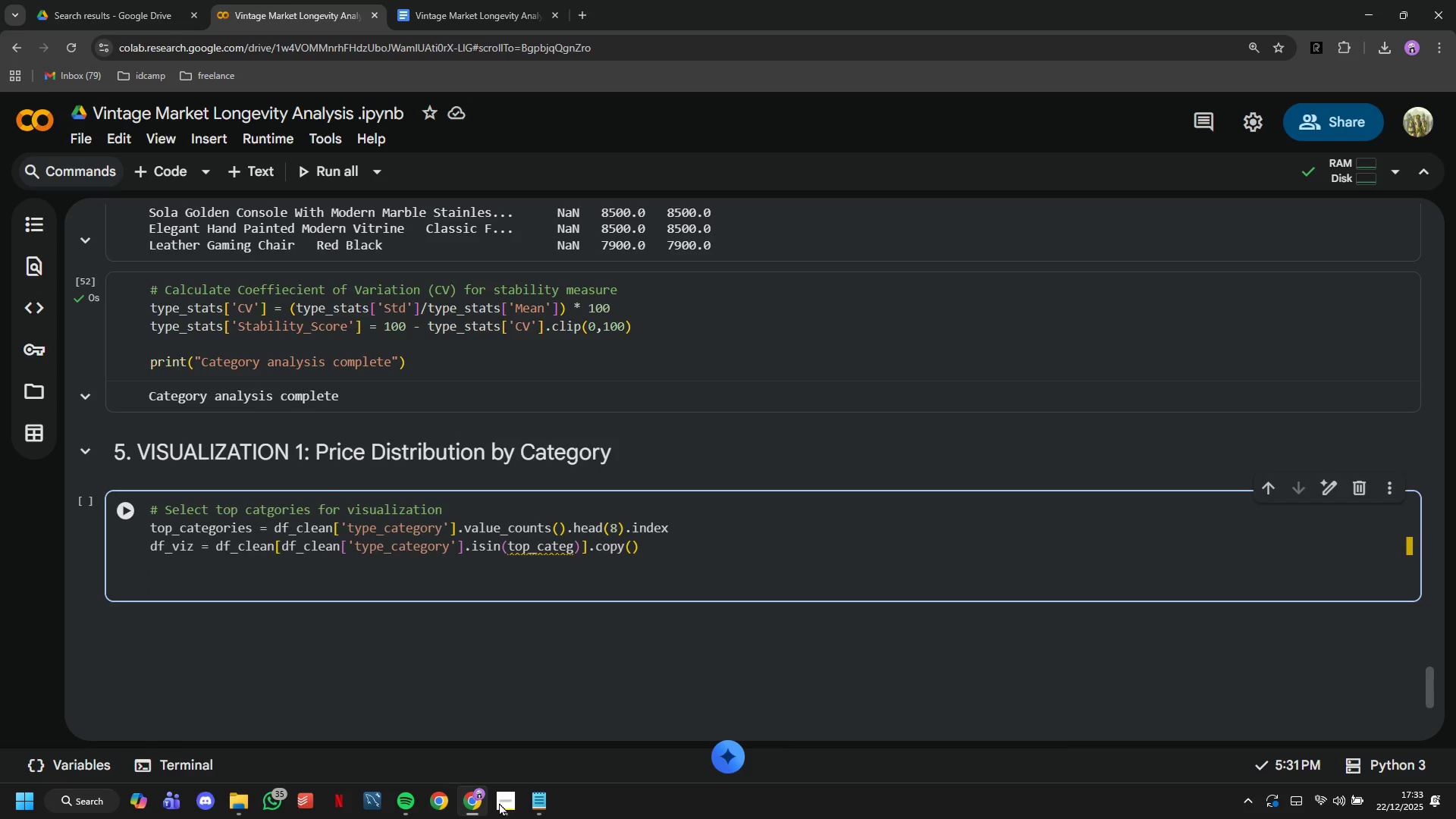 
type(fig, axes = plt.subplots(2,2, figsize=(16,12)
 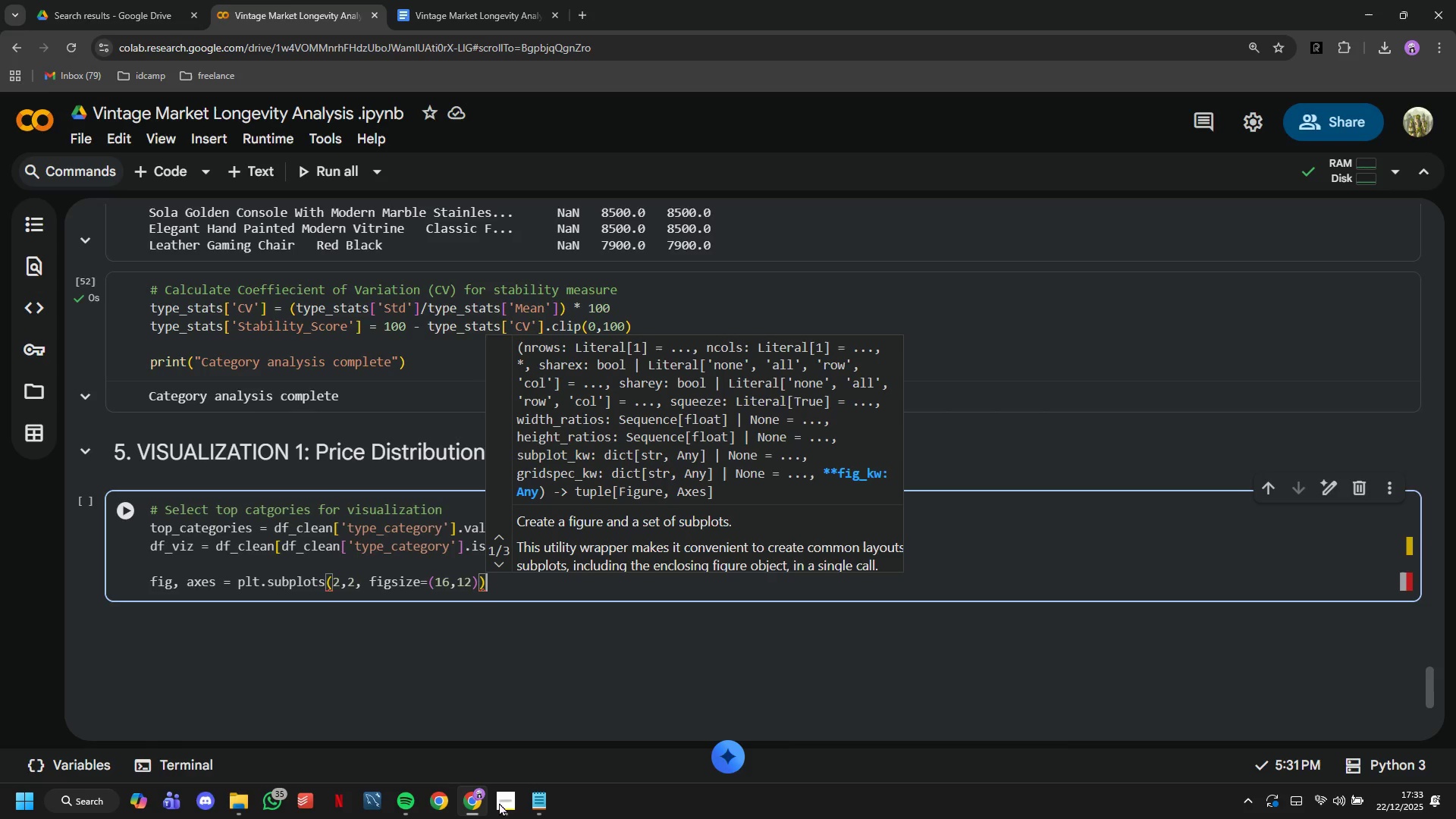 
 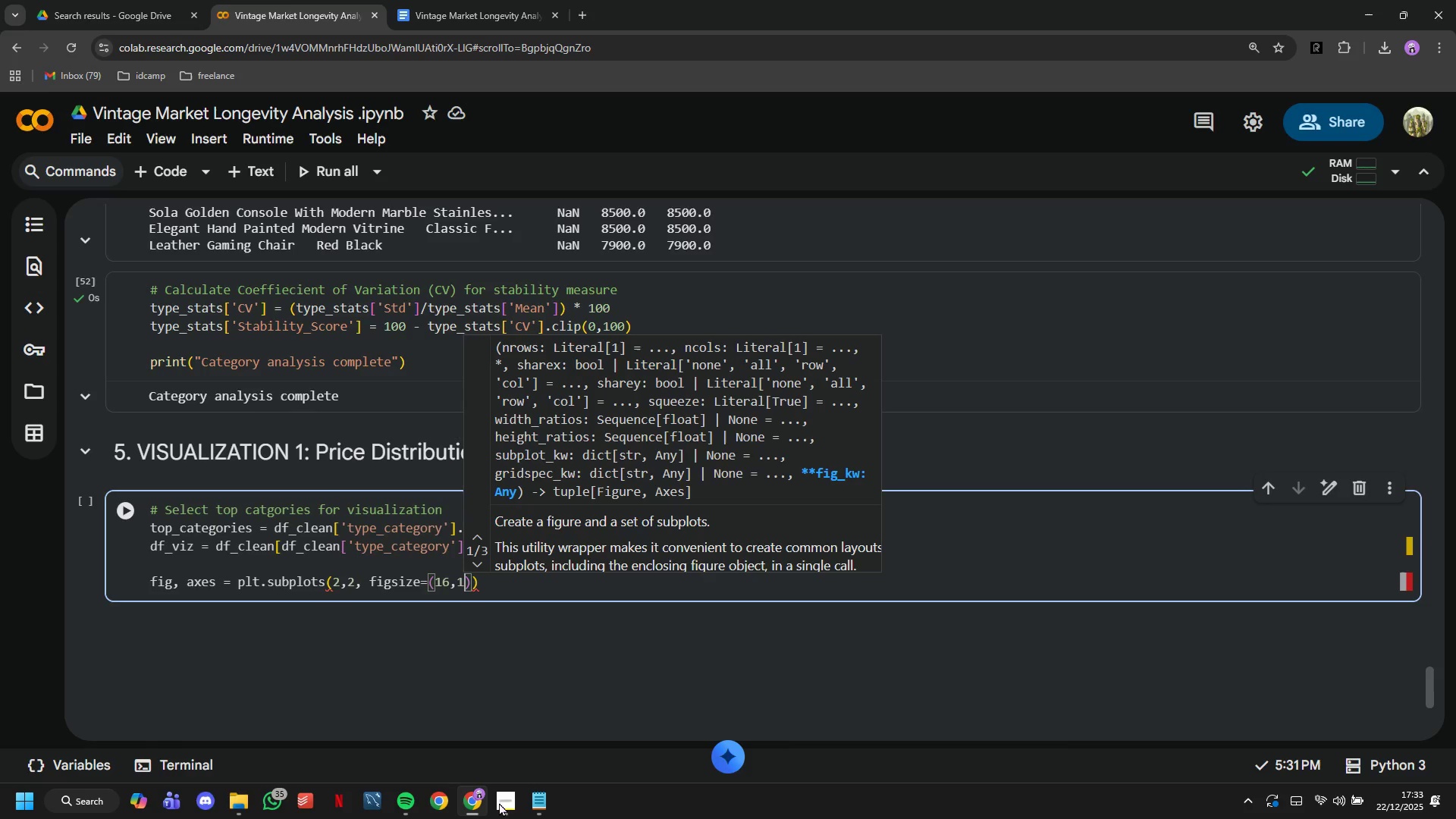 
key(ArrowRight)
 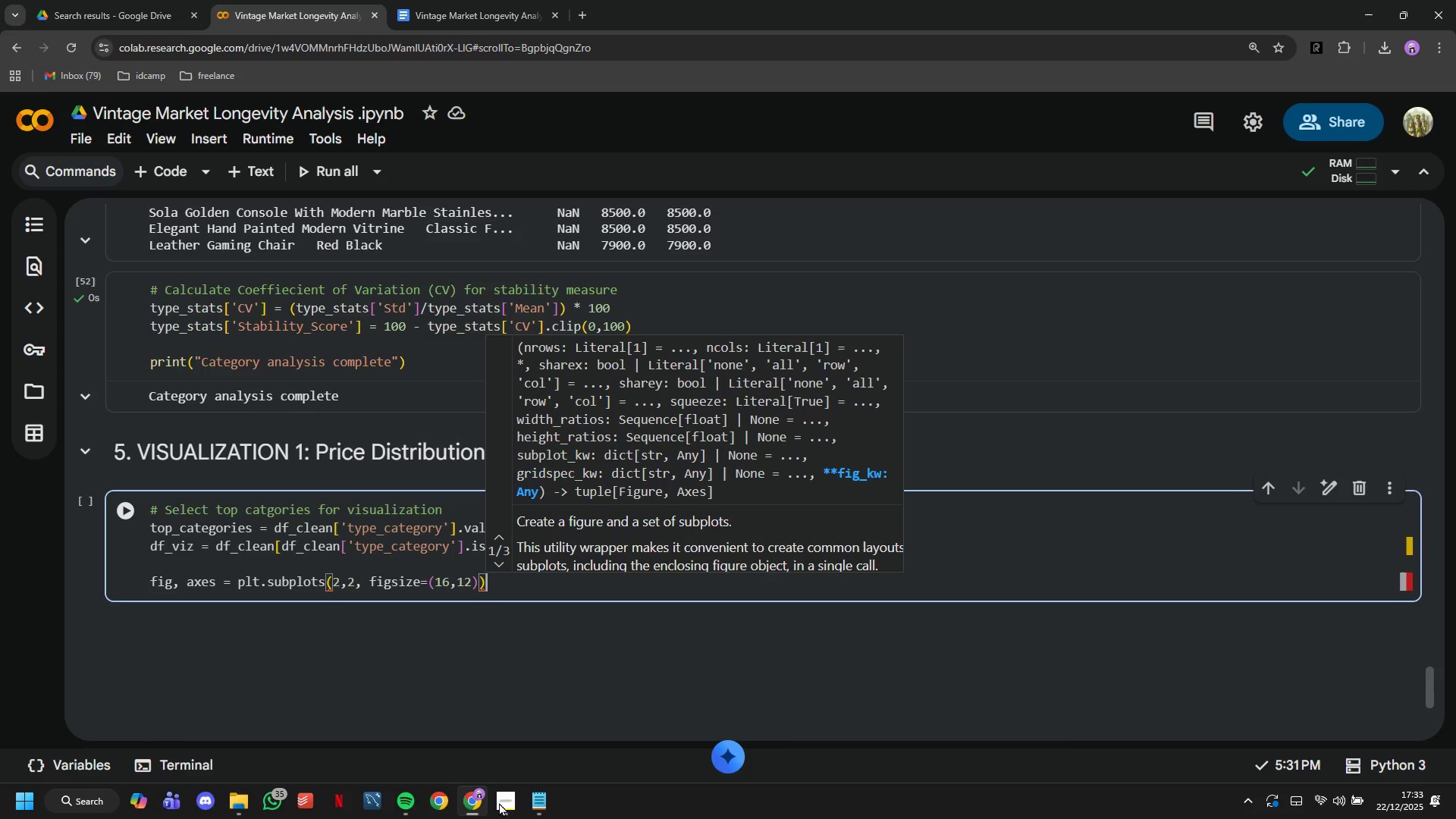 
key(ArrowRight)
 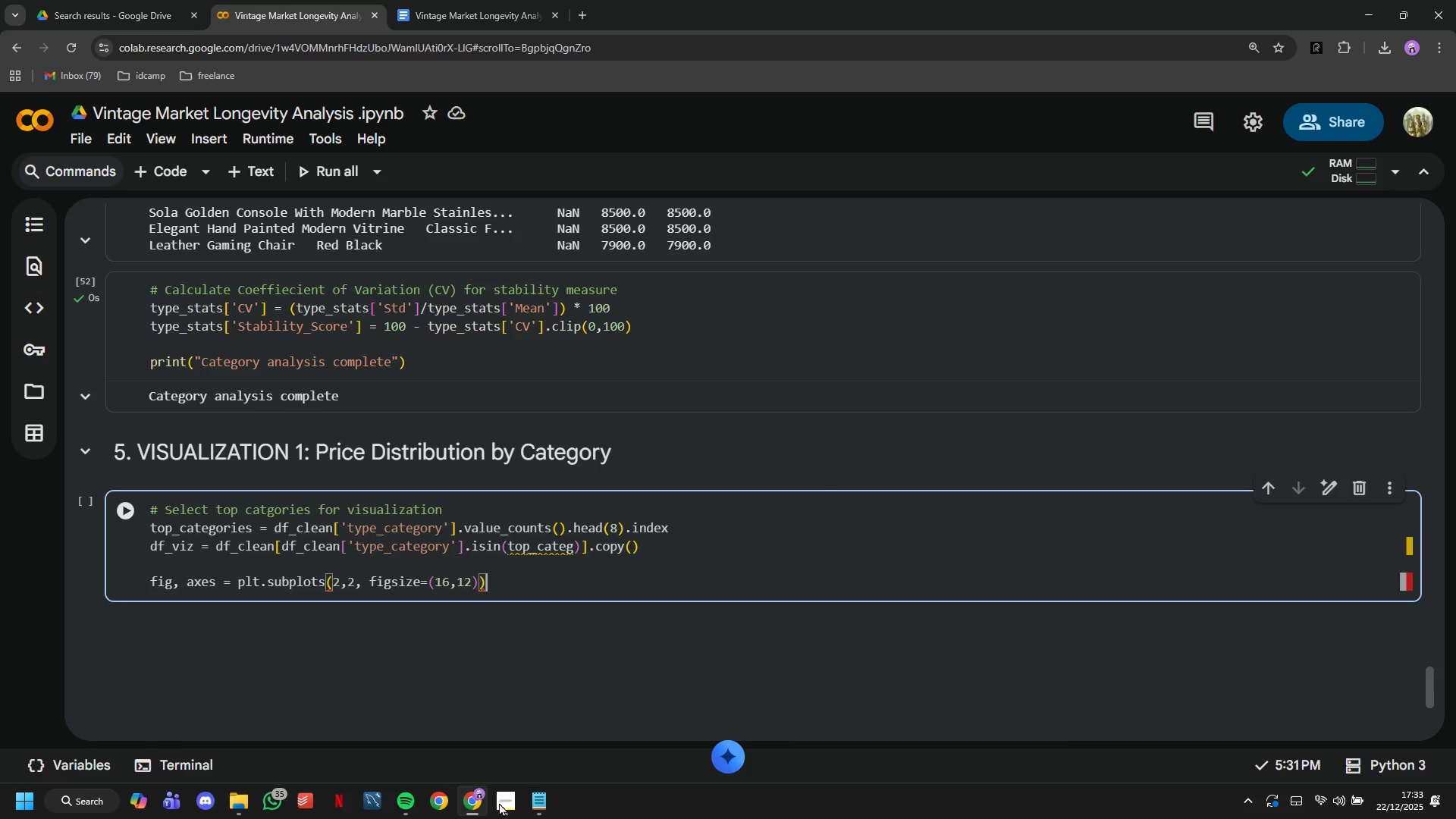 
key(Enter)
 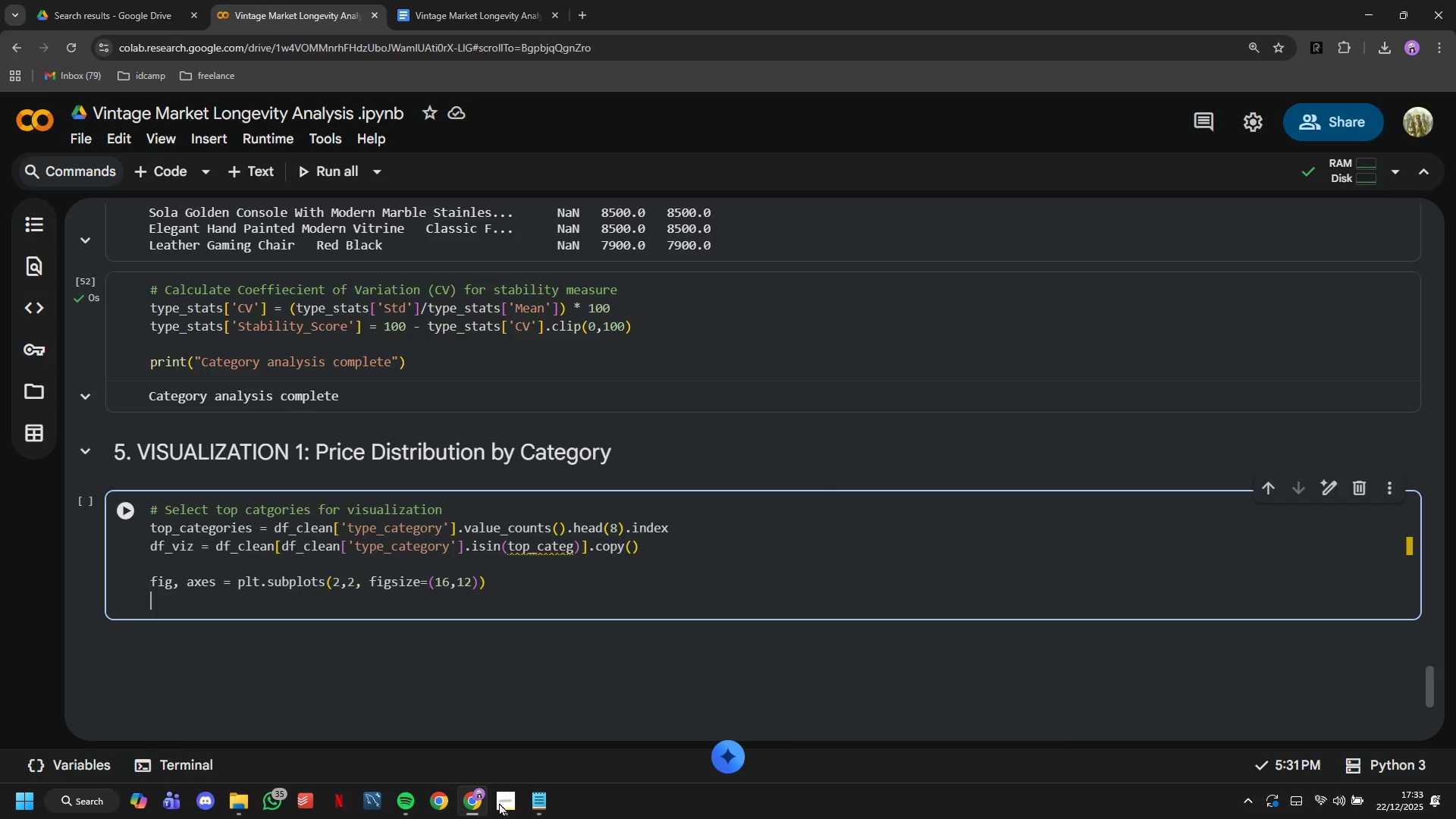 
type(fig.suptitle('Vinateg)
key(Backspace)
key(Backspace)
key(Backspace)
key(Backspace)
type(tage Furniture Market Analysis\nProver)
key(Backspace)
type(nance & Patina Investment Intelligence)
 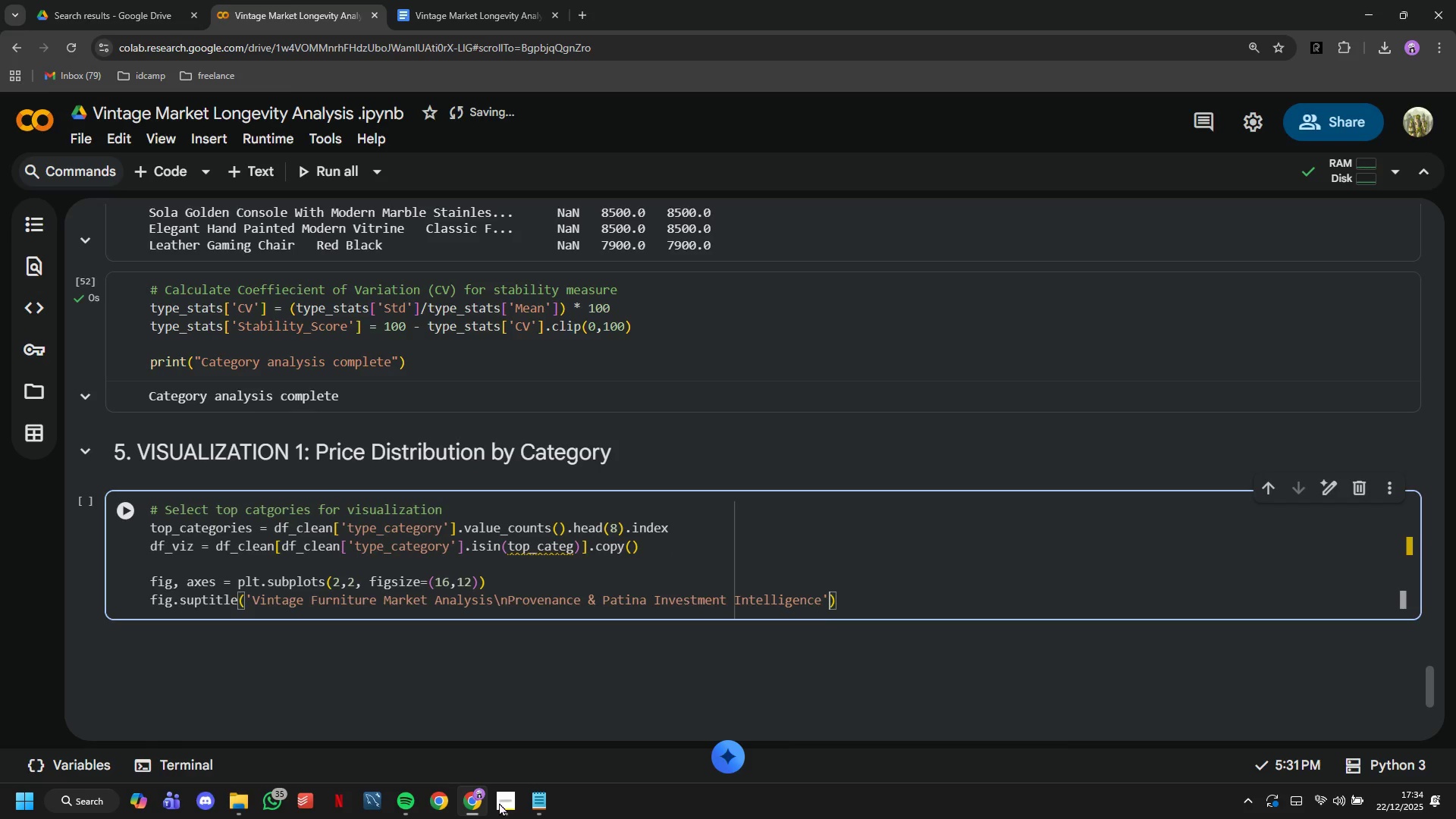 
 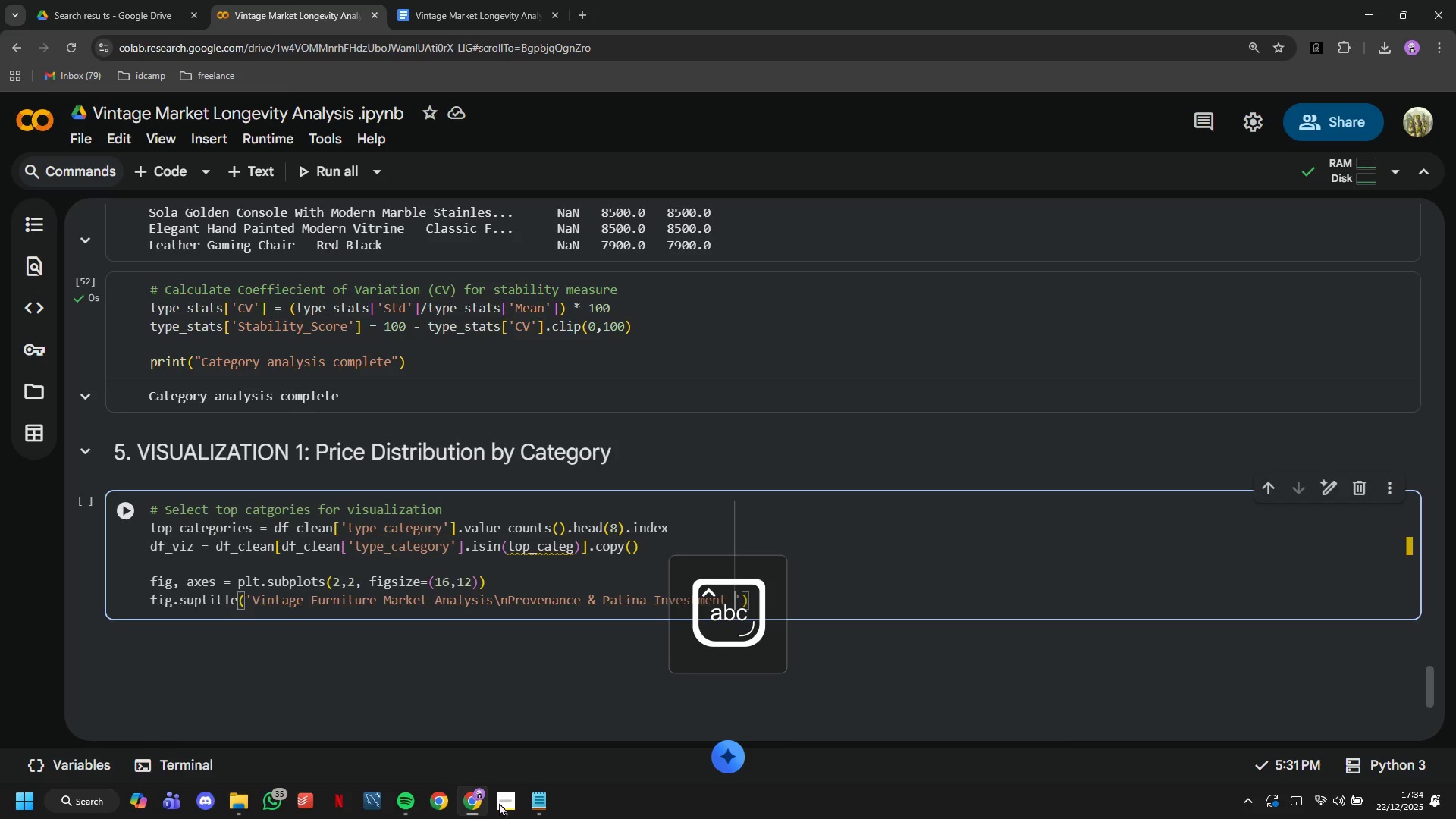 
key(ArrowRight)
 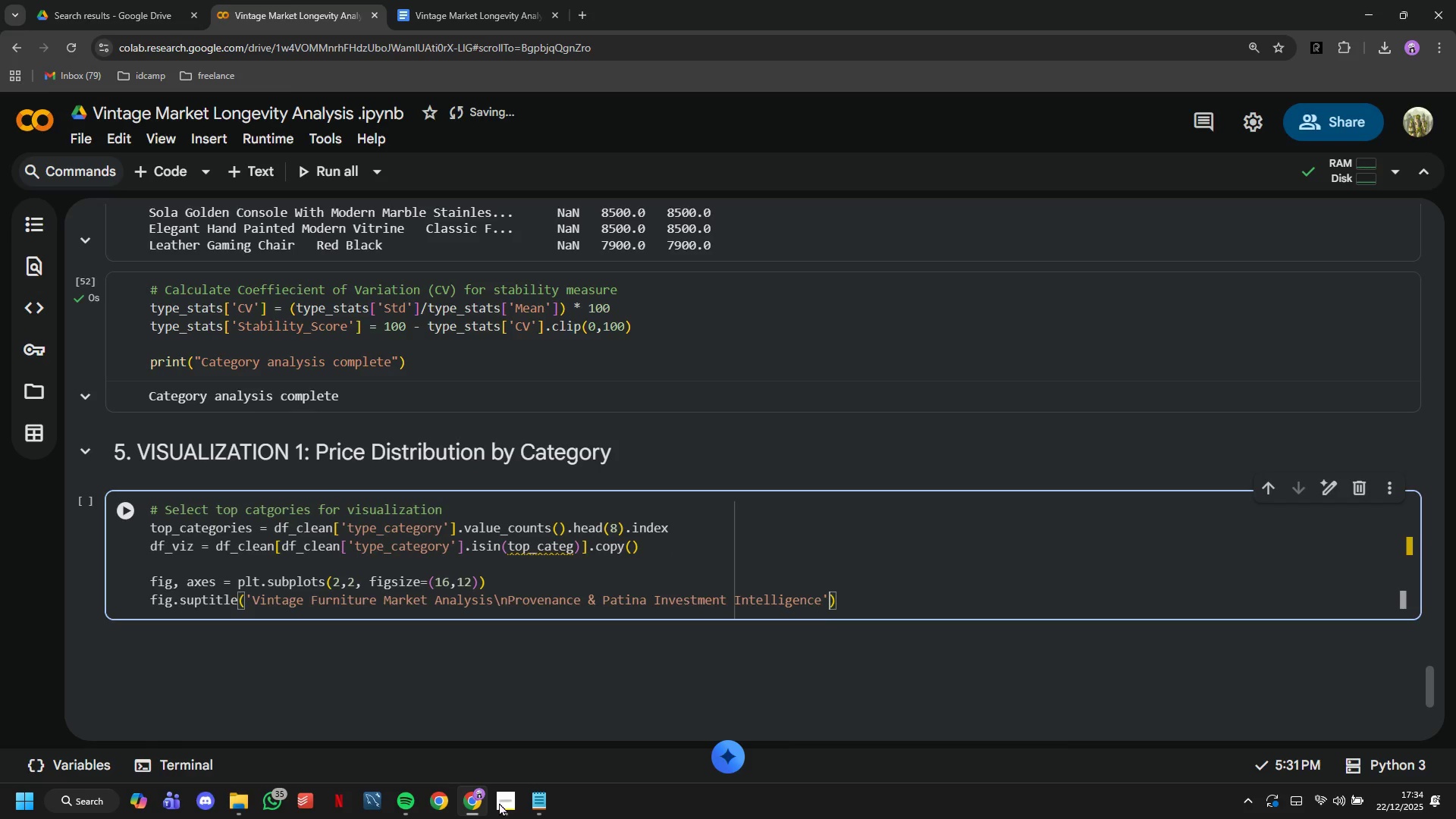 
key(ArrowRight)
 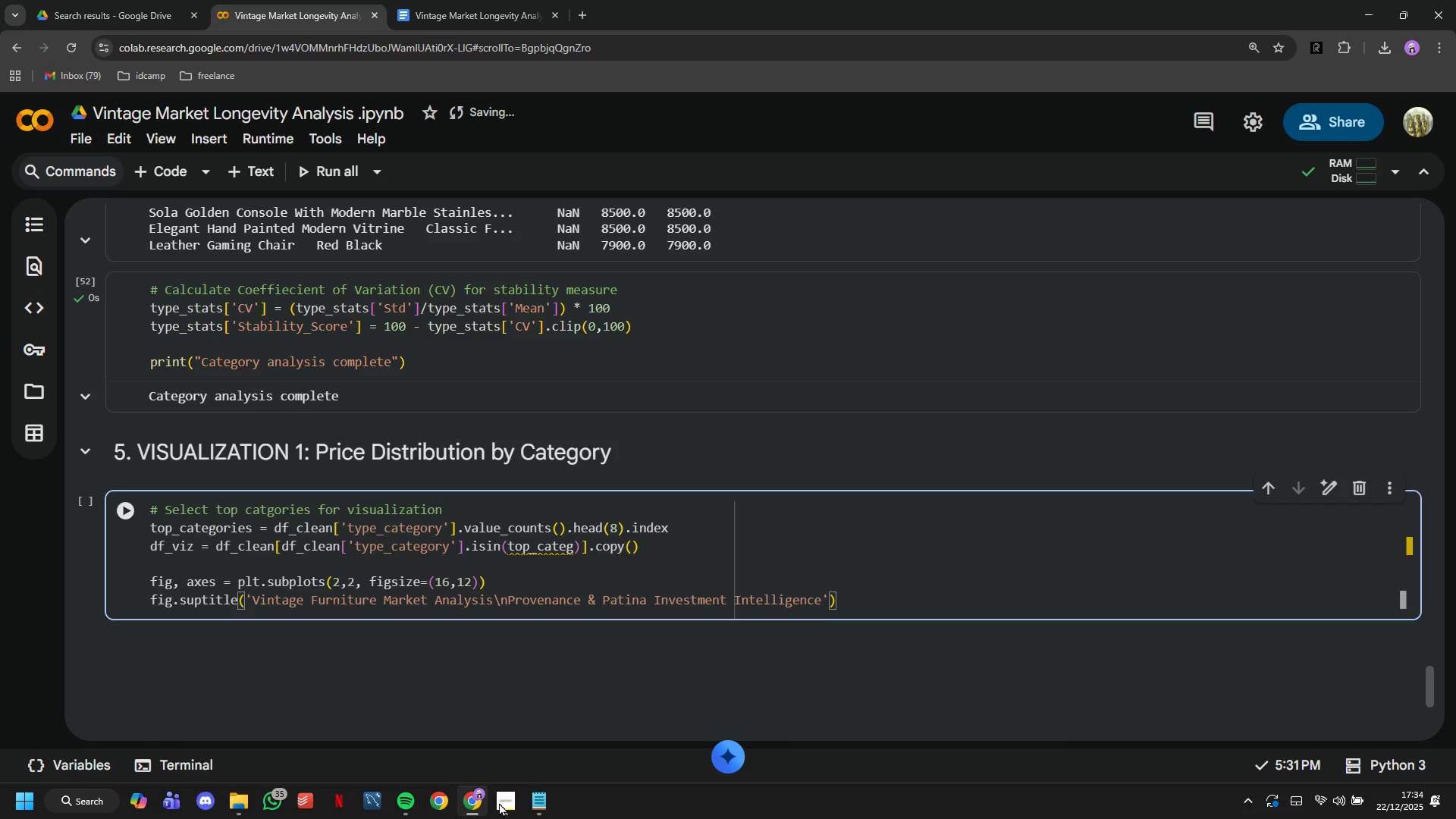 
key(ArrowLeft)
 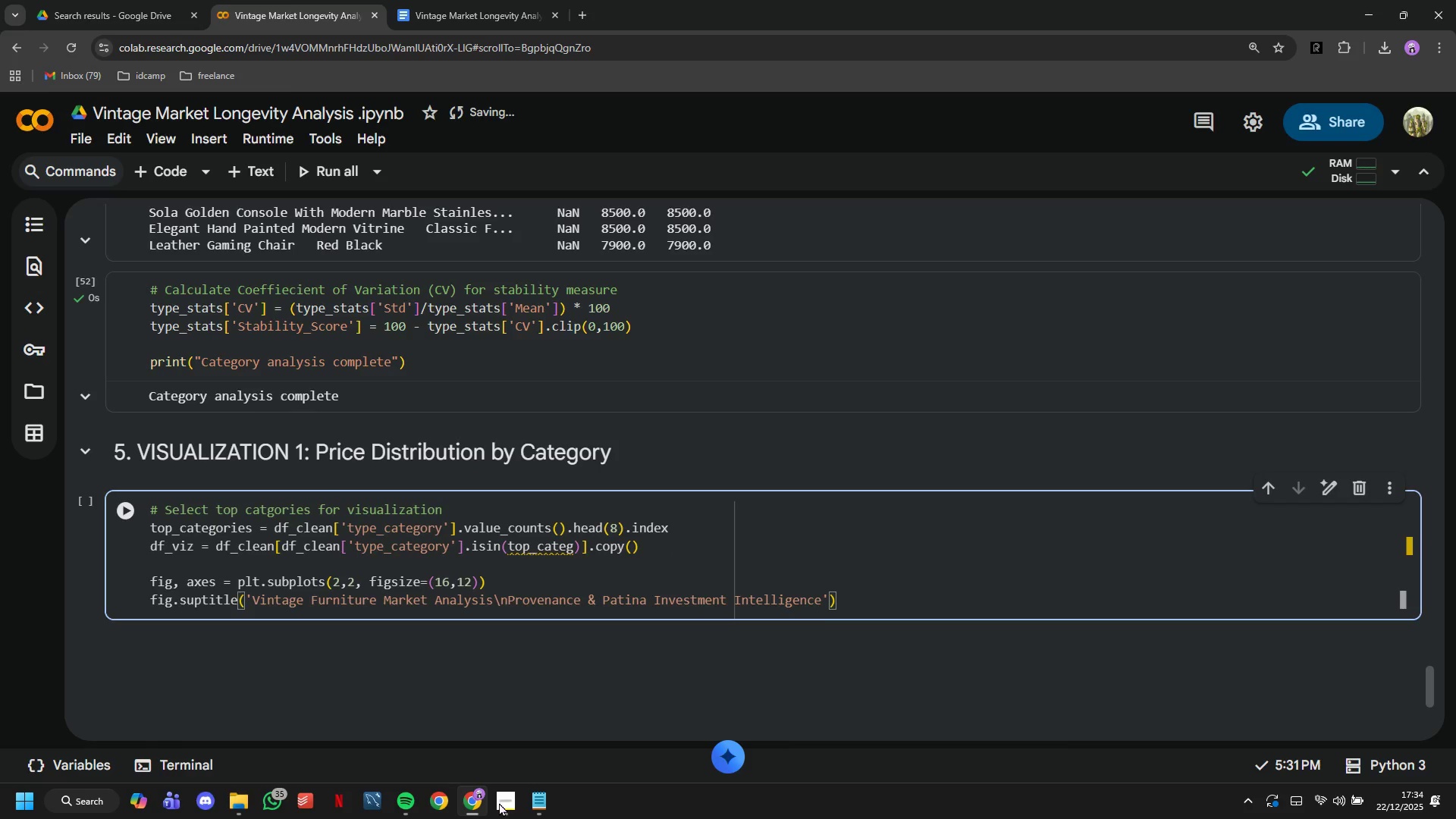 
key(ArrowLeft)
 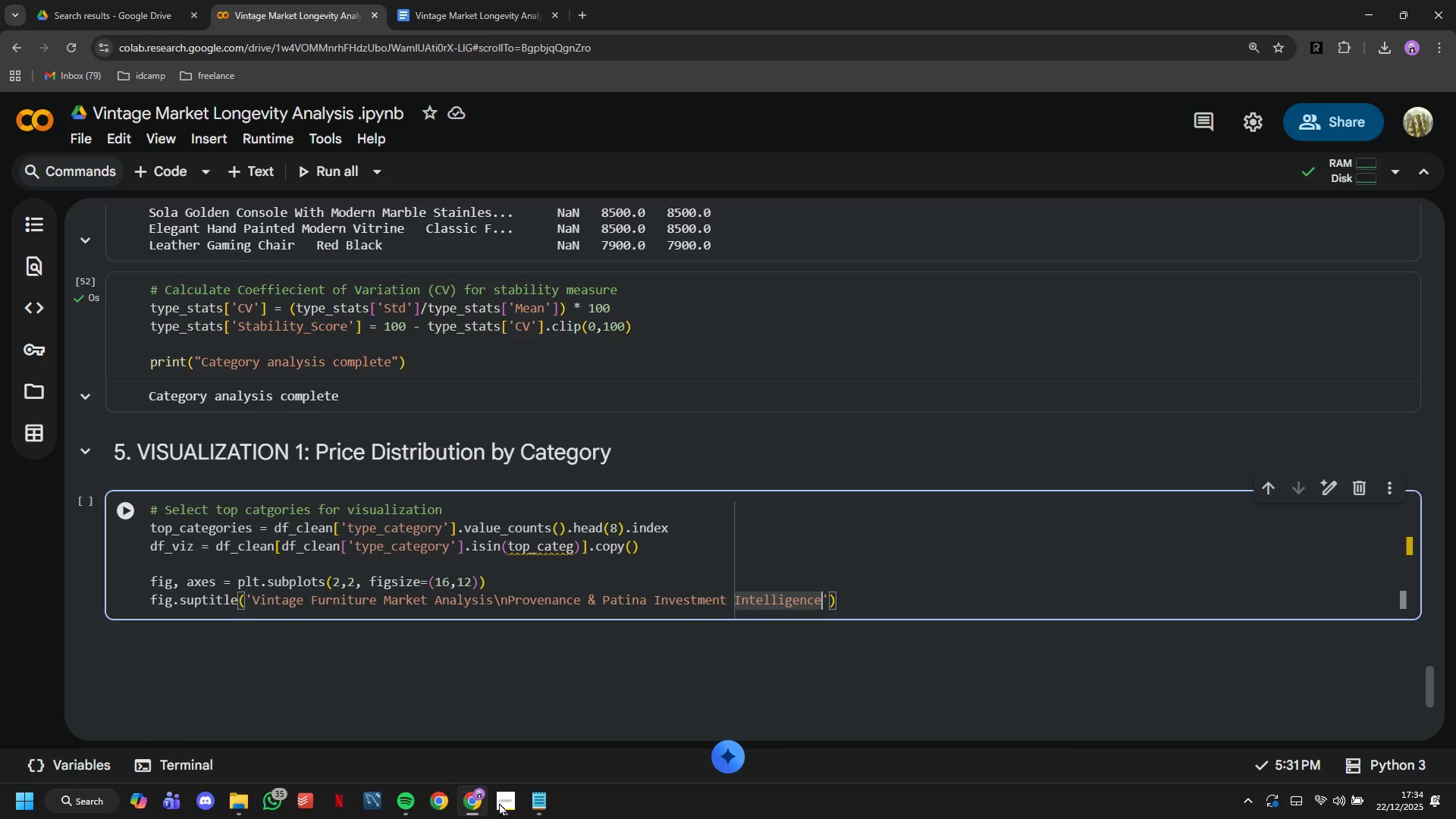 
key(ArrowRight)
 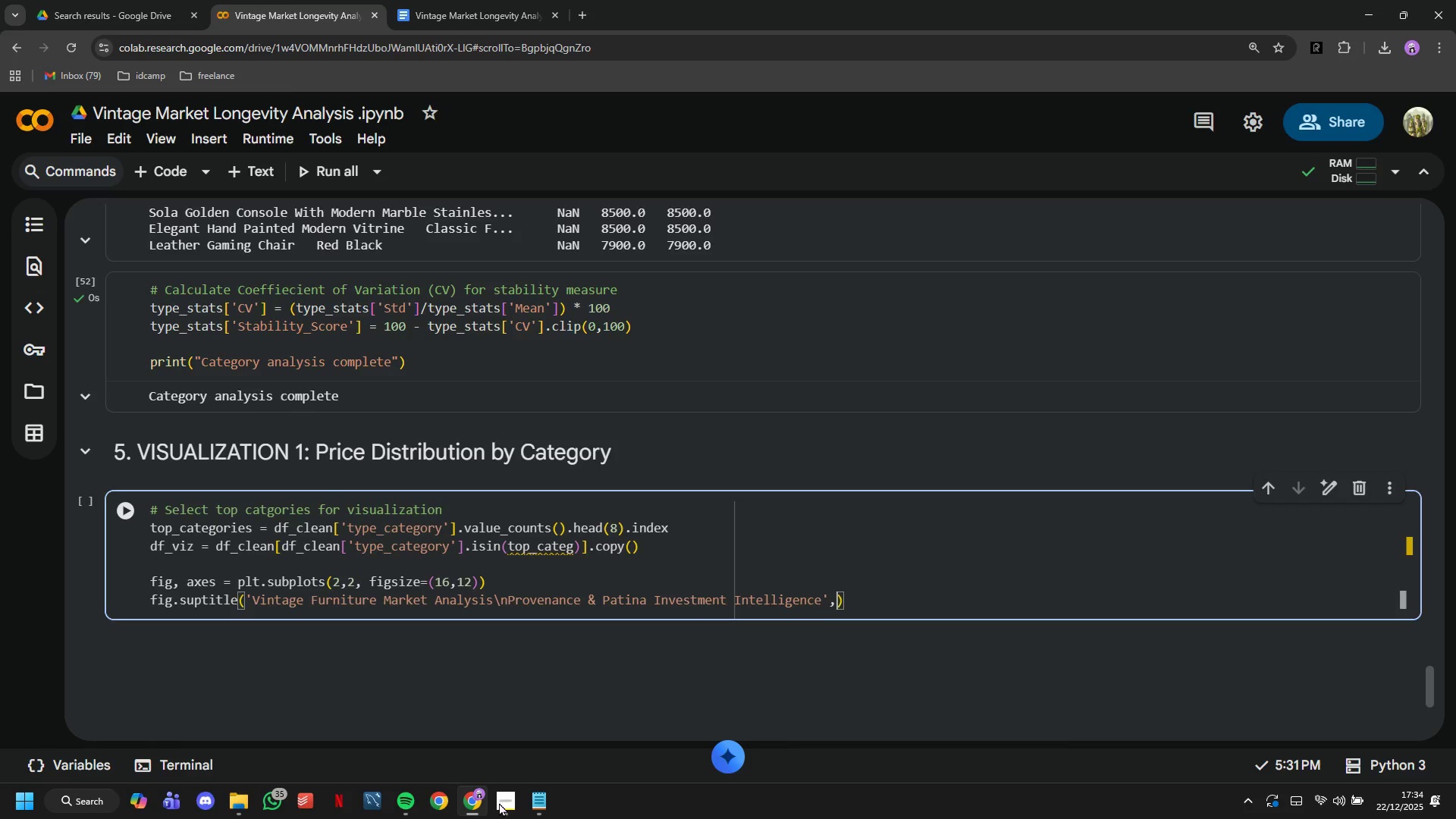 
type(, fontsize=18, fontweight='bold)
 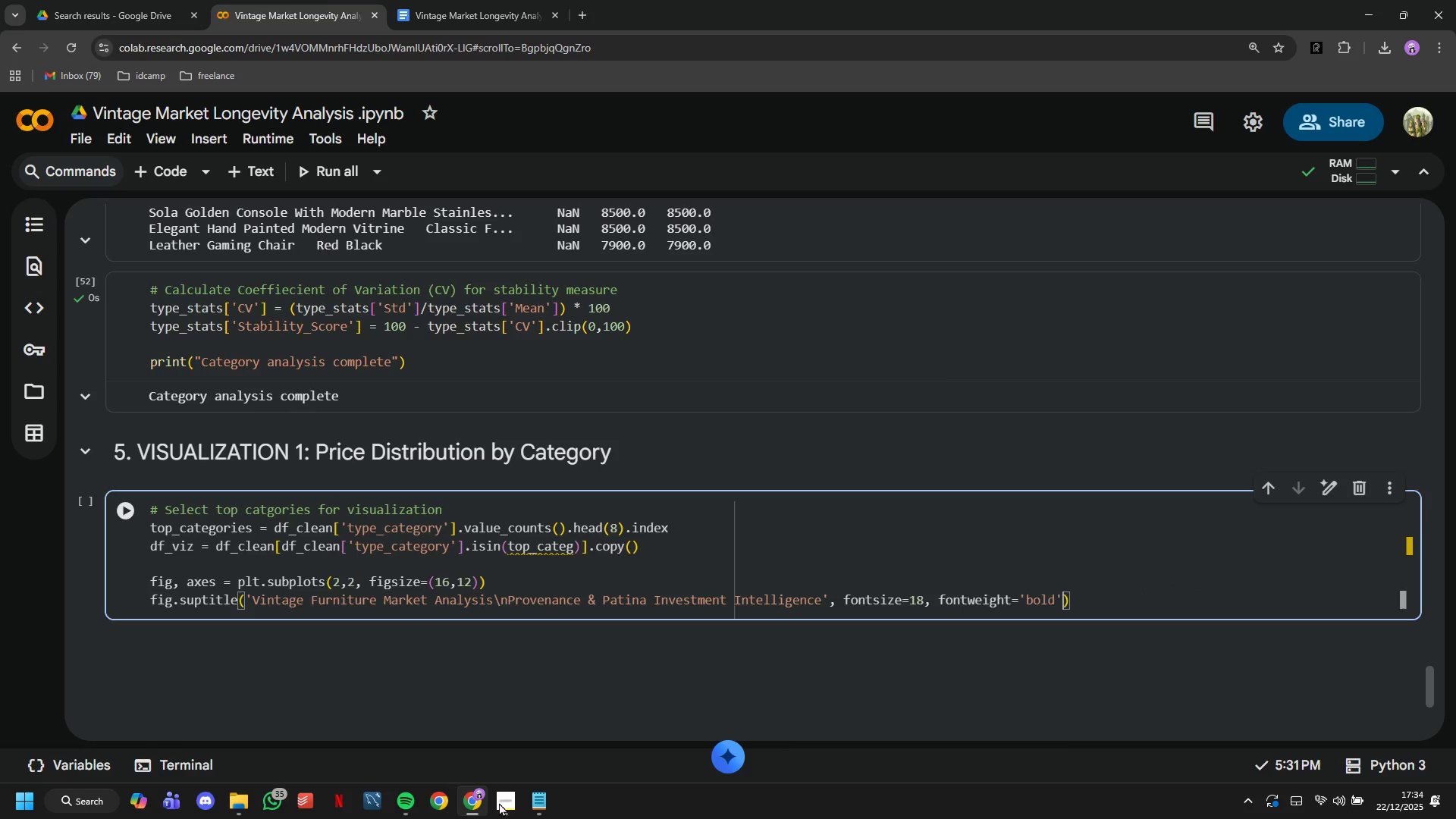 
key(ArrowRight)
 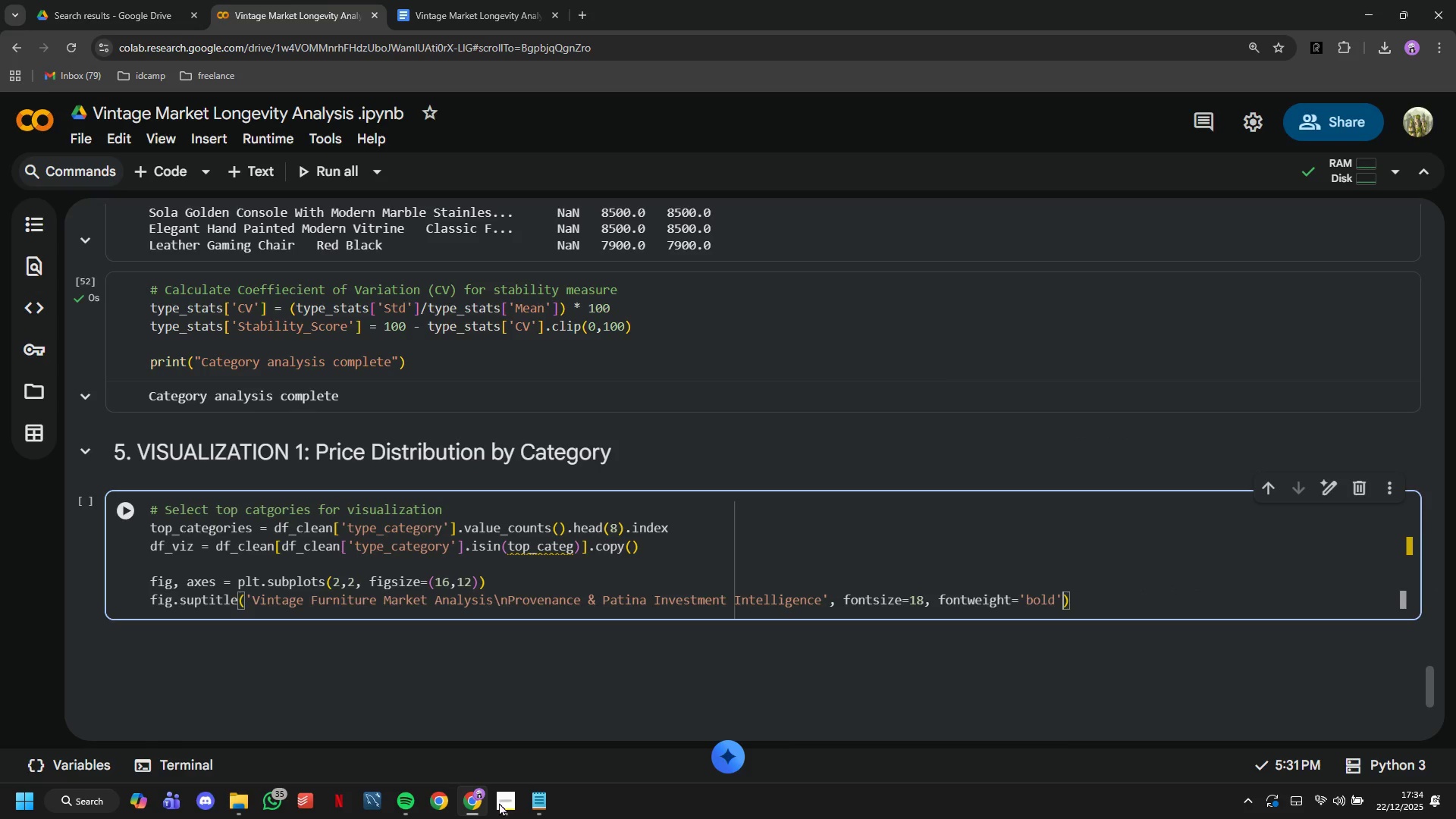 
type(,y=0.0)
key(Backspace)
type(995,color=PALT)
key(Backspace)
type(ETTE[')
 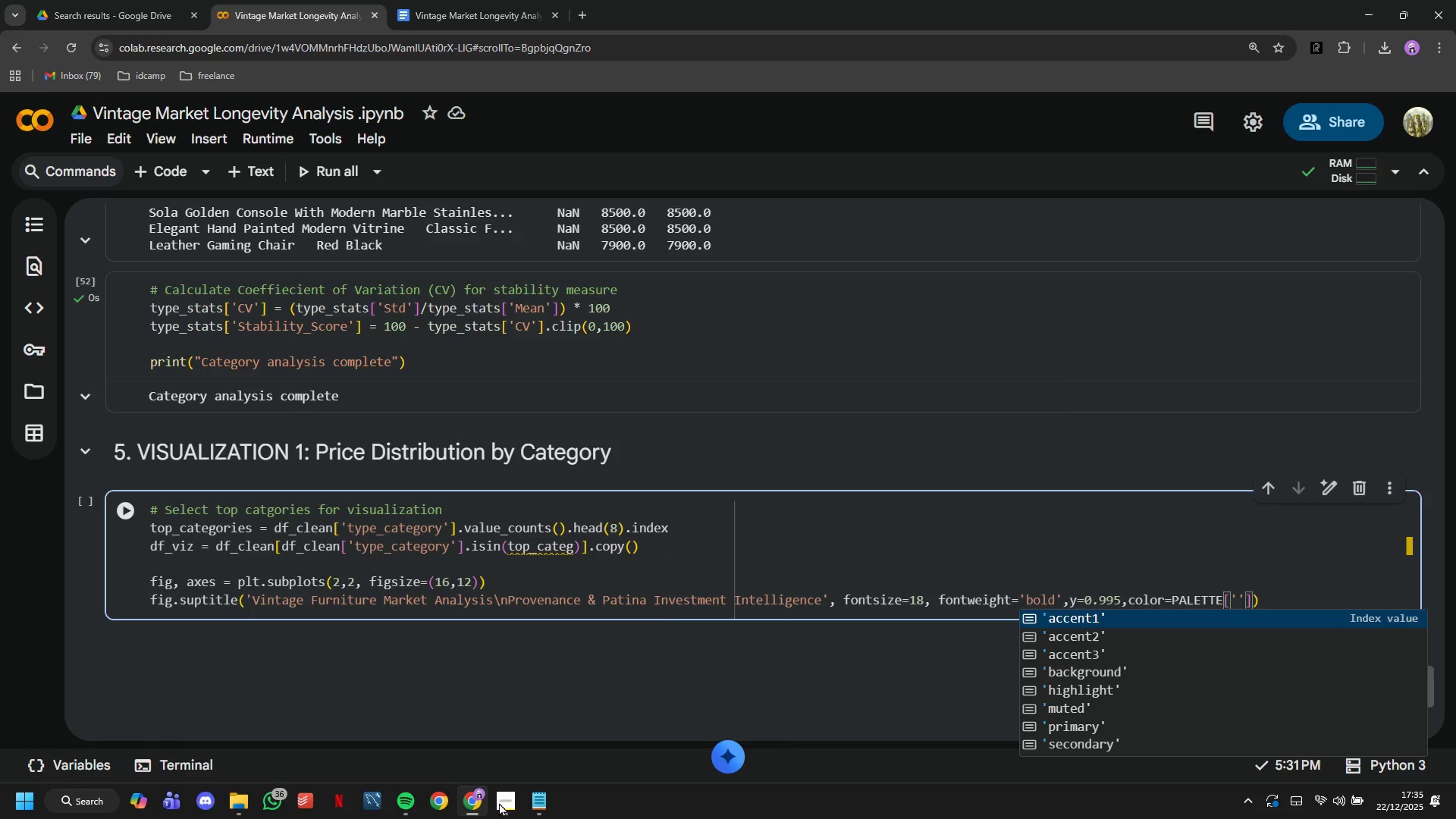 
hold_key(key=ArrowDown, duration=0.61)
 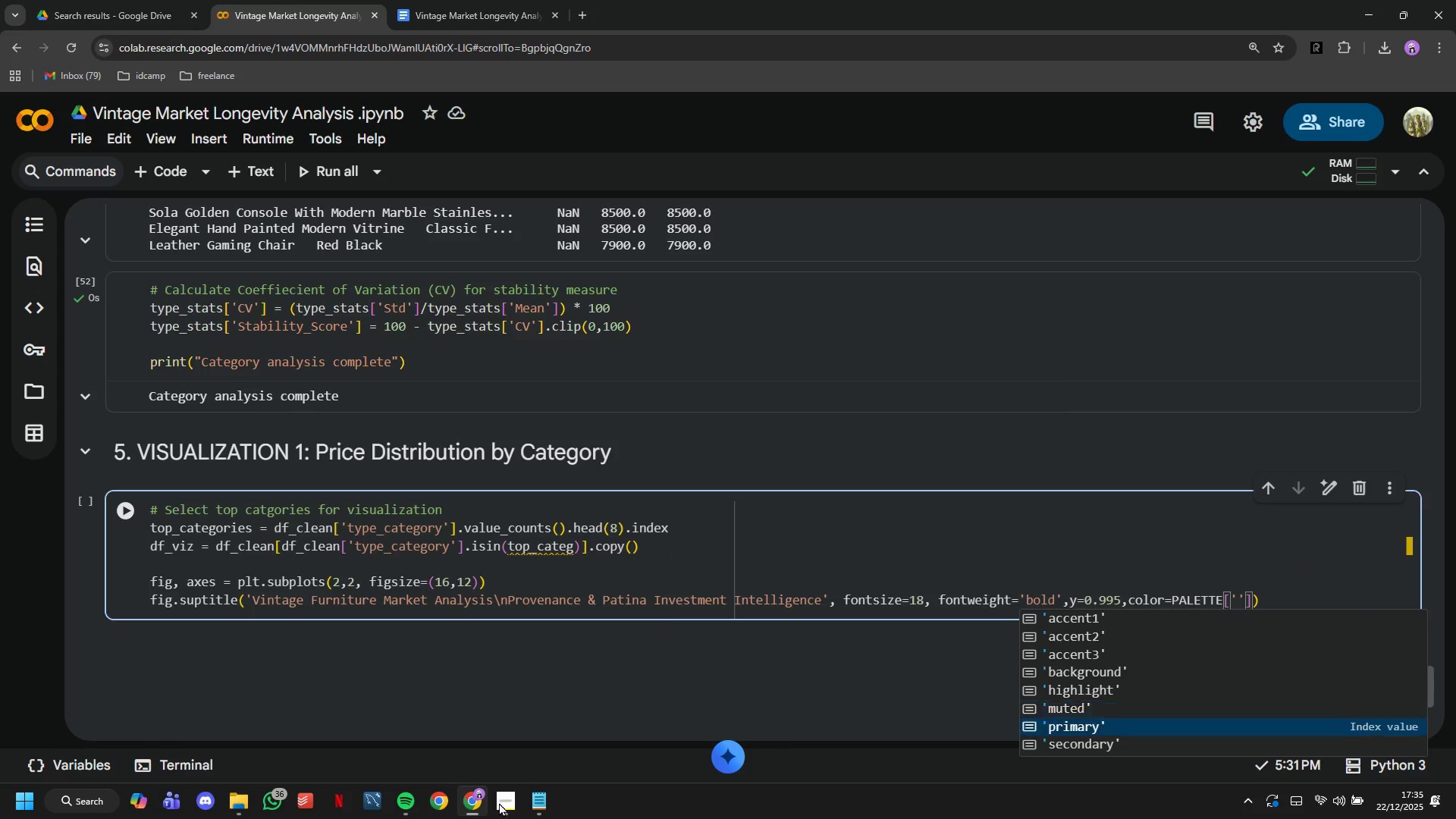 
key(ArrowDown)
 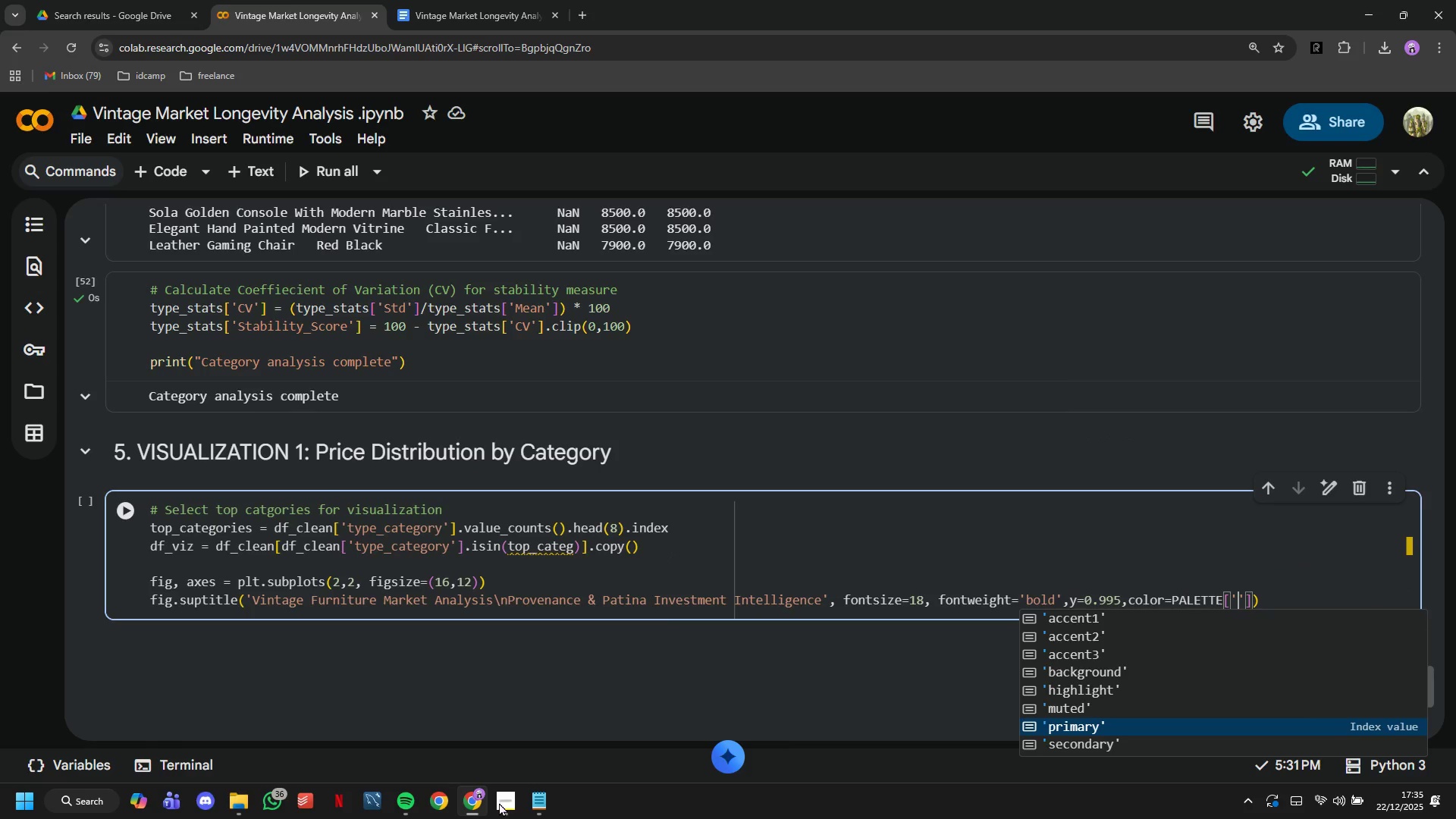 
key(Enter)
 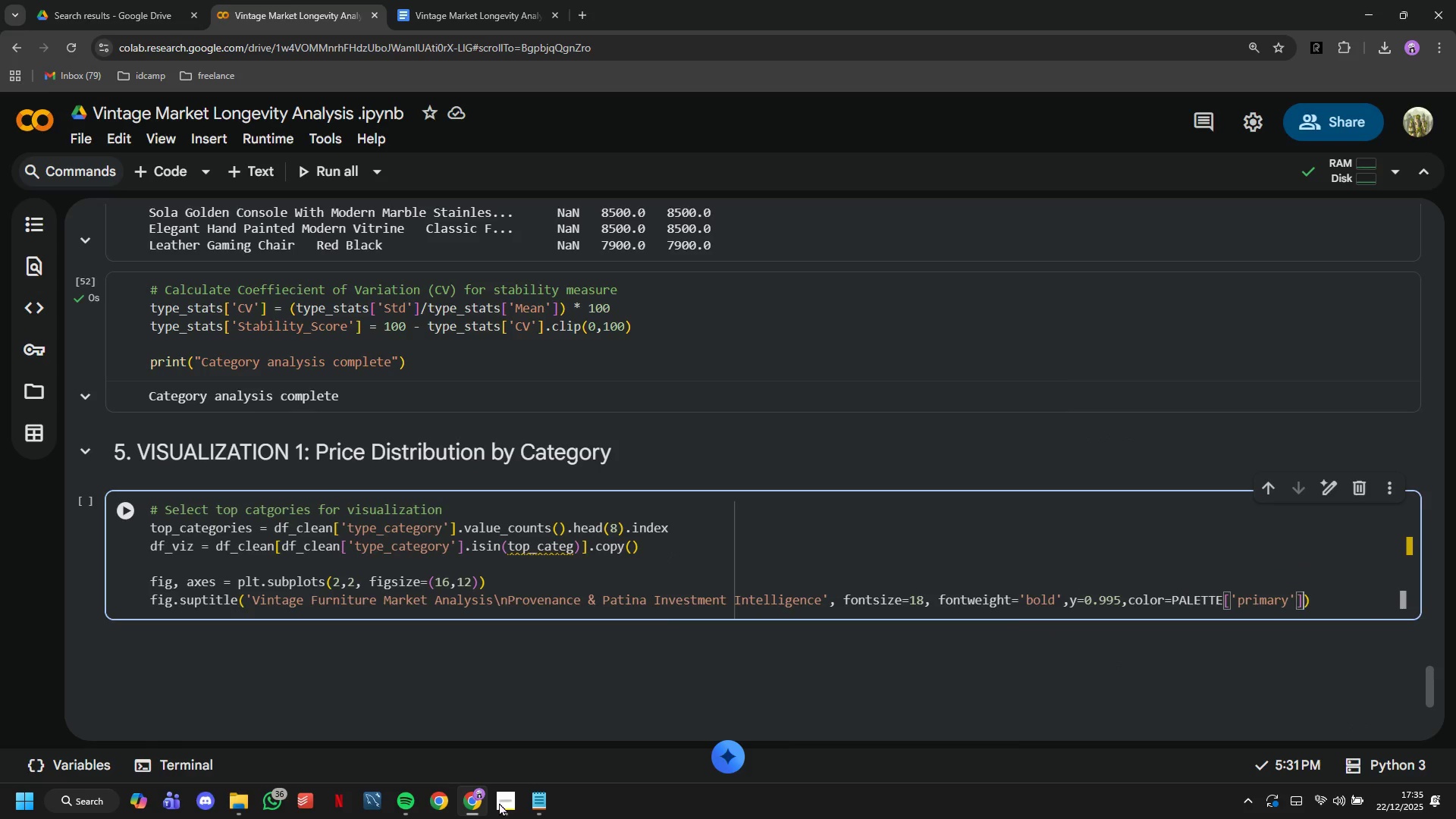 
key(ArrowRight)
 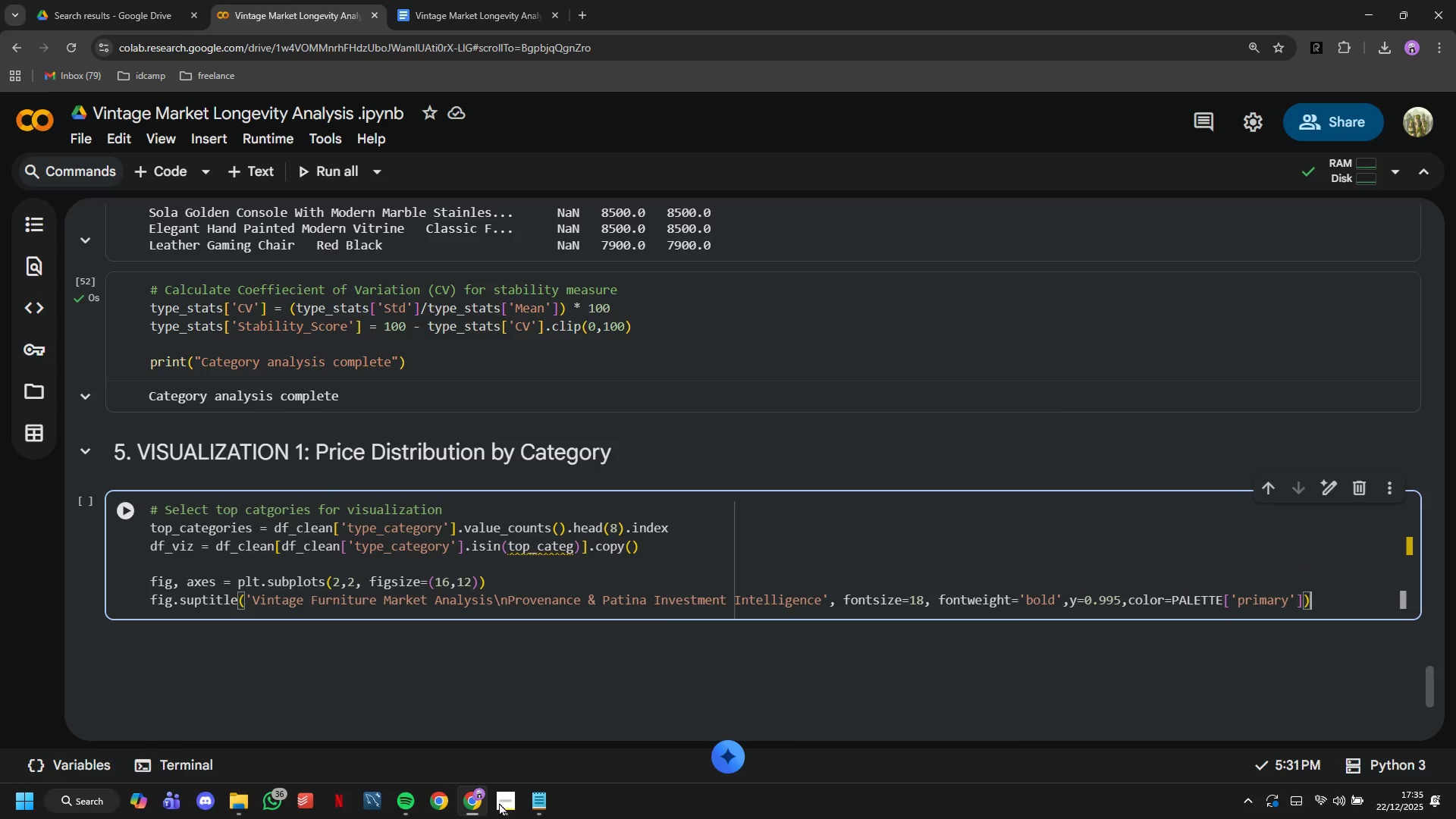 
key(ArrowRight)
 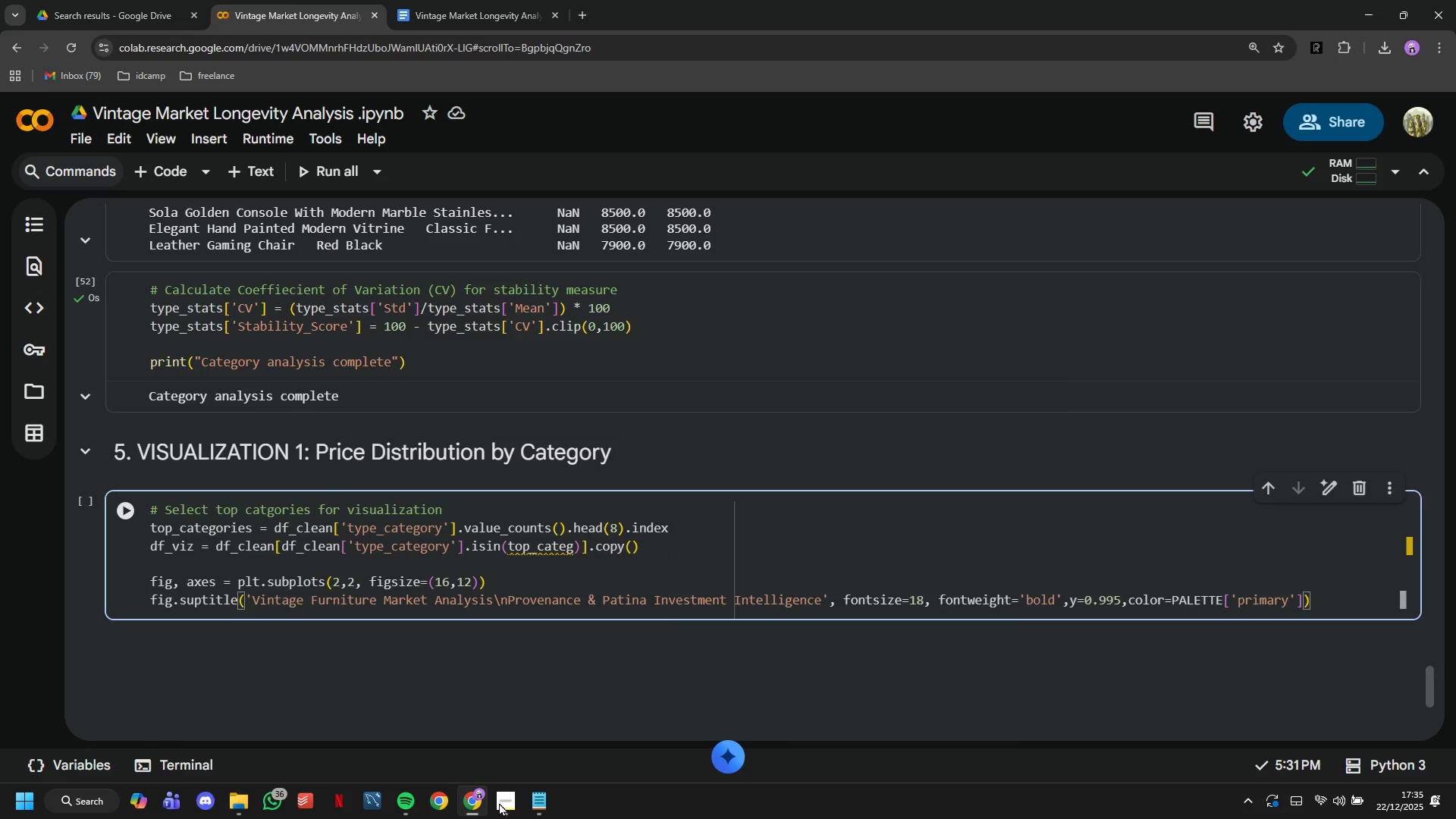 
key(Shift+ShiftRight)
 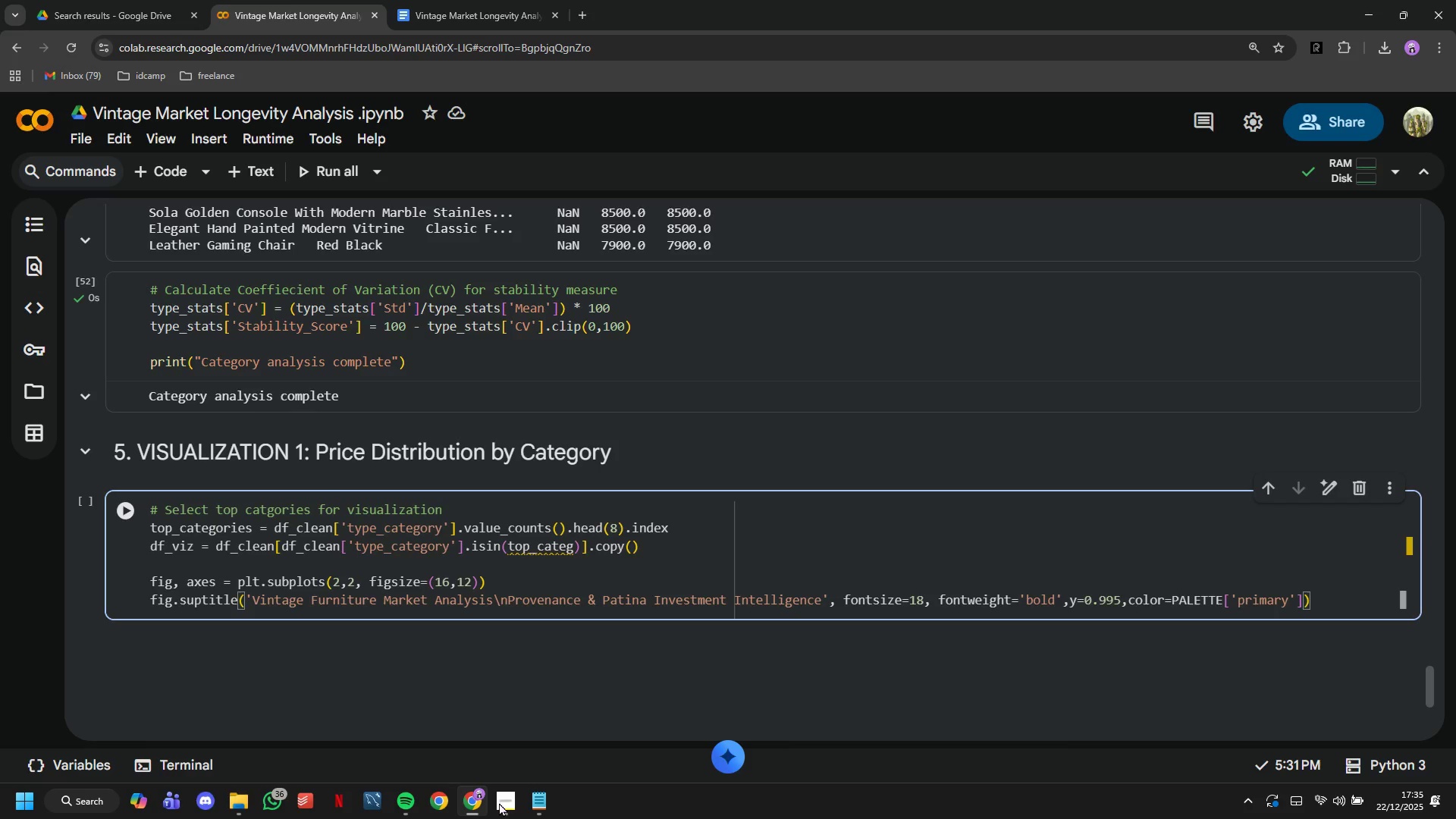 
key(Shift+ShiftRight)
 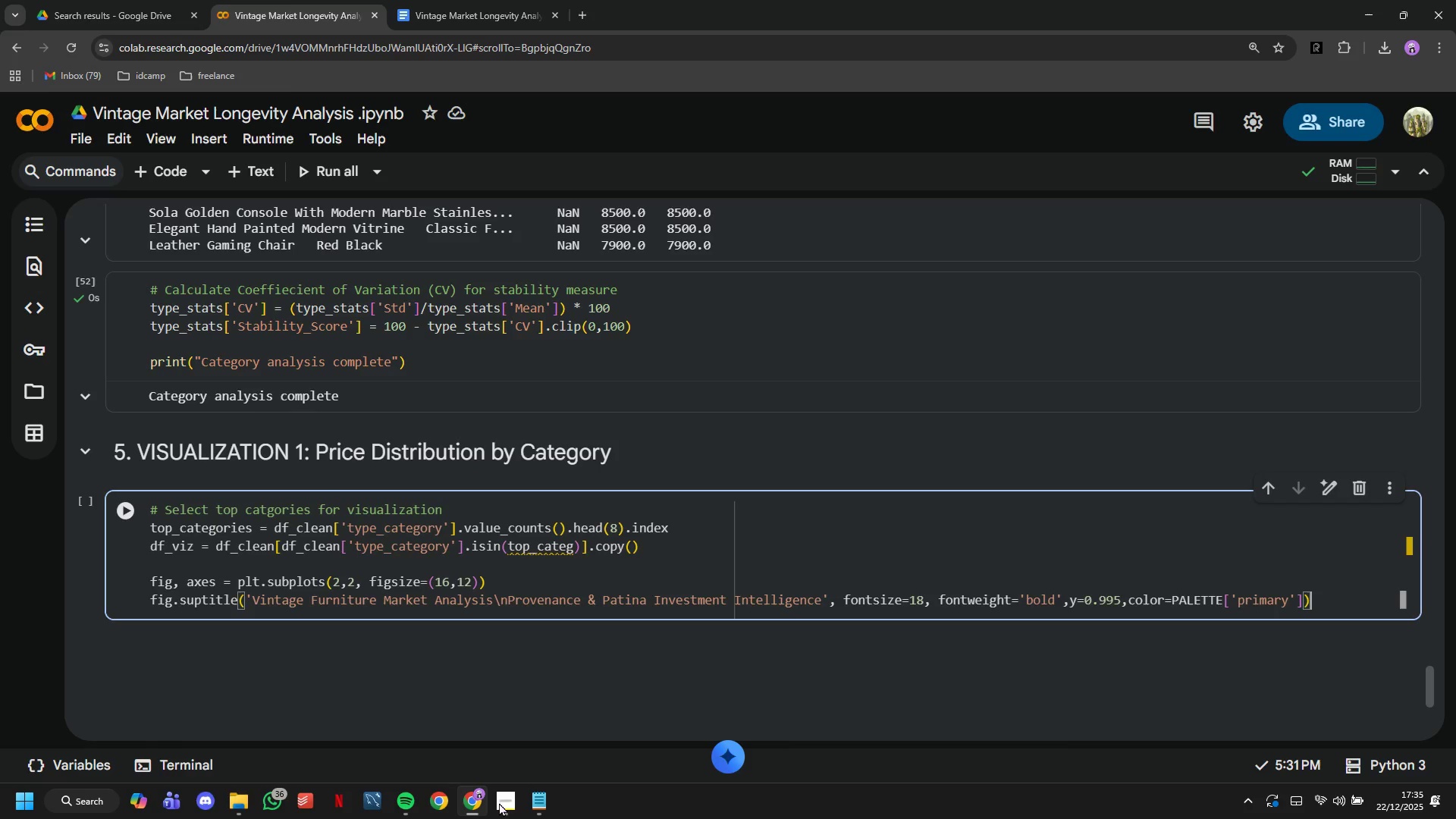 
key(Enter)
 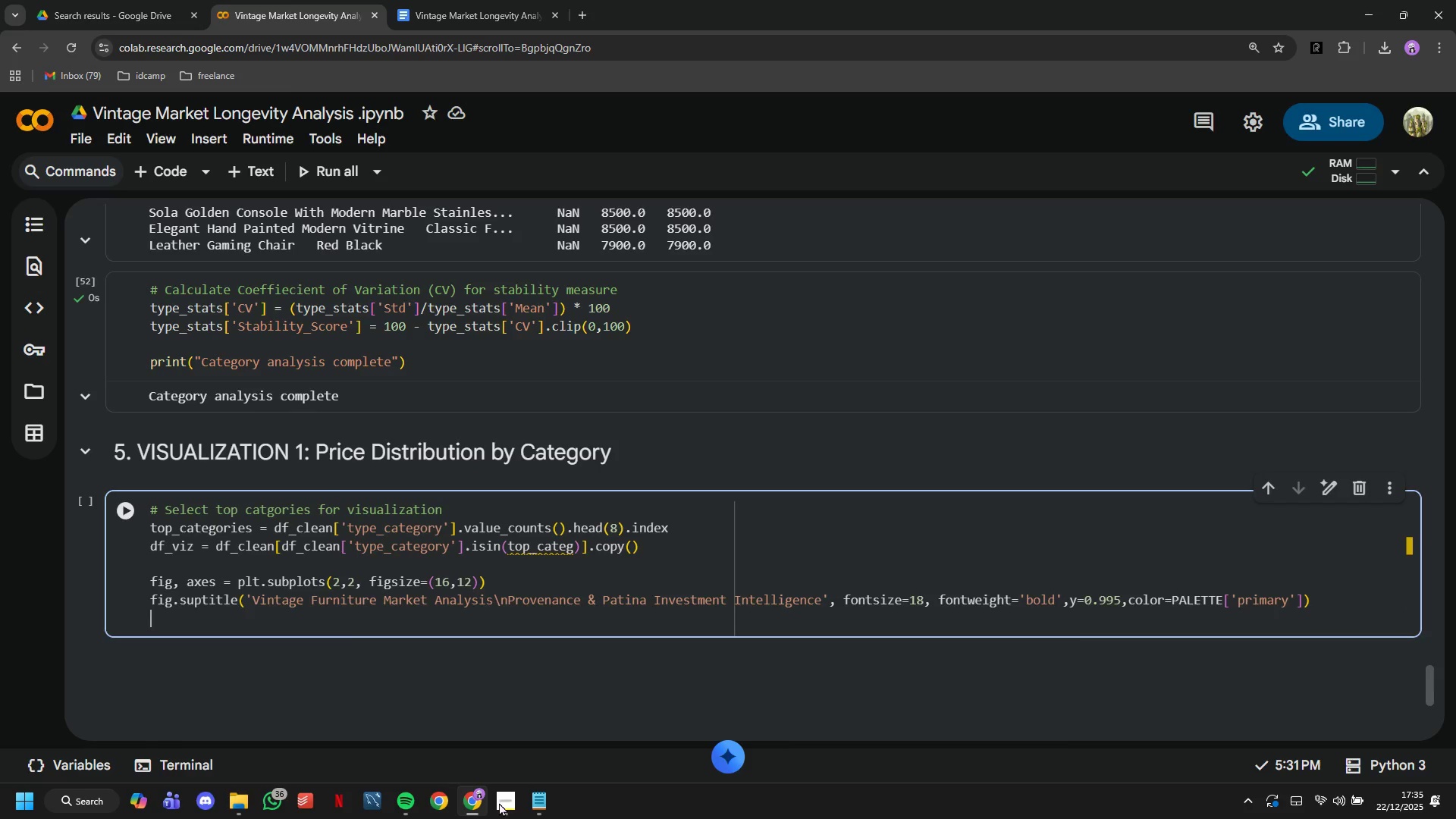 
key(Enter)
 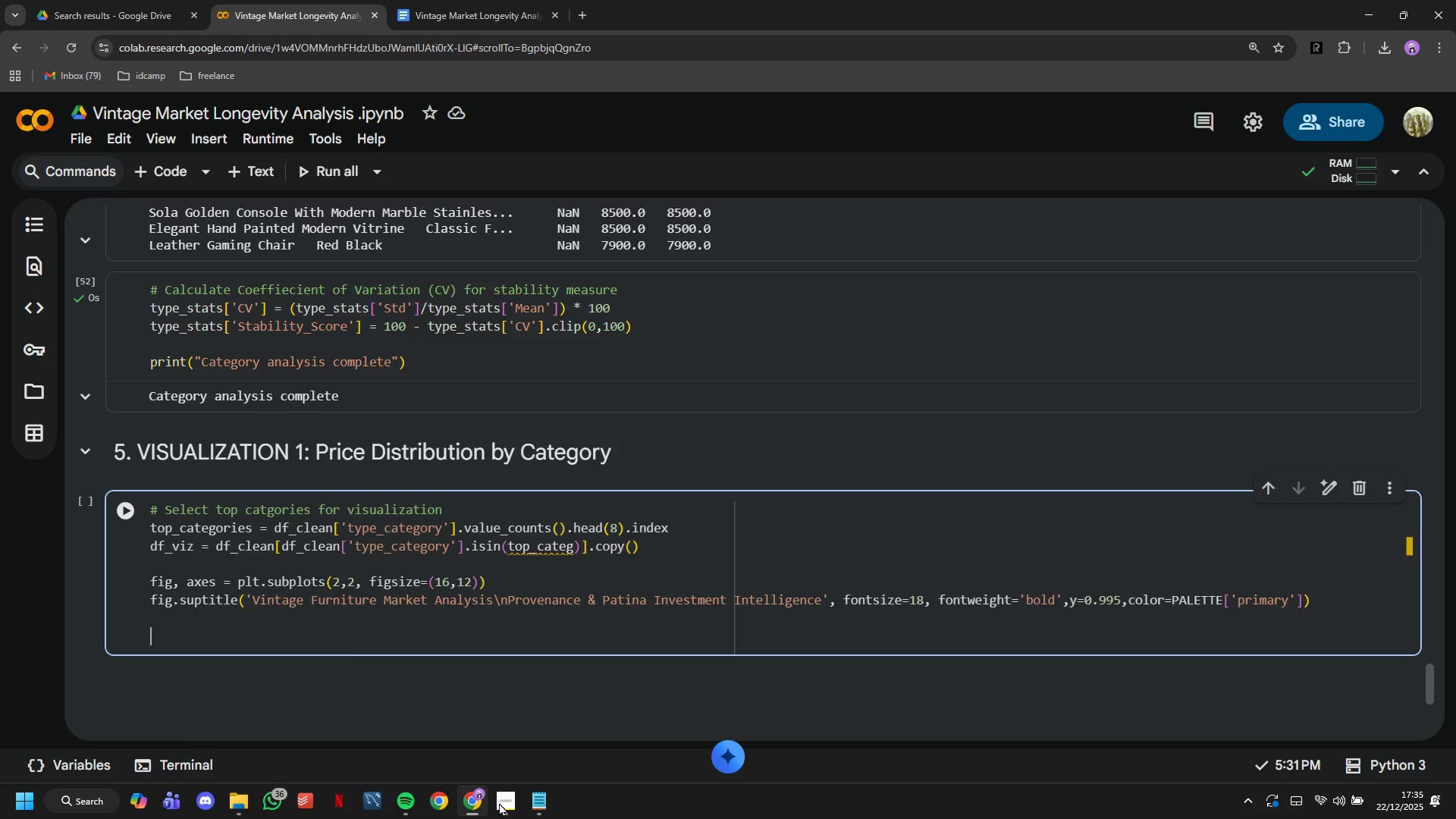 
type(# 1. Box.Plot)
key(Backspace)
key(Backspace)
key(Backspace)
key(Backspace)
key(Backspace)
type( Plot - Price Votality by Category)
 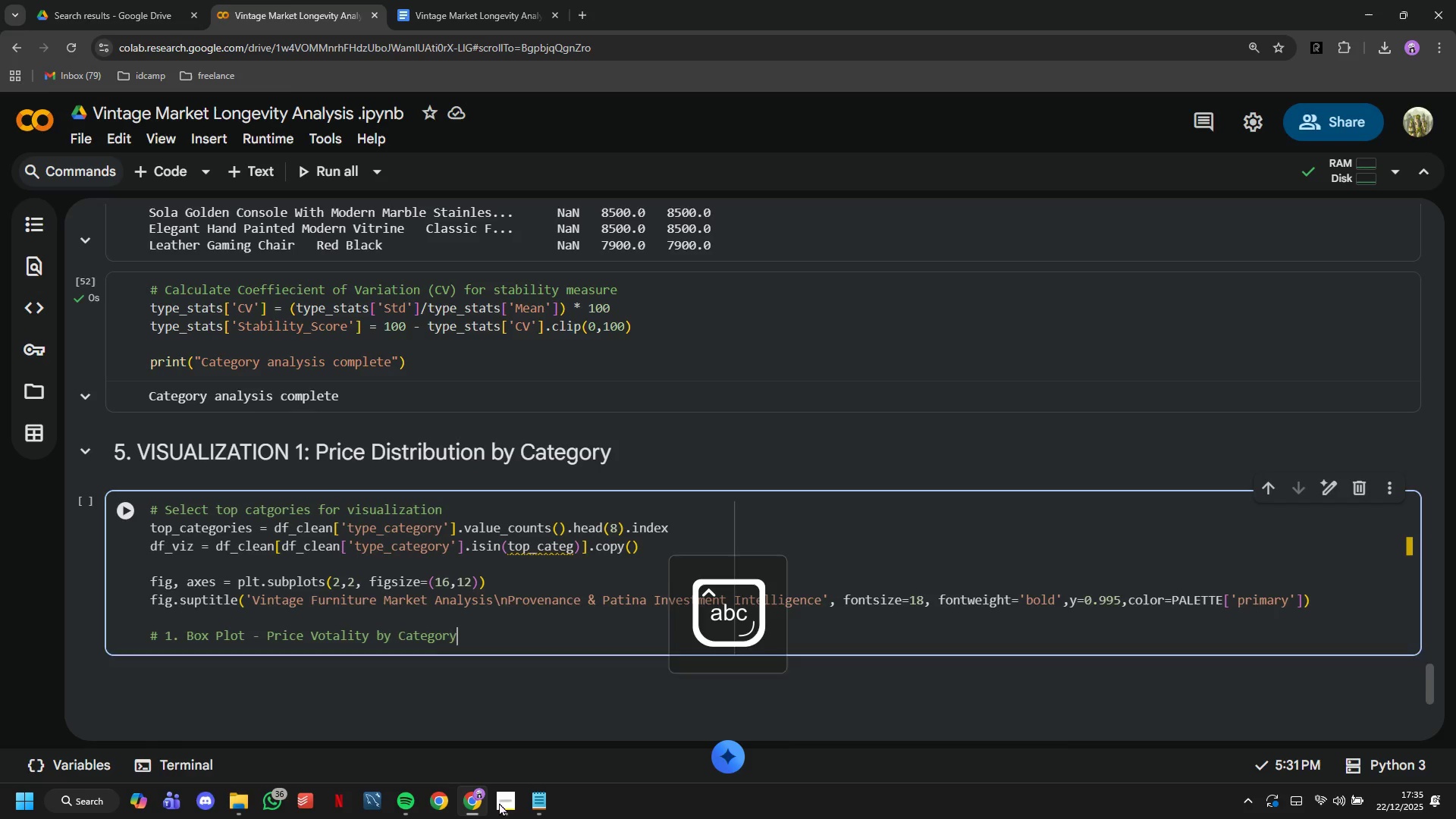 
key(Enter)
 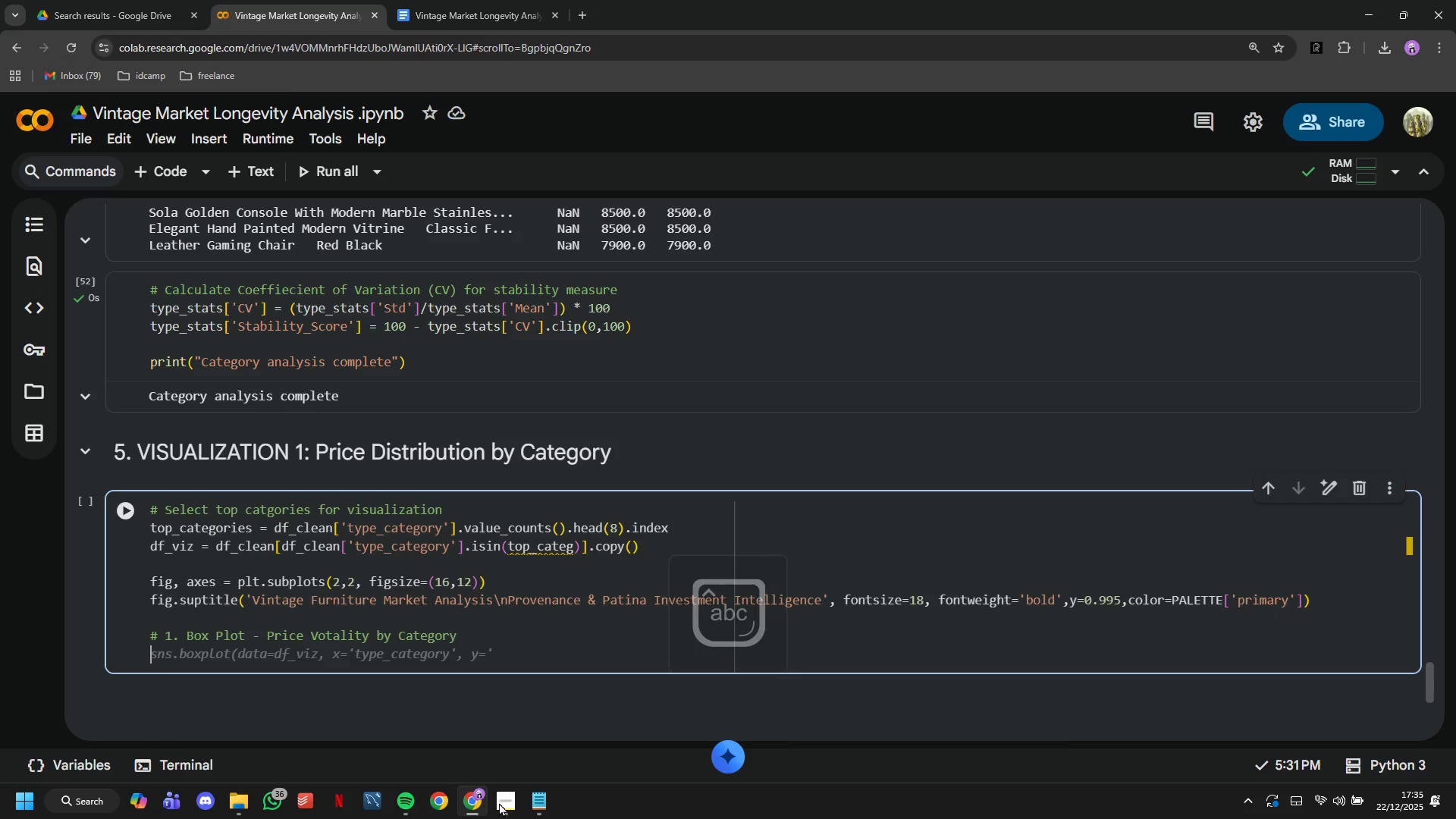 
type(ax1 = axes)
key(Tab)
key(Tab)
 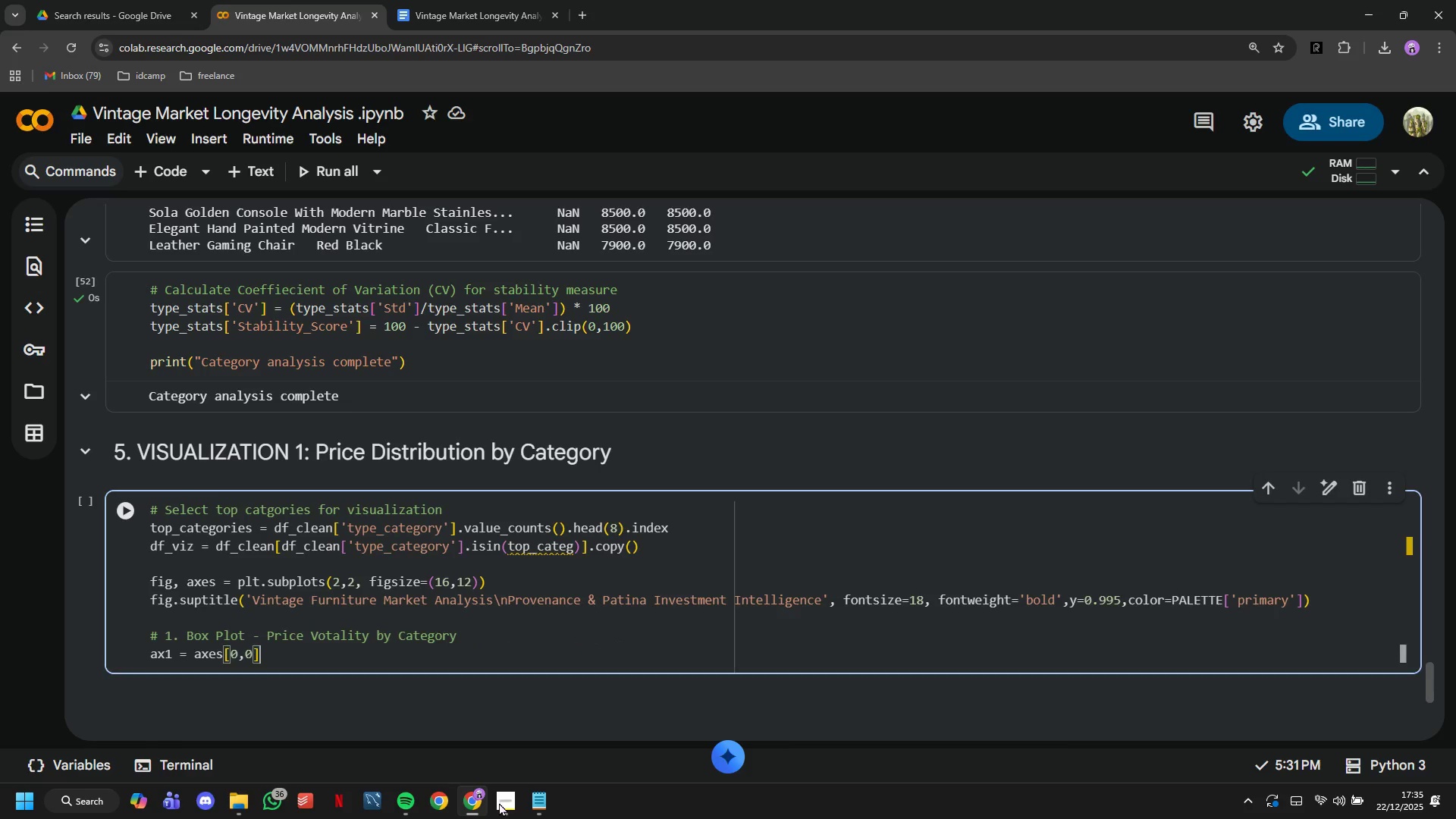 
key(Enter)
 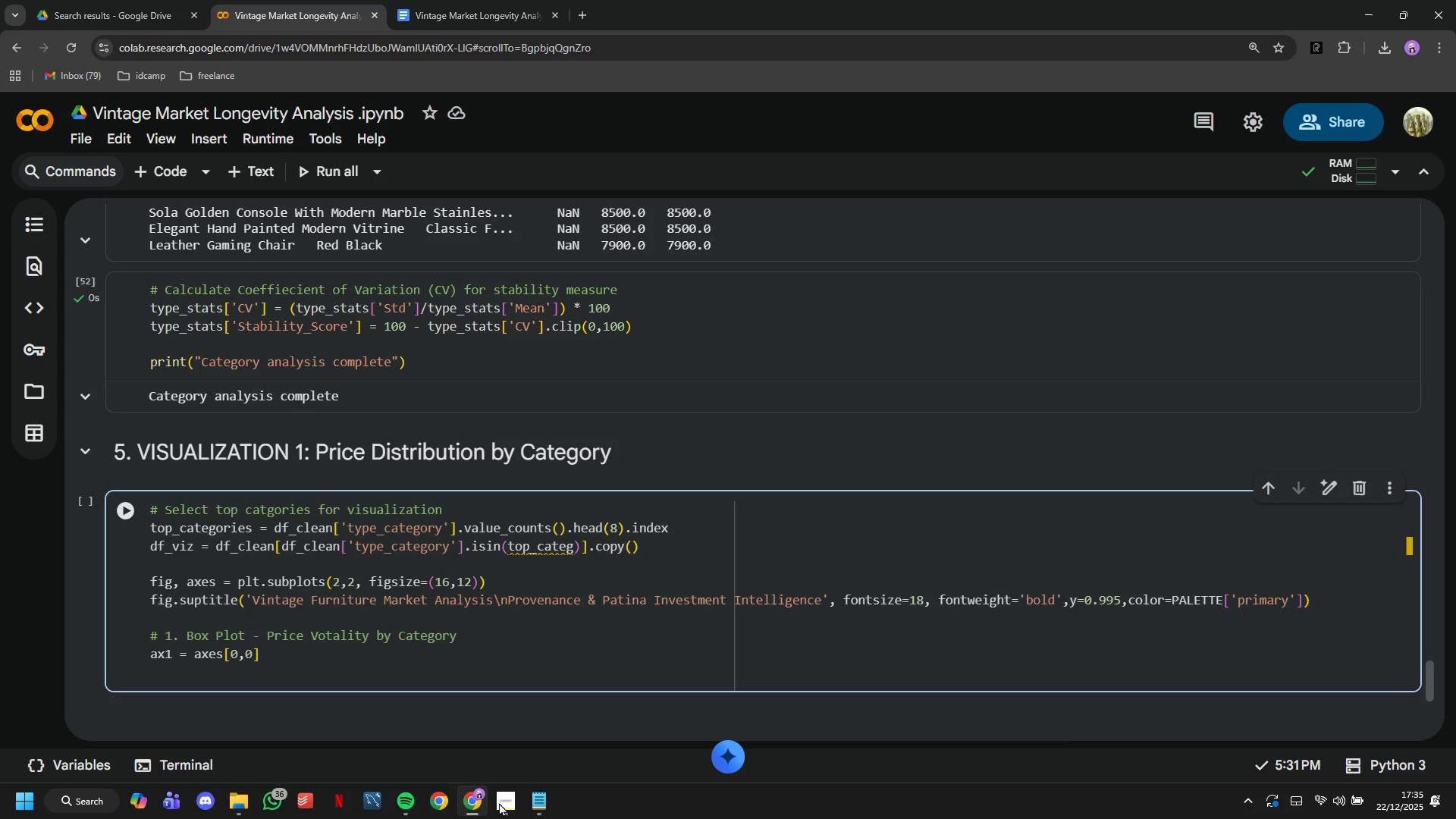 
type(box_data = [df_vix[df_iz)
 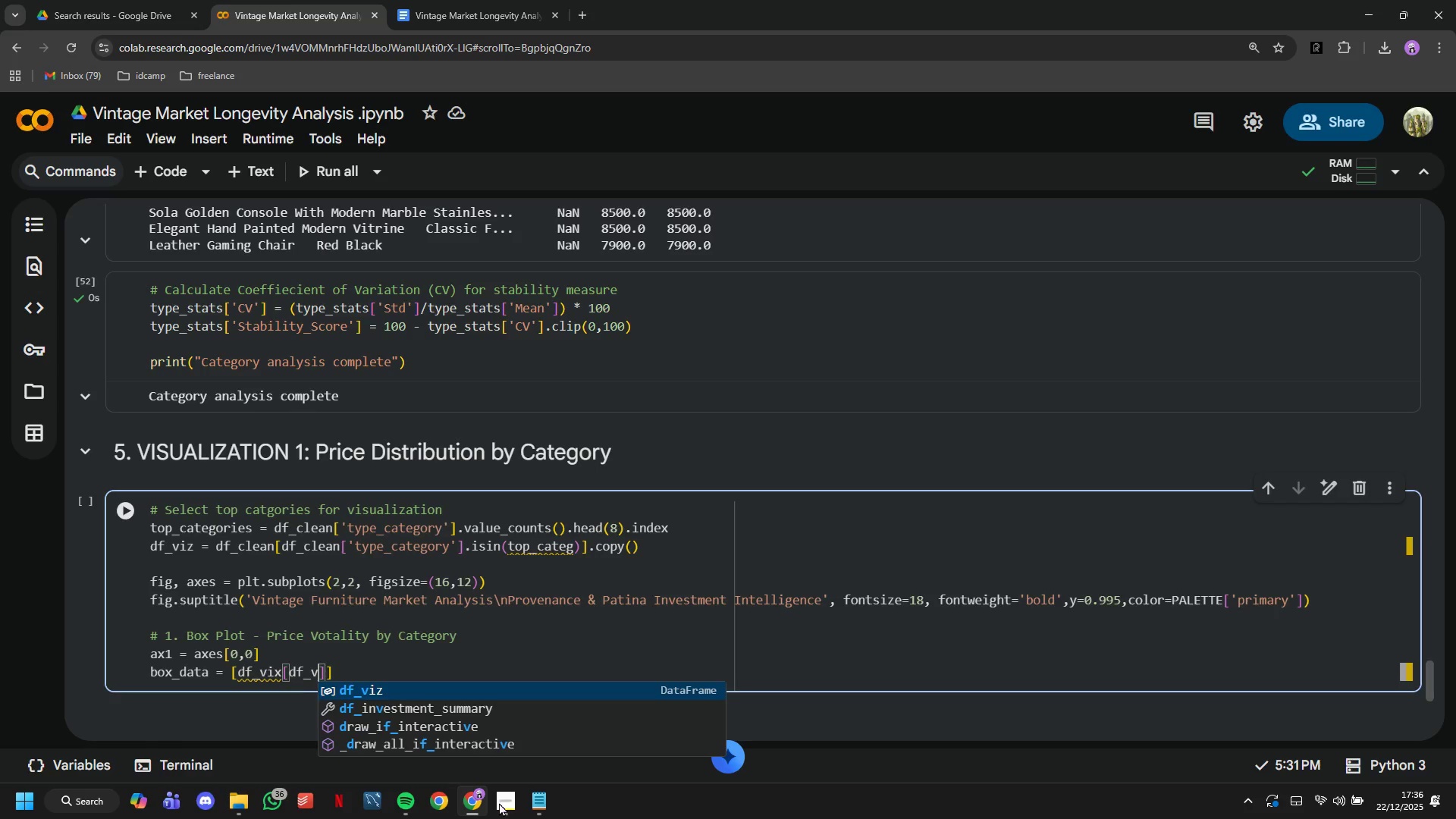 
key(ArrowRight)
 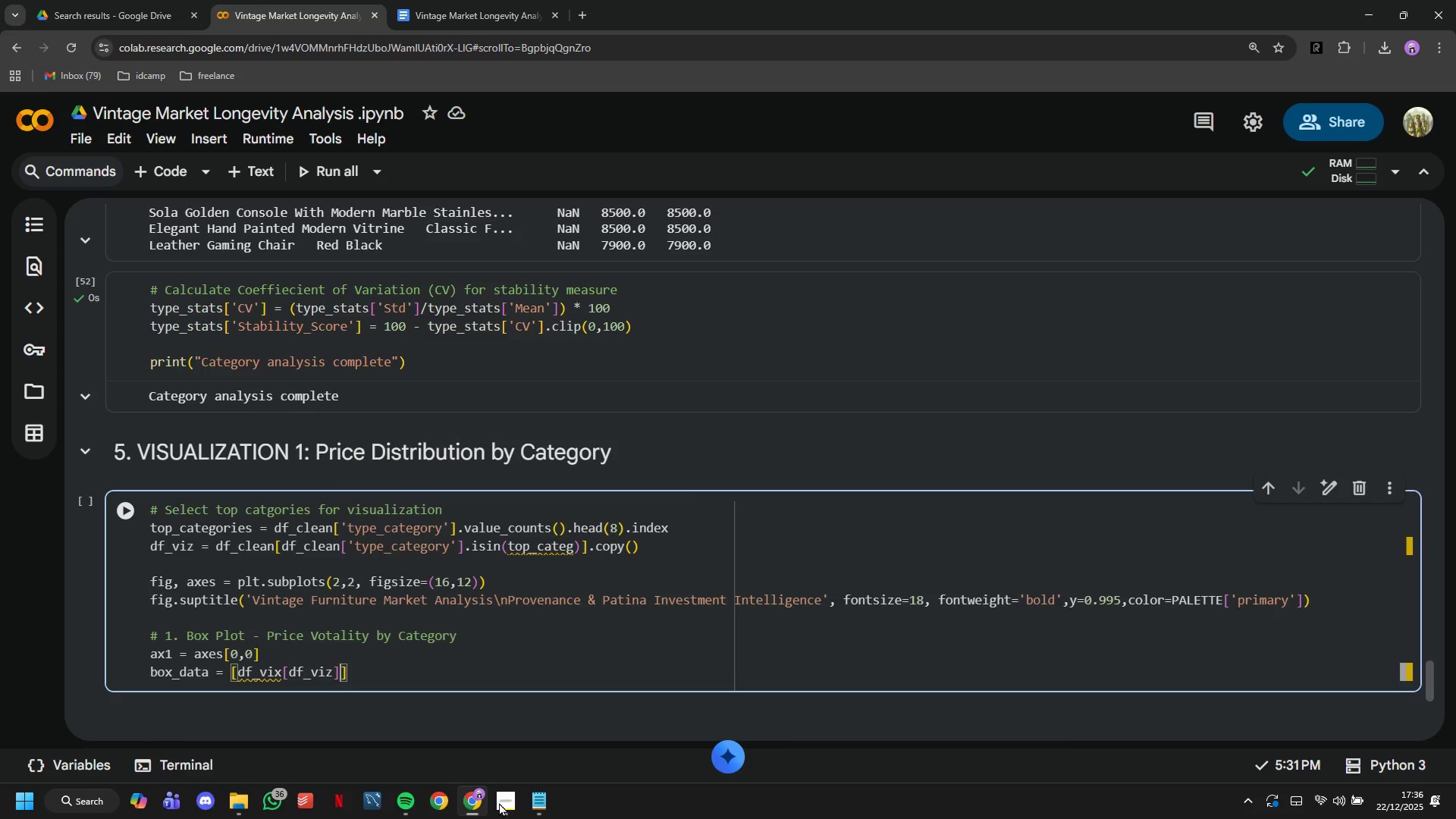 
key(Control+ControlRight)
 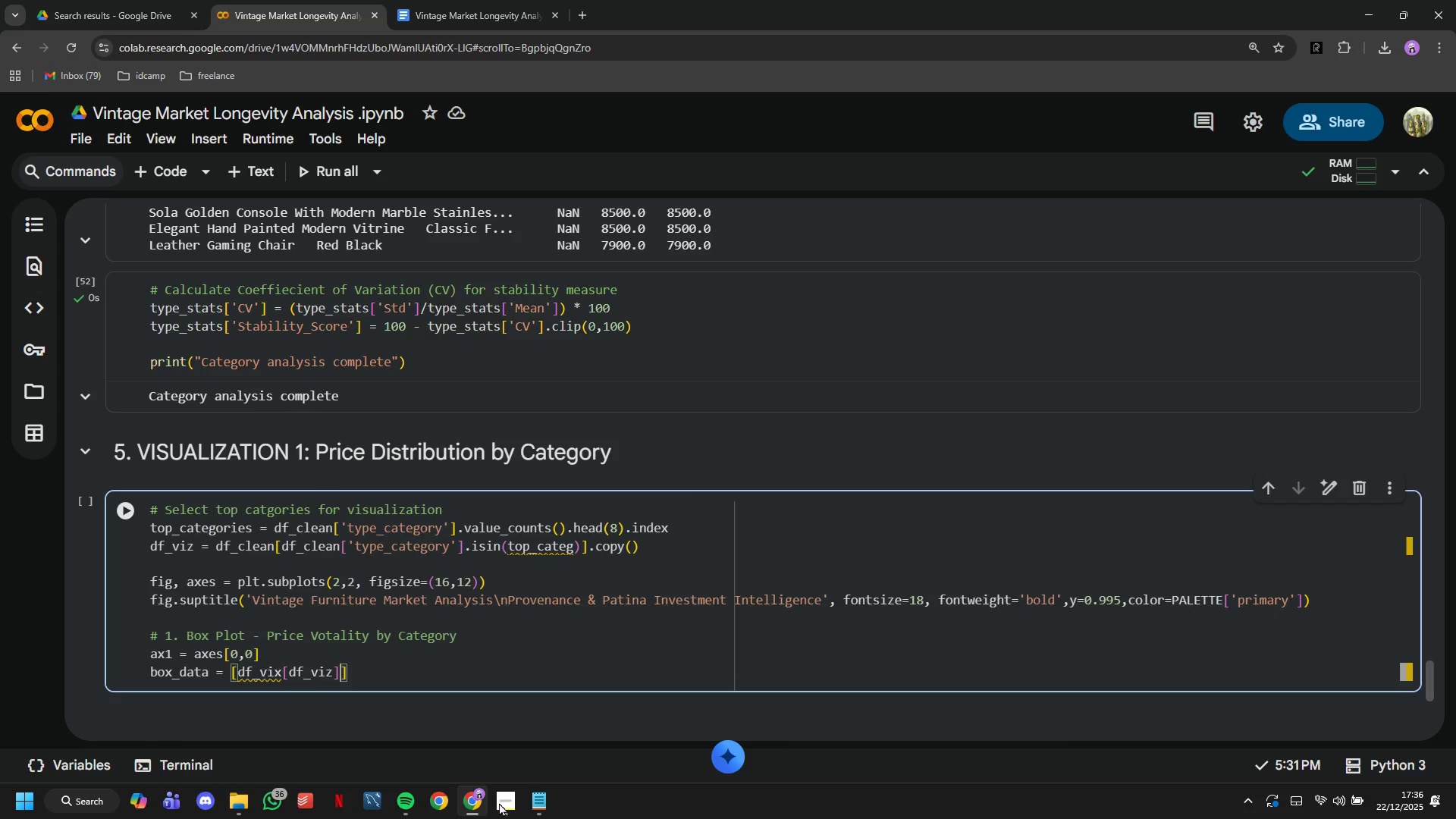 
key(Control+ControlRight)
 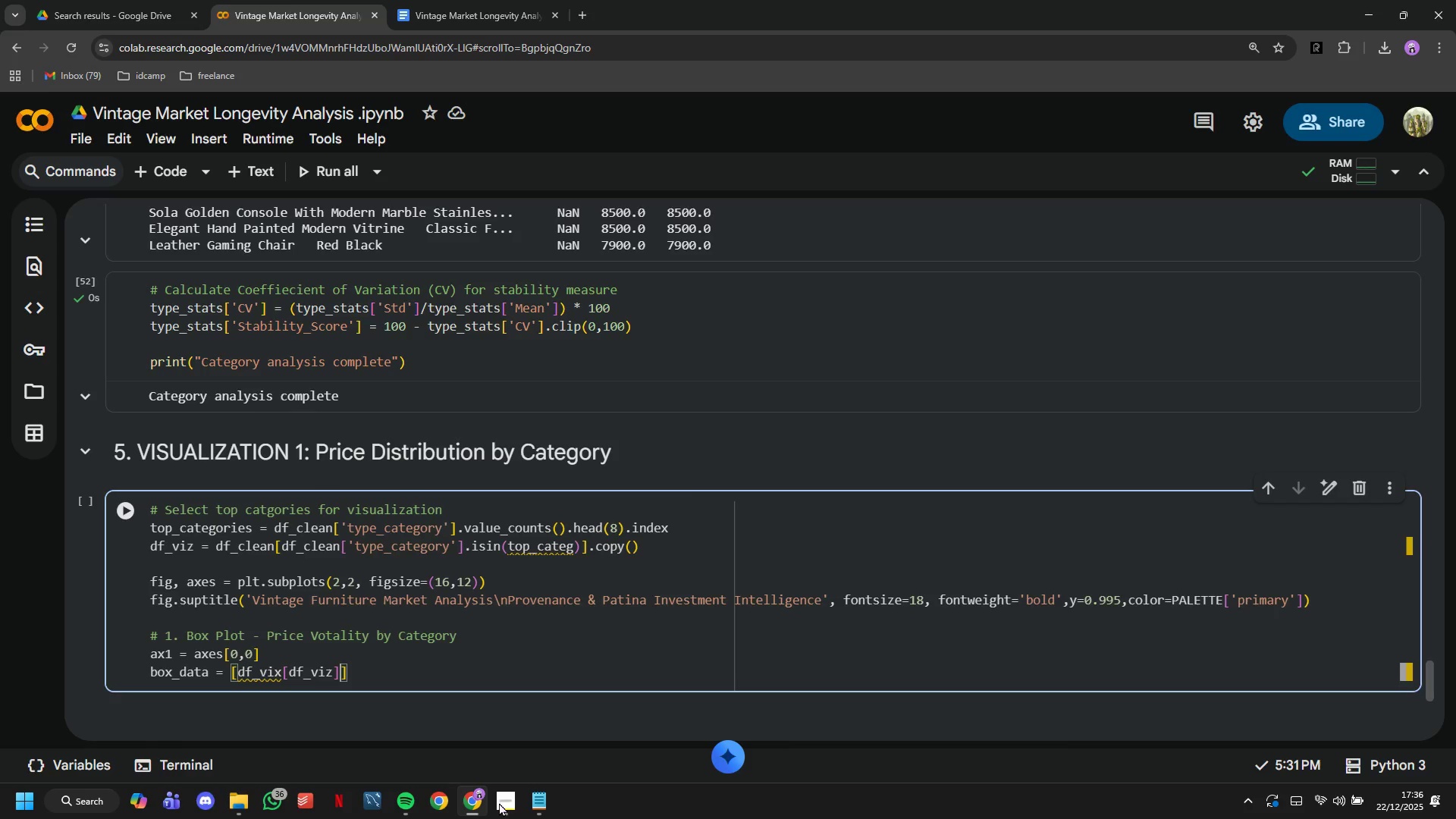 
key(ArrowLeft)
 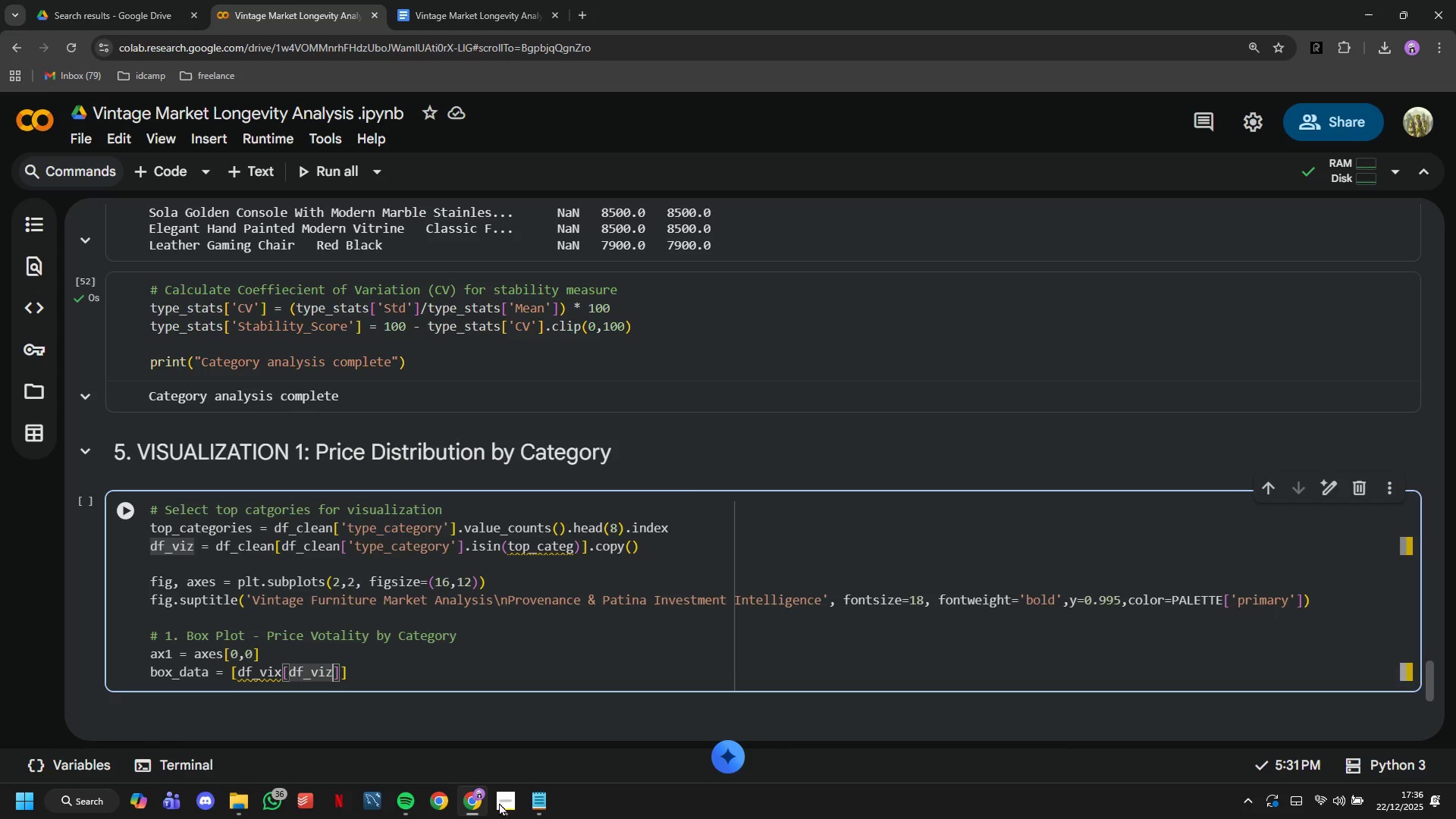 
key(ArrowLeft)
 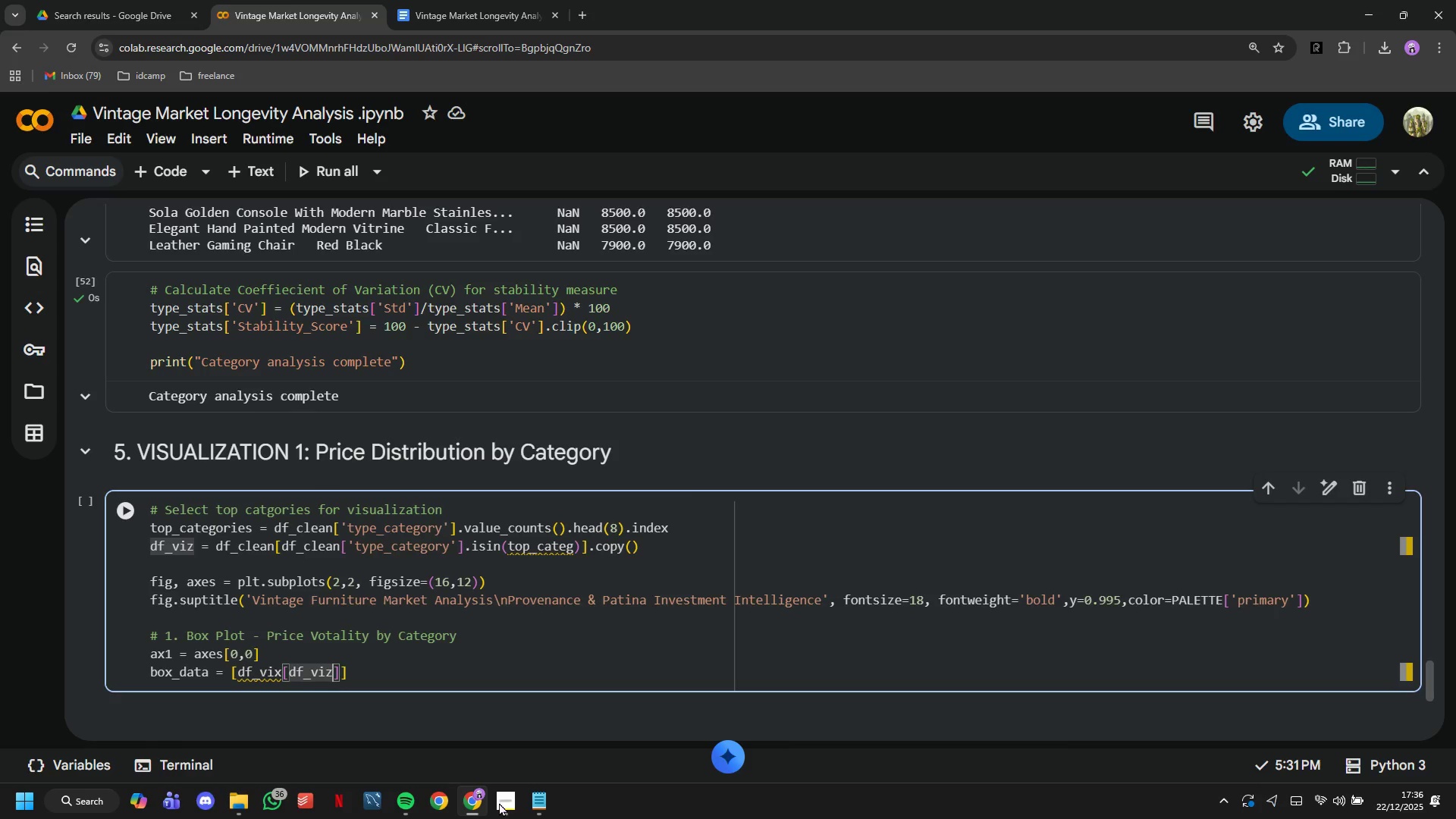 
key(ArrowRight)
 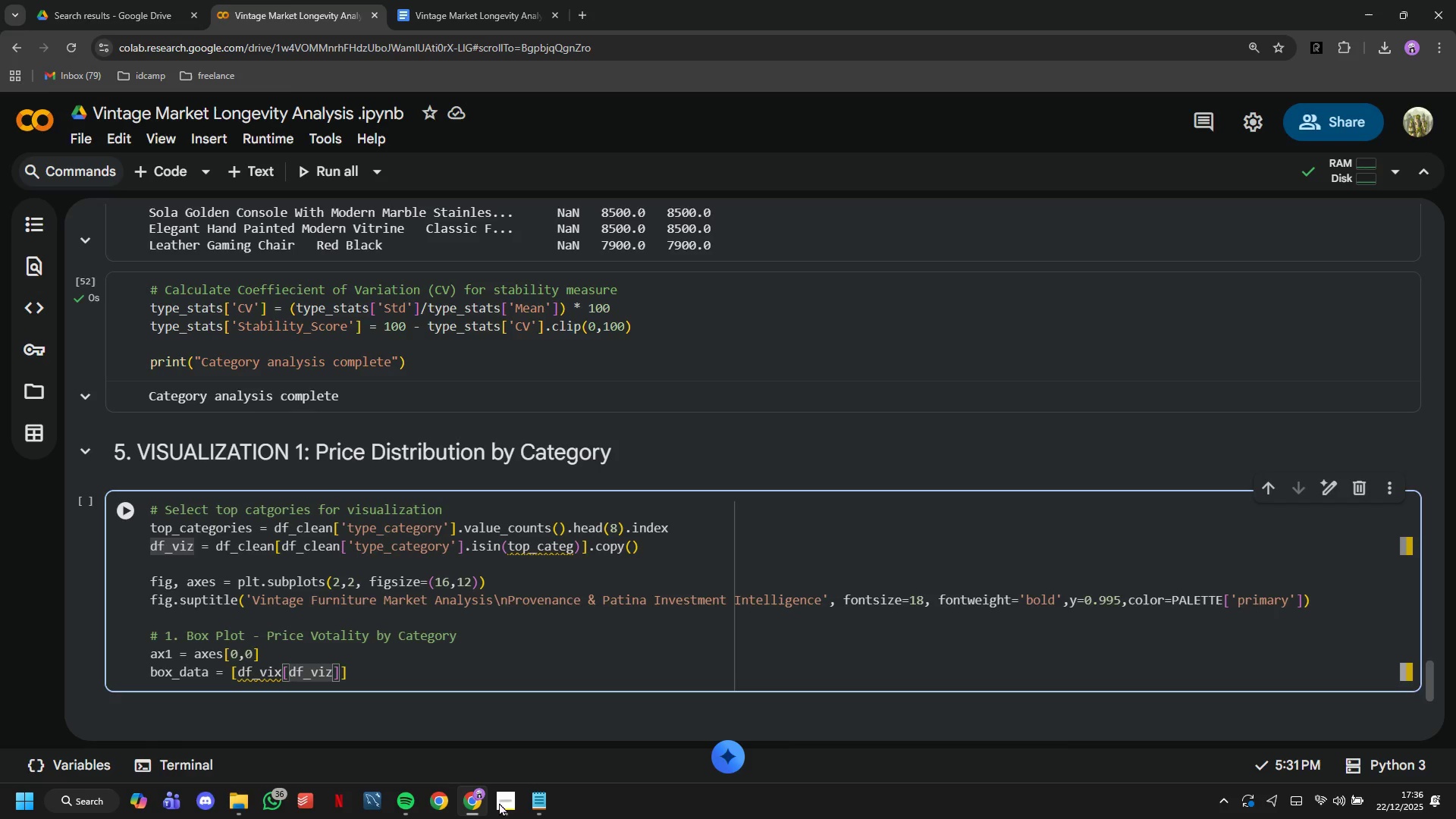 
type(['type_category)
 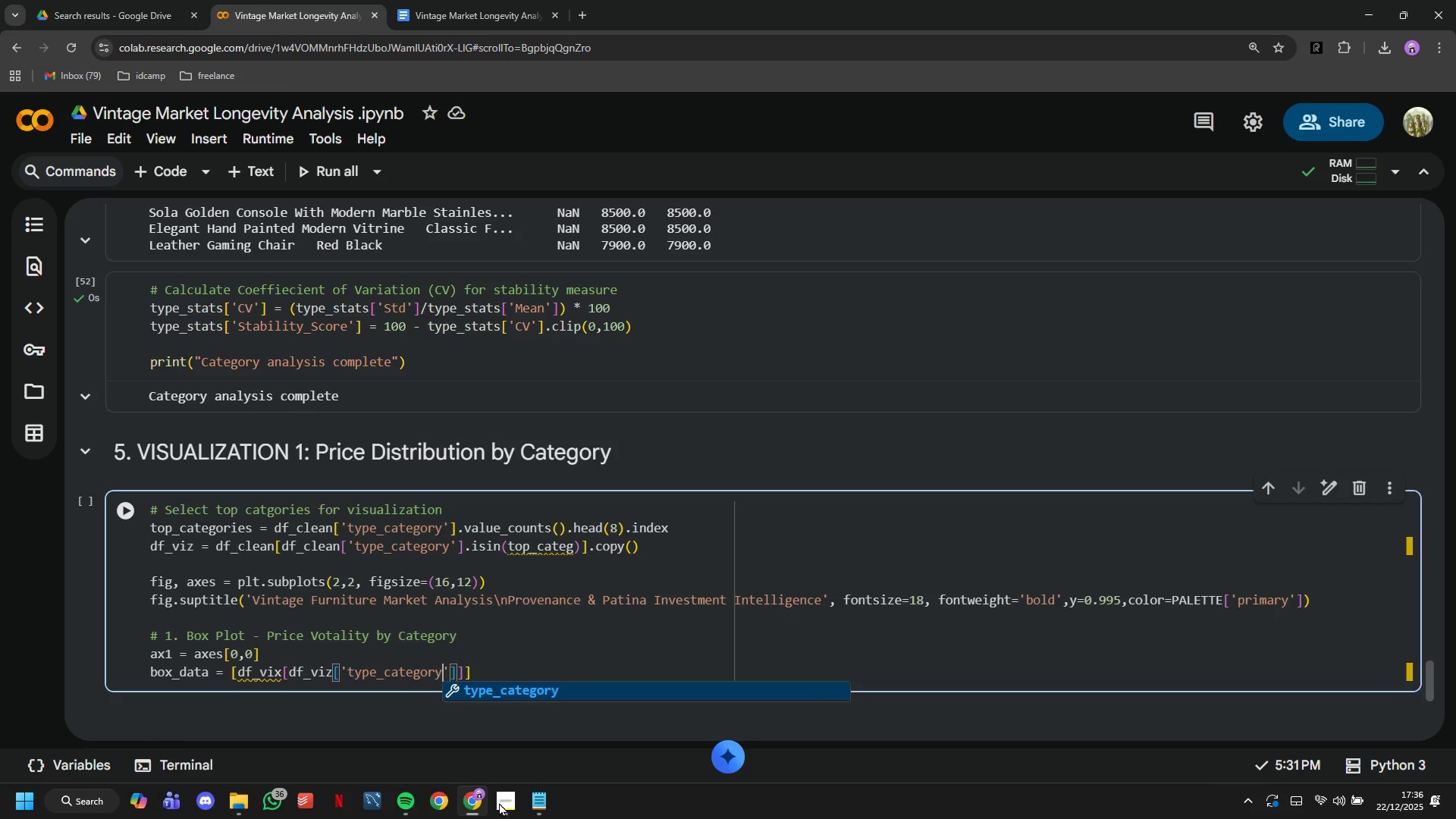 
key(ArrowRight)
 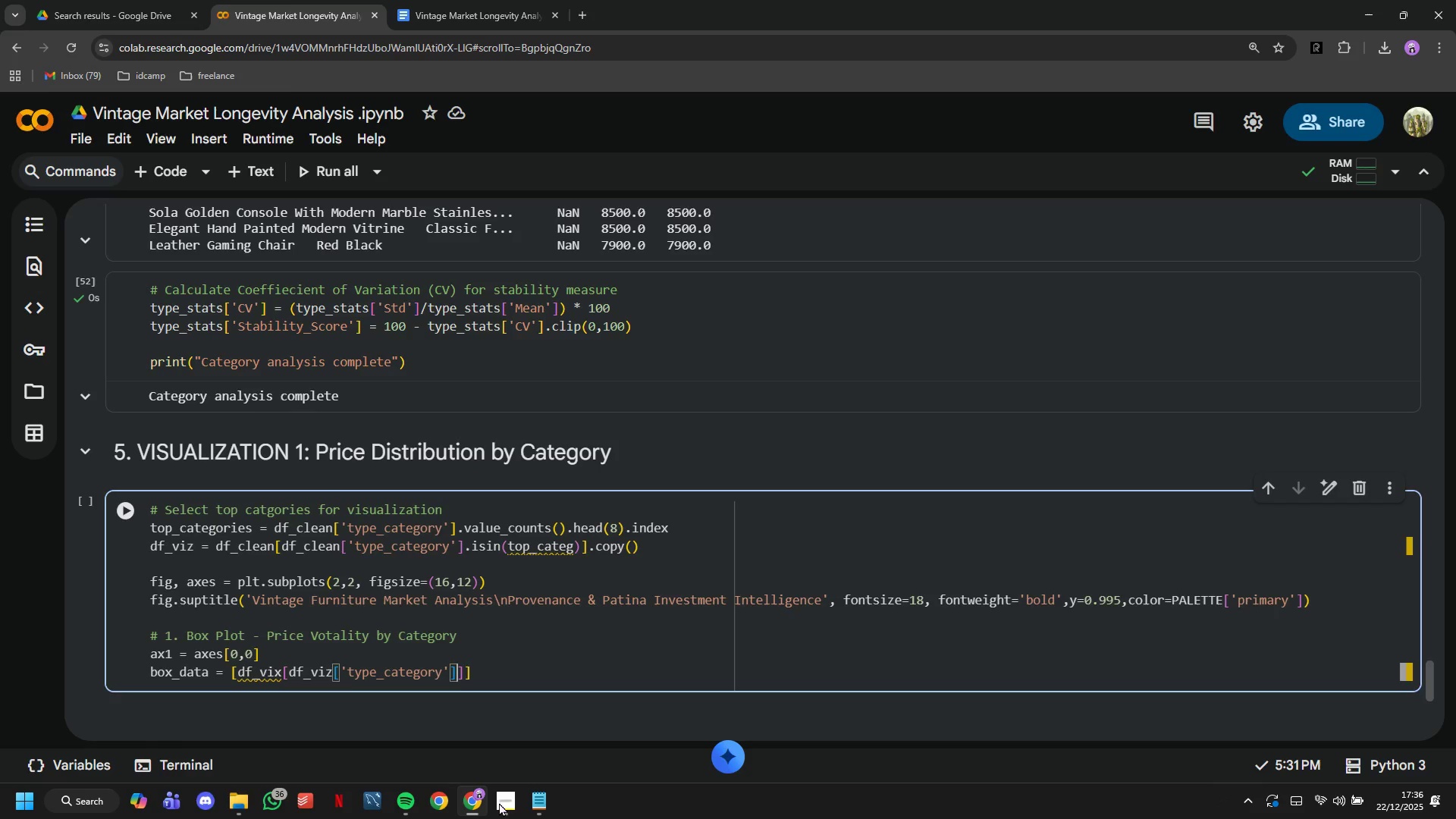 
key(ArrowRight)
 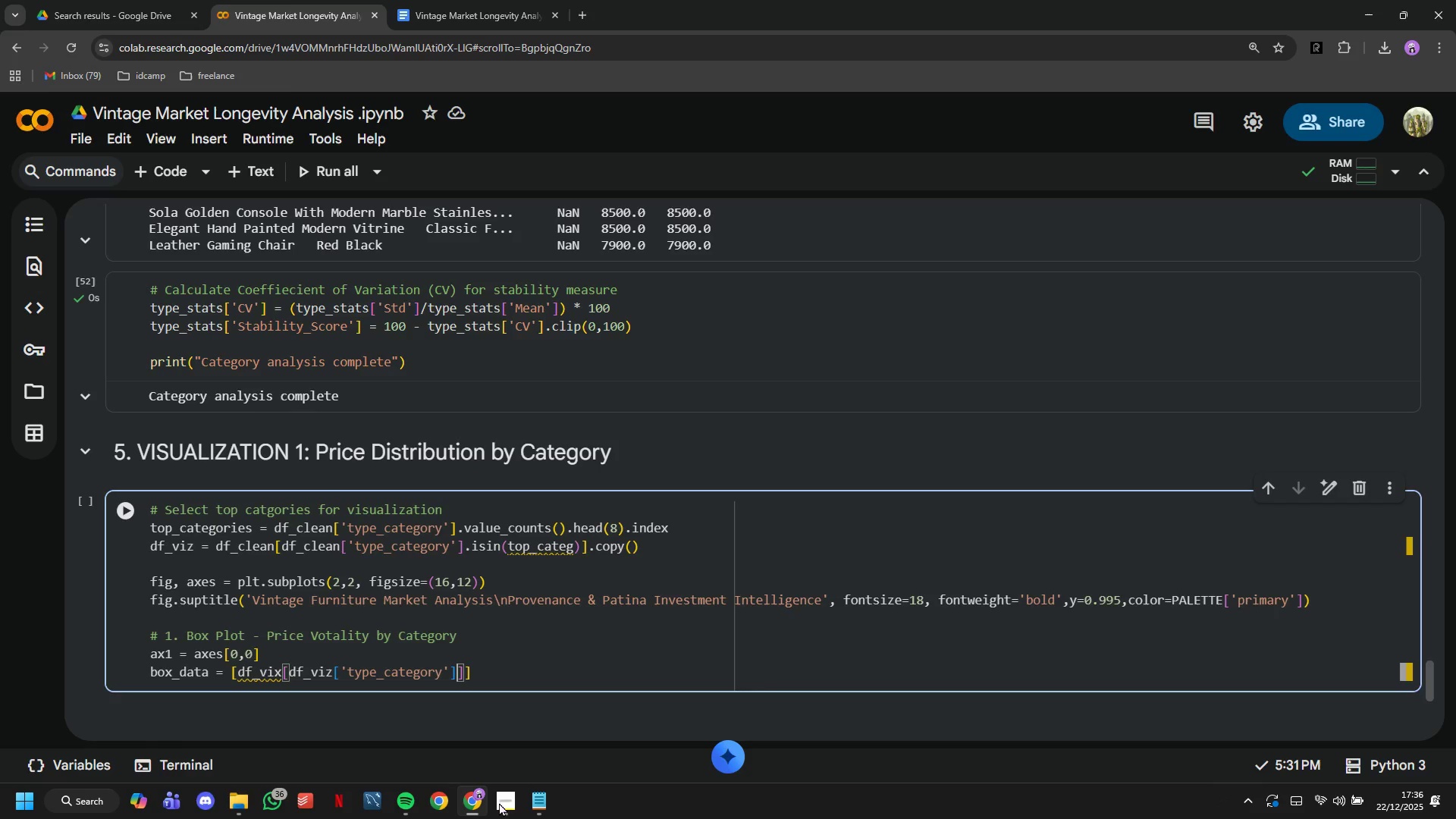 
type(==cat)
 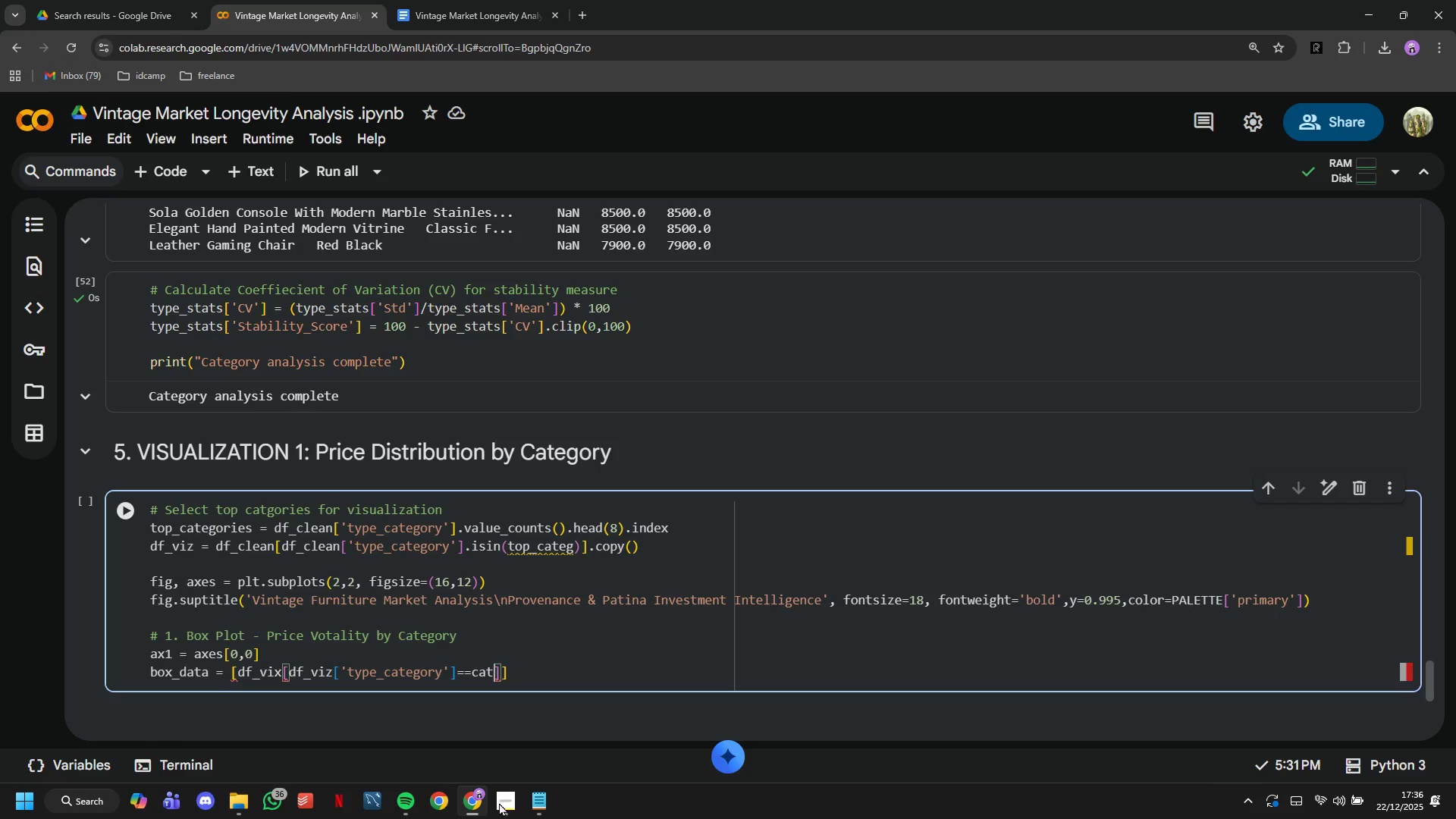 
key(ArrowRight)
 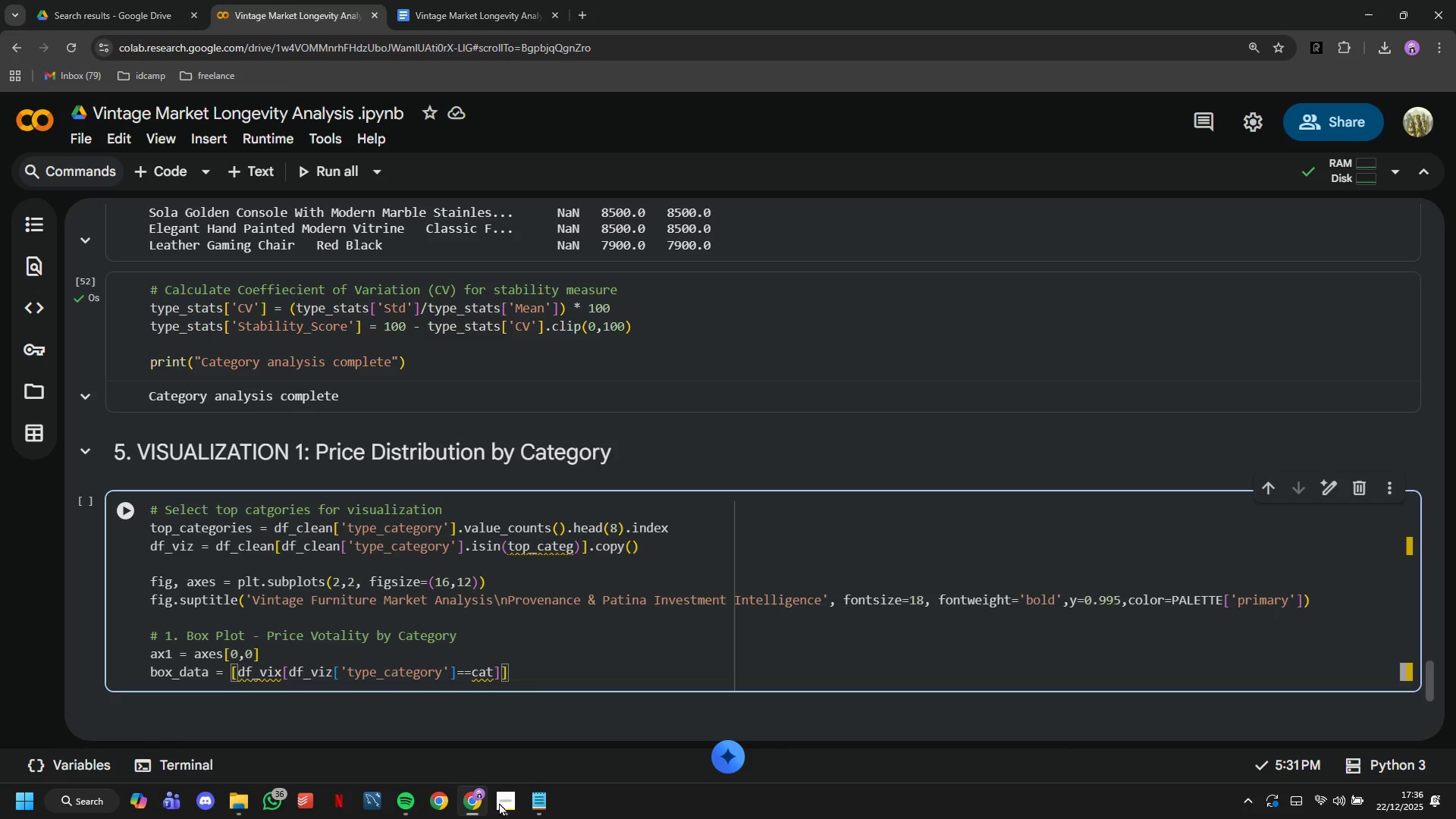 
type(['prices)
 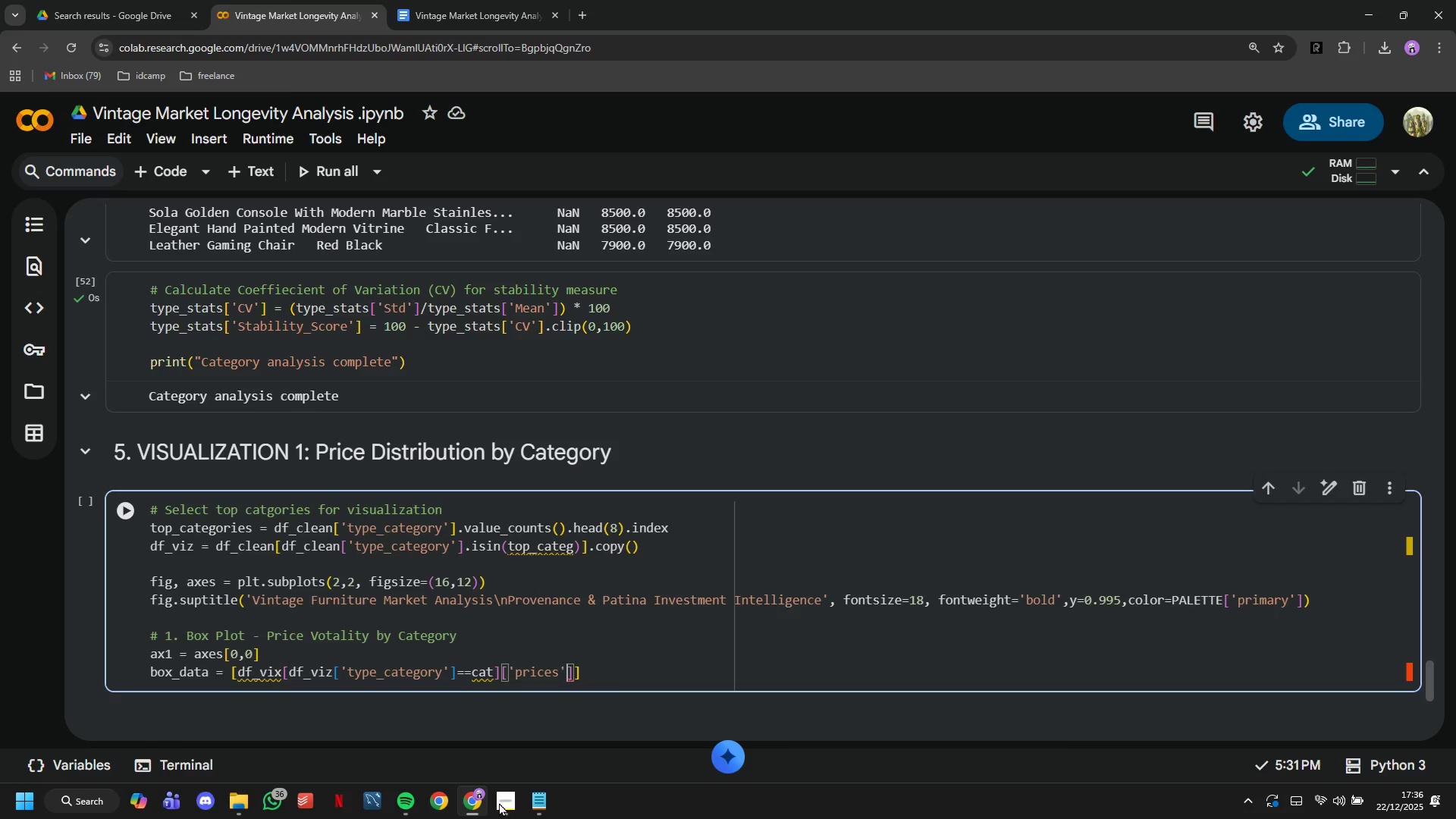 
key(ArrowRight)
 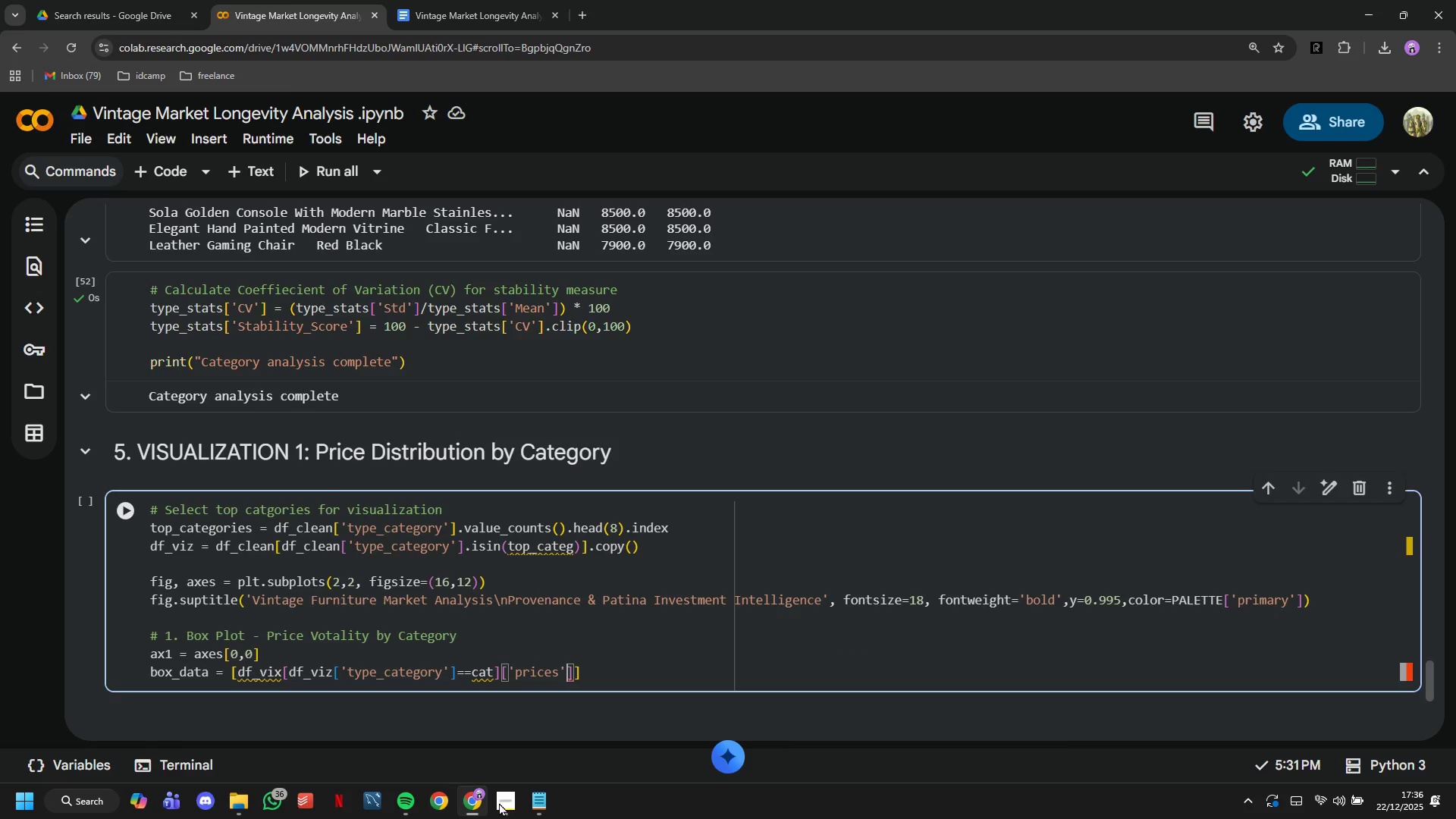 
key(ArrowRight)
 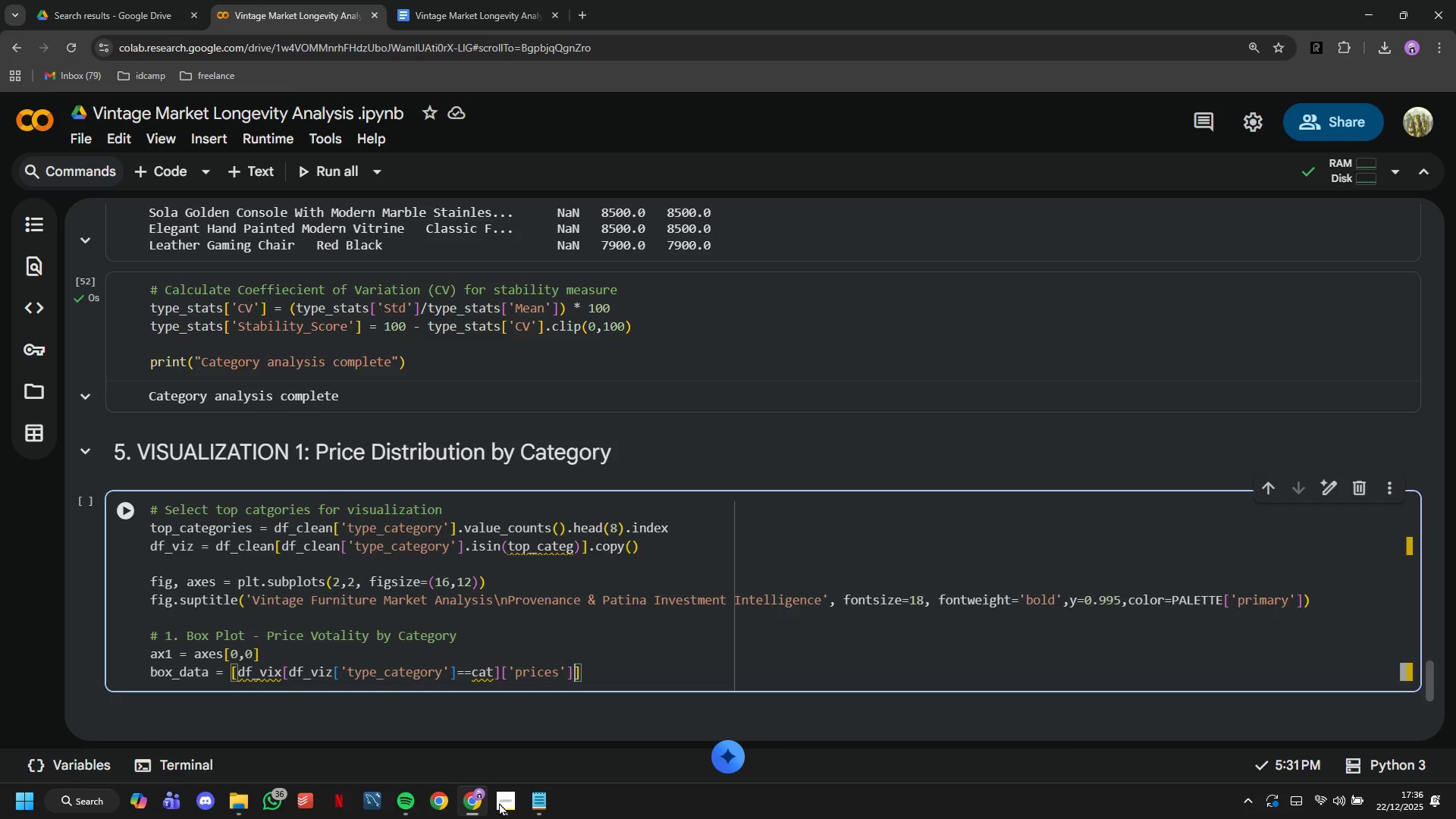 
type(.values)
 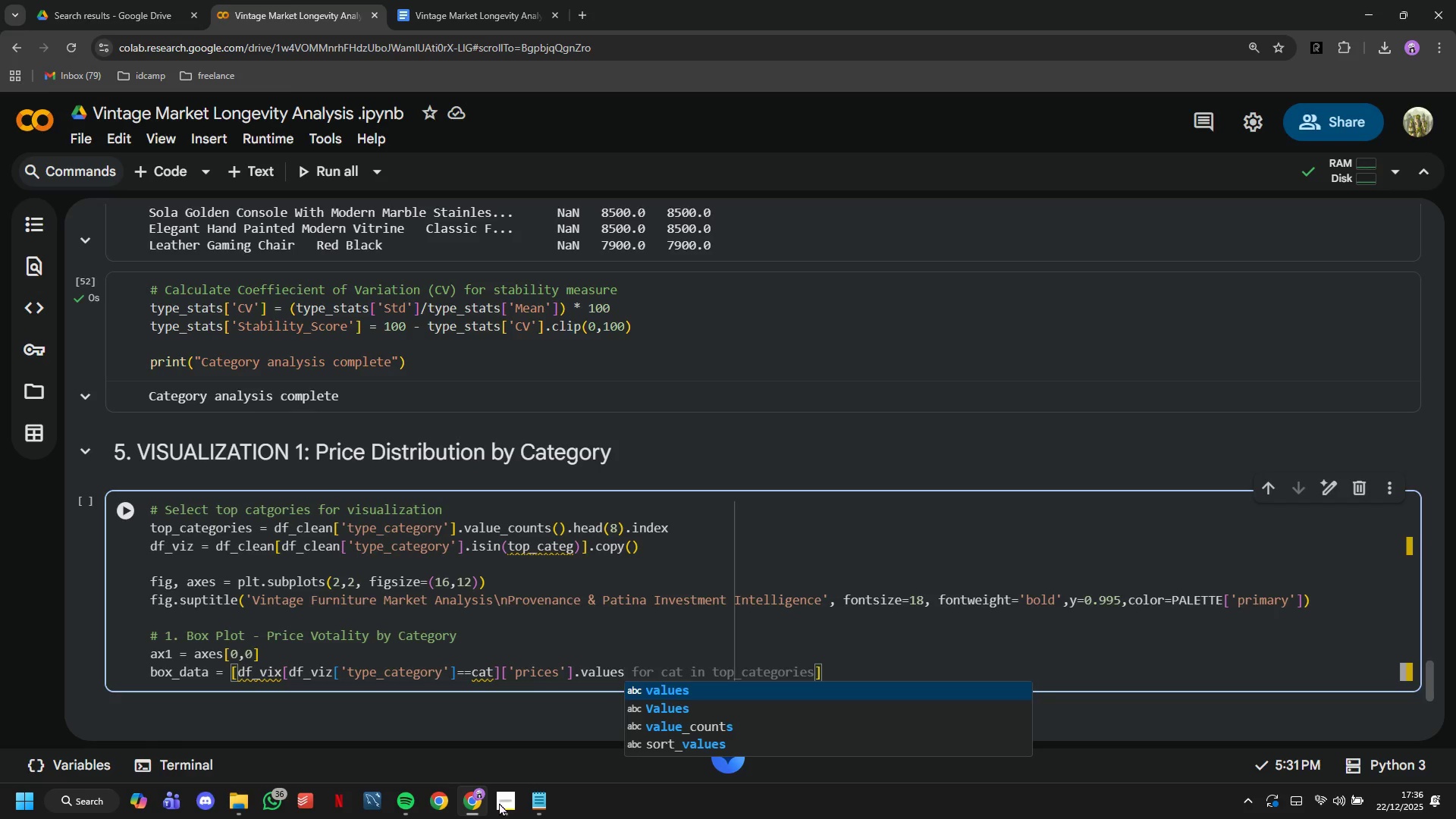 
type( for cat in ti)
key(Backspace)
type(op_)
key(Tab)
 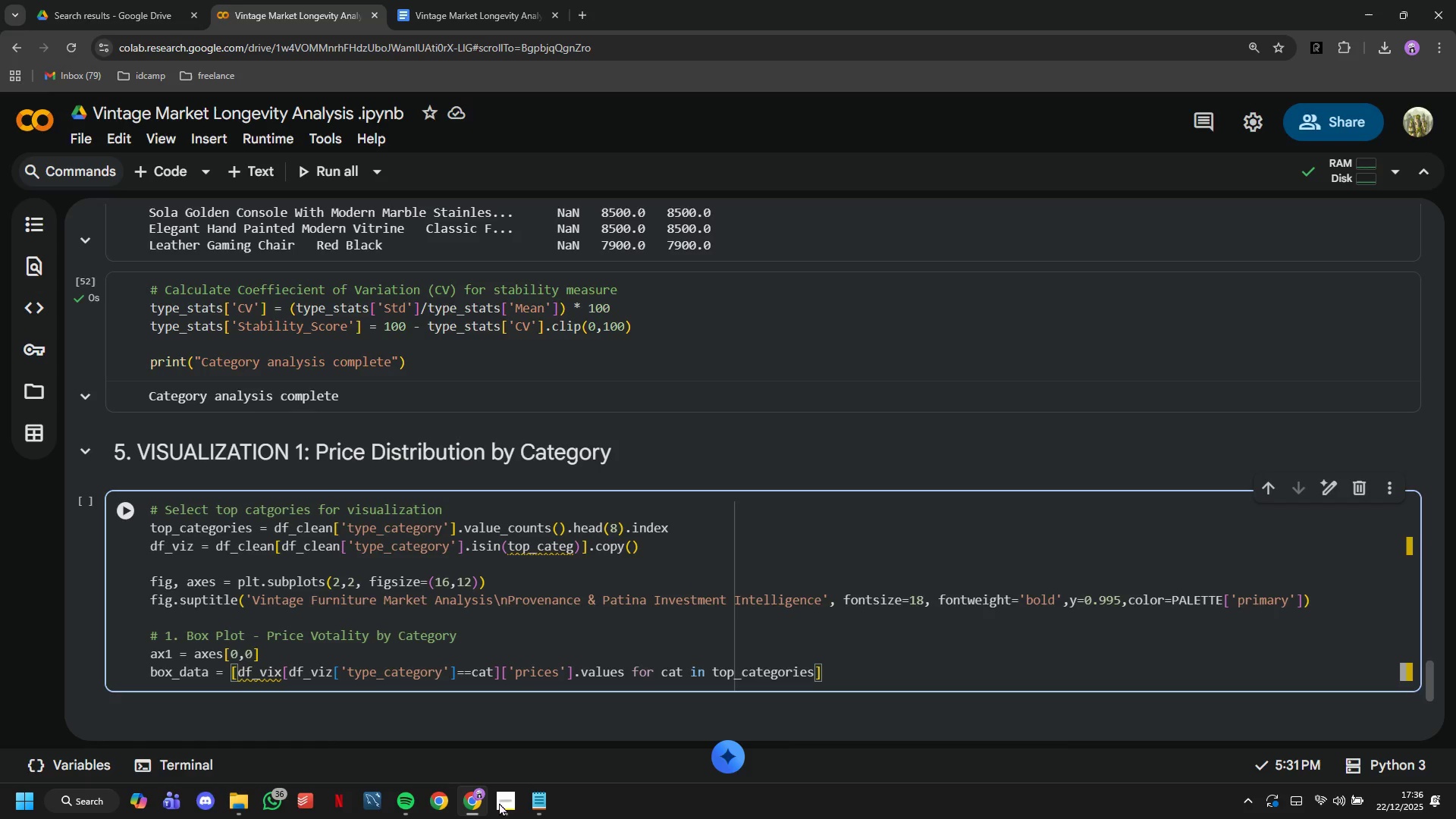 
key(Enter)
 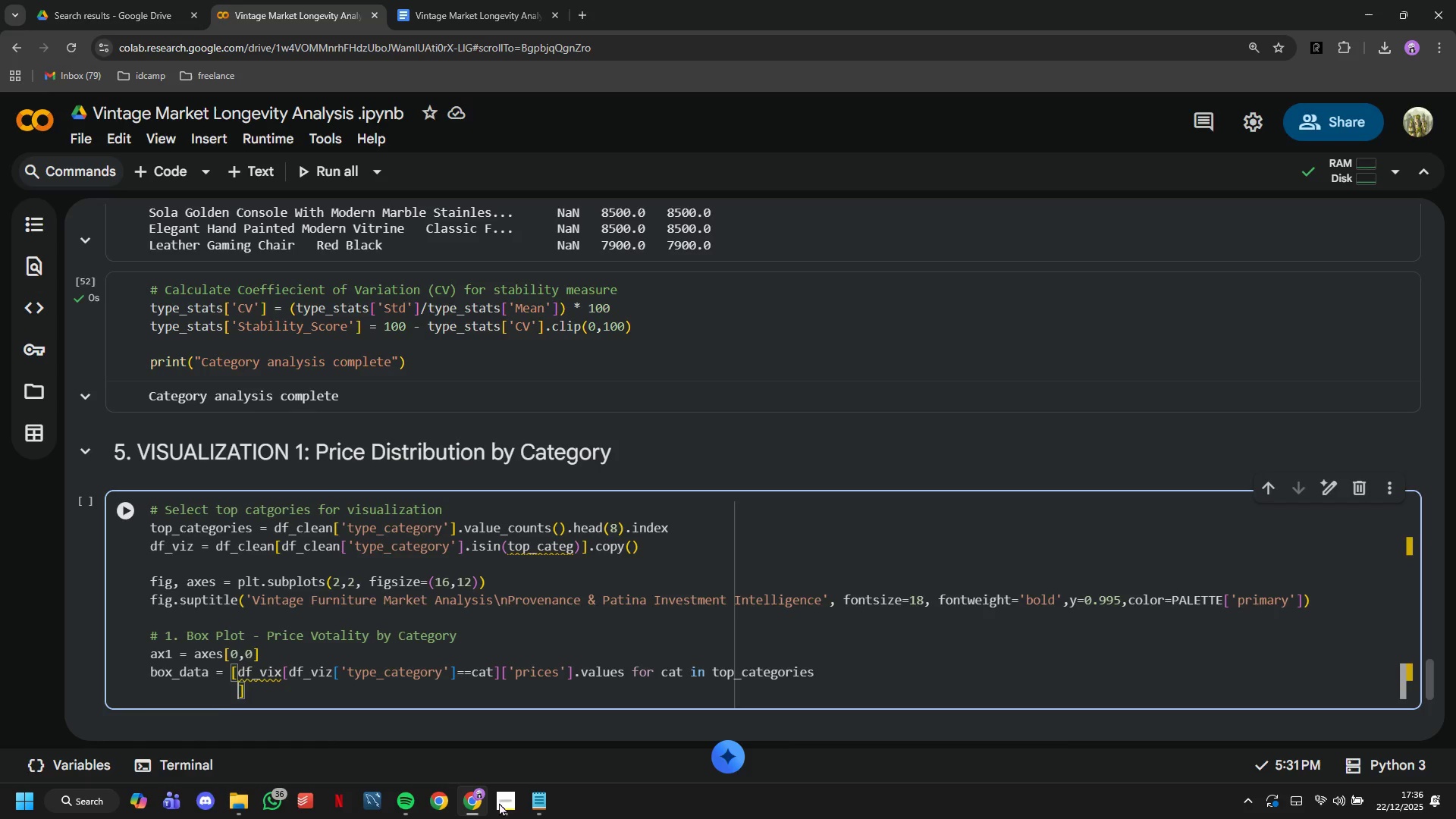 
type(bp)
key(Backspace)
key(Backspace)
key(Backspace)
key(Backspace)
key(Backspace)
key(Backspace)
key(Backspace)
key(Backspace)
key(Backspace)
 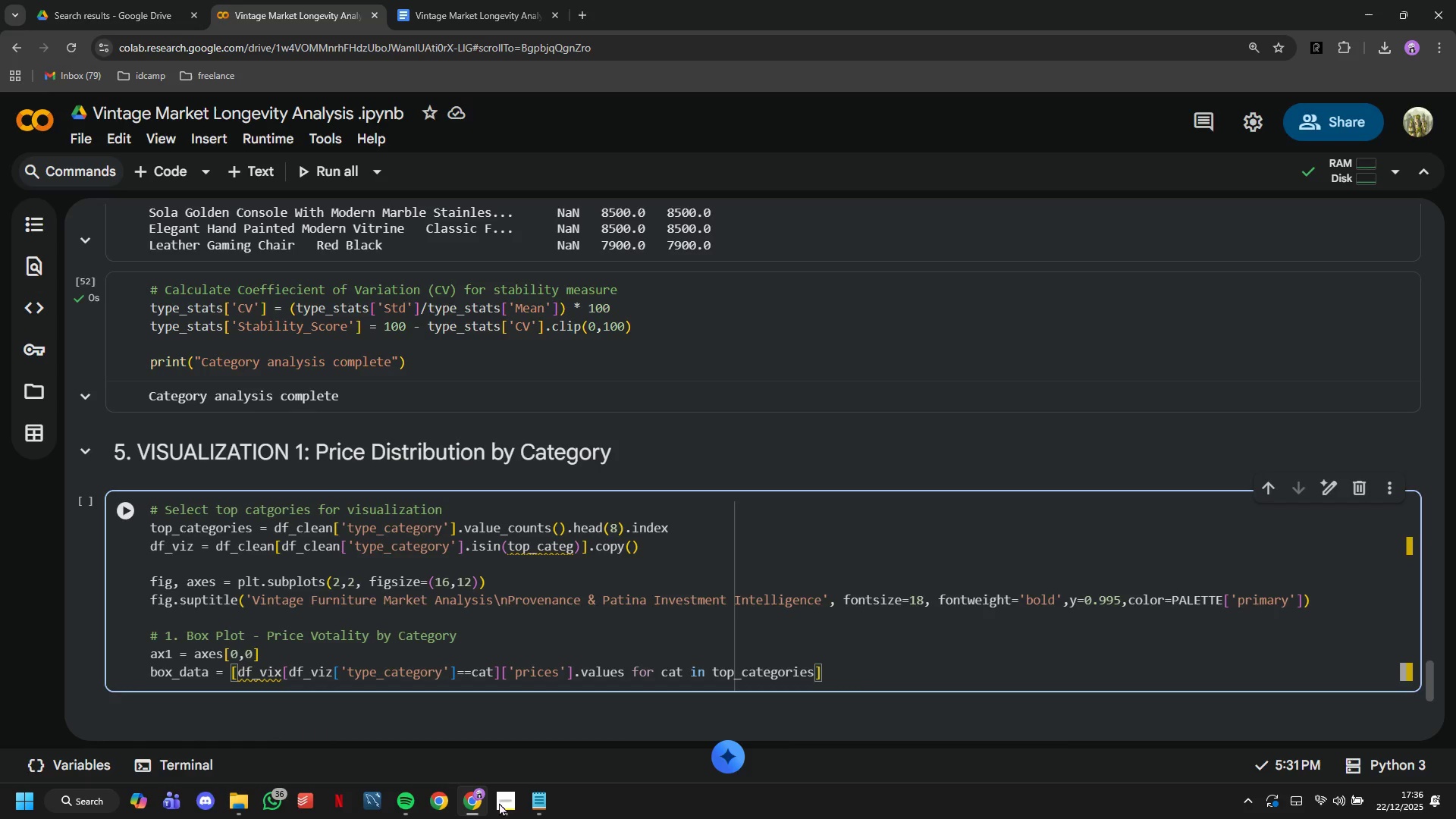 
key(ArrowRight)
 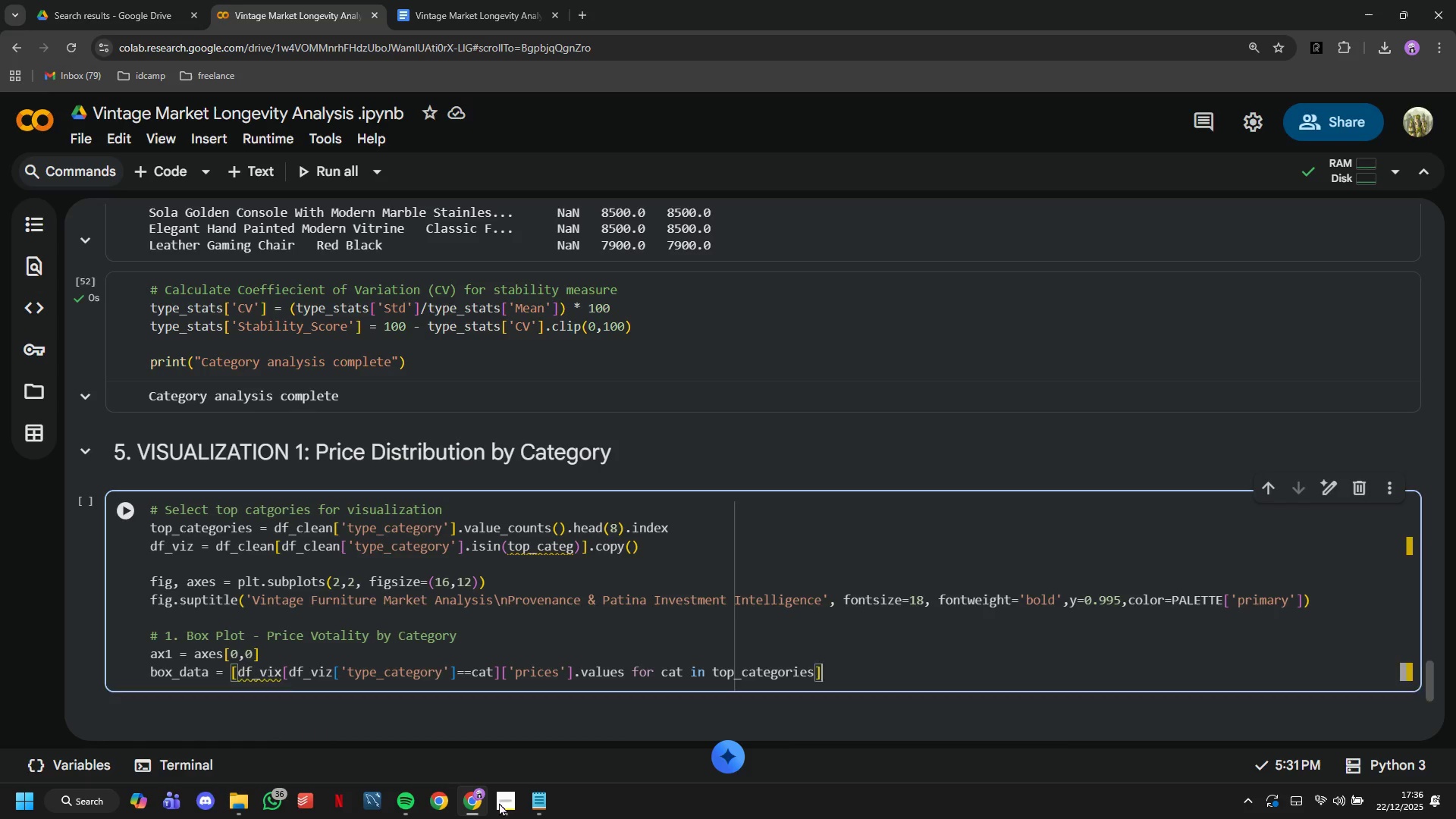 
key(Enter)
 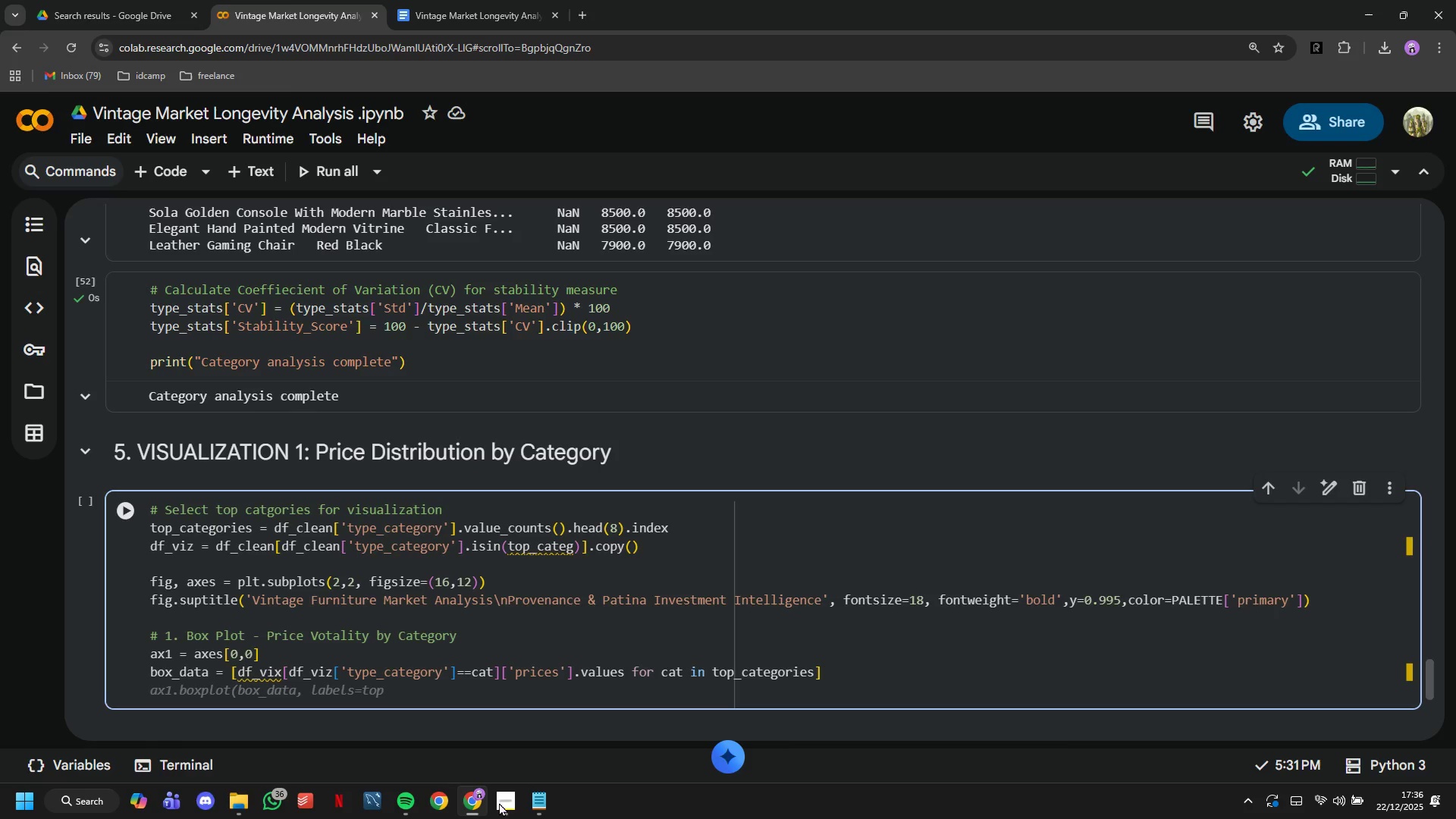 
wait(10.48)
 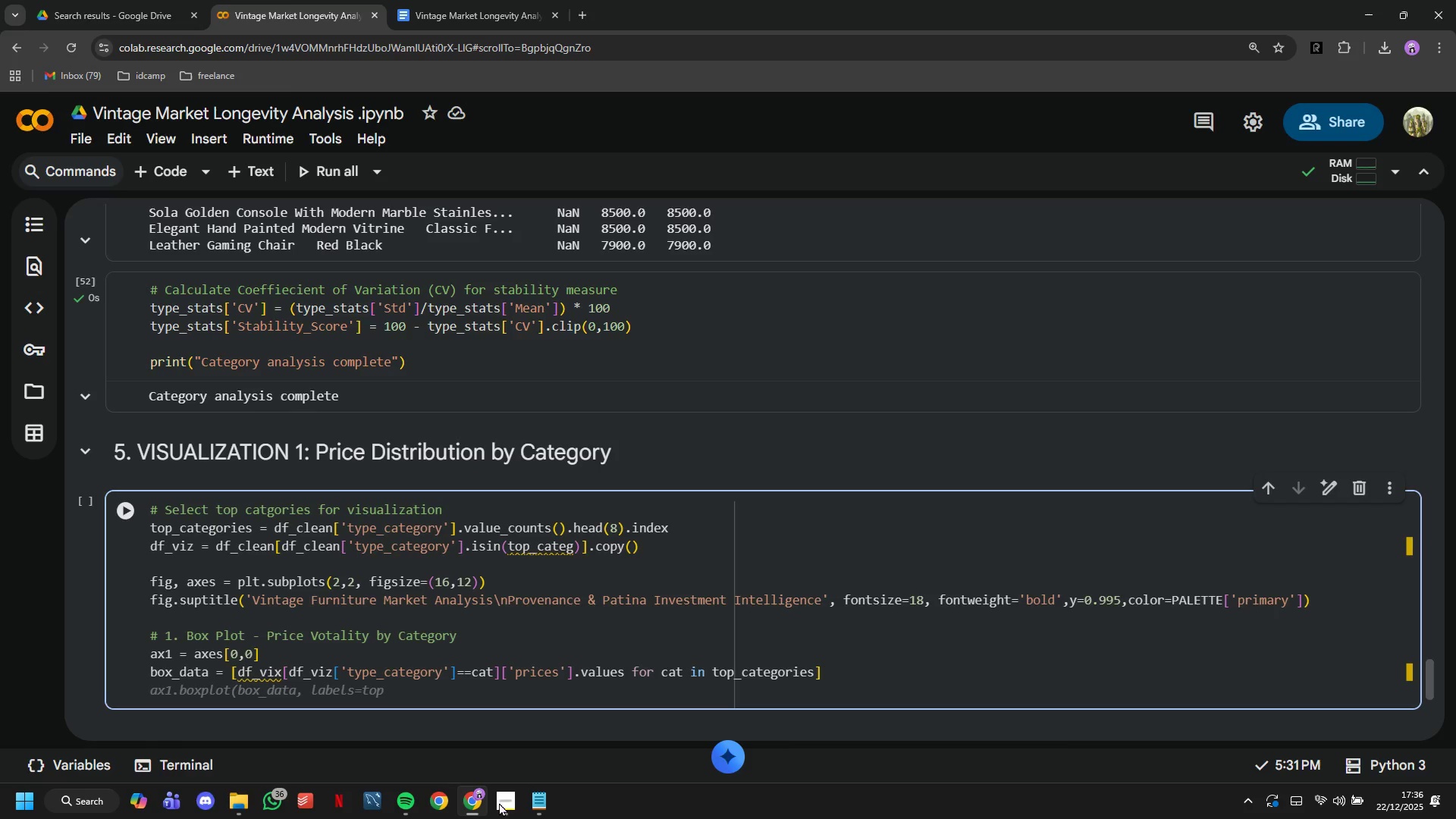 
type(bp = ax1 )
key(Backspace)
type(.boxplot(box_data,labels=top__c)
key(Backspace)
key(Backspace)
key(Backspace)
type(0)
key(Backspace)
type(_categories,patch_artist=True,)
 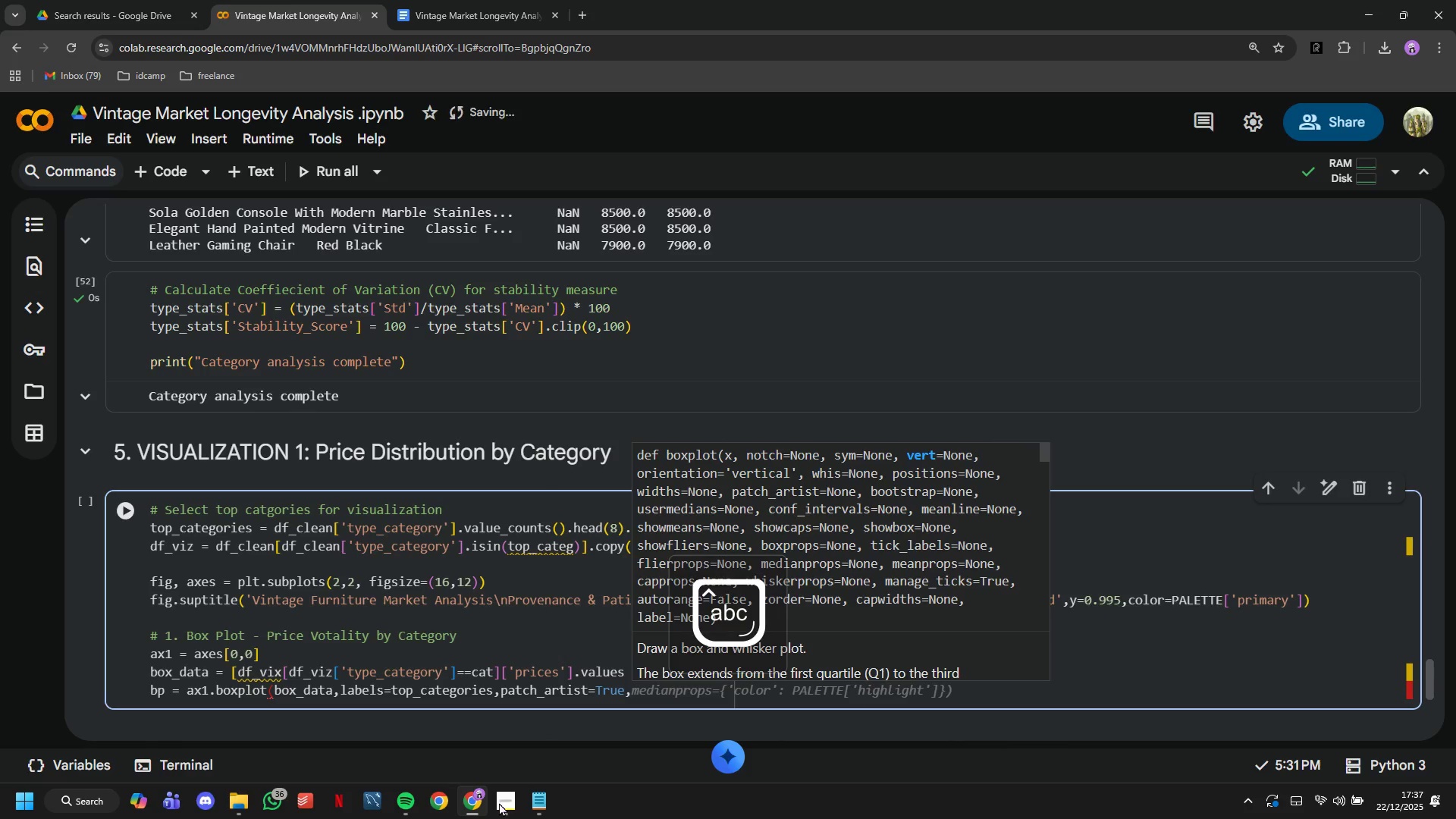 
key(Enter)
 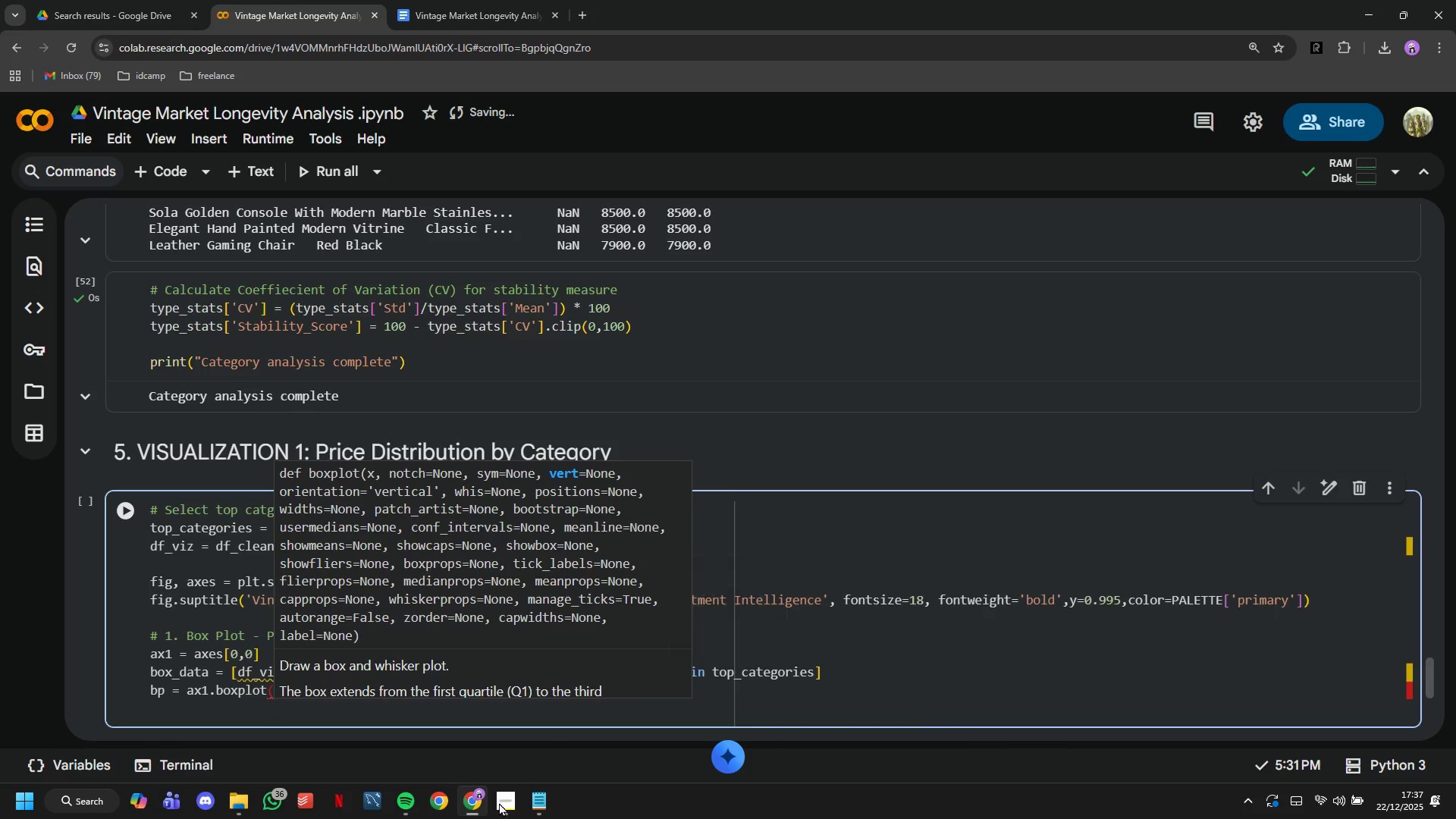 
key(Shift+0)
 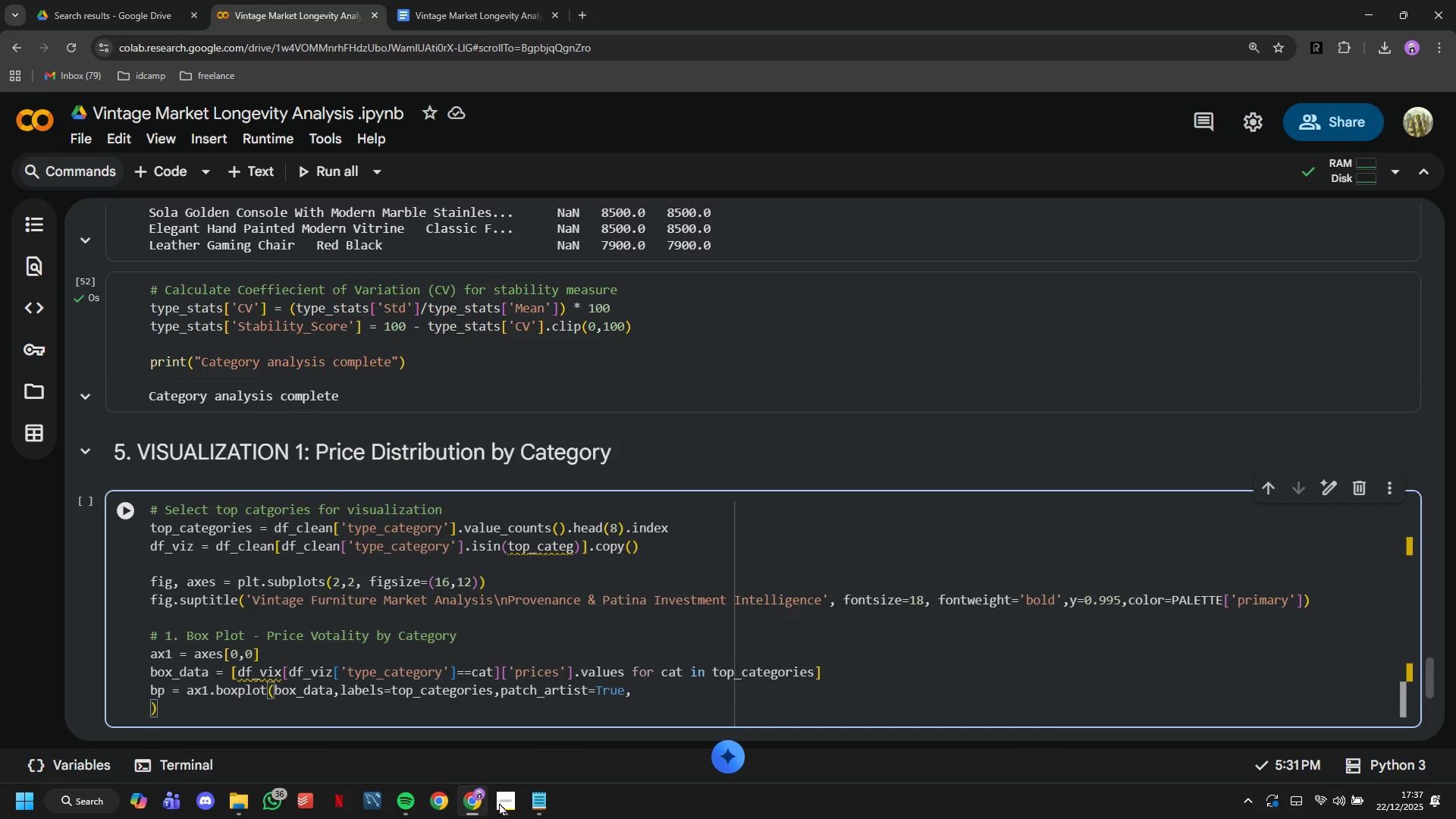 
key(ArrowLeft)
 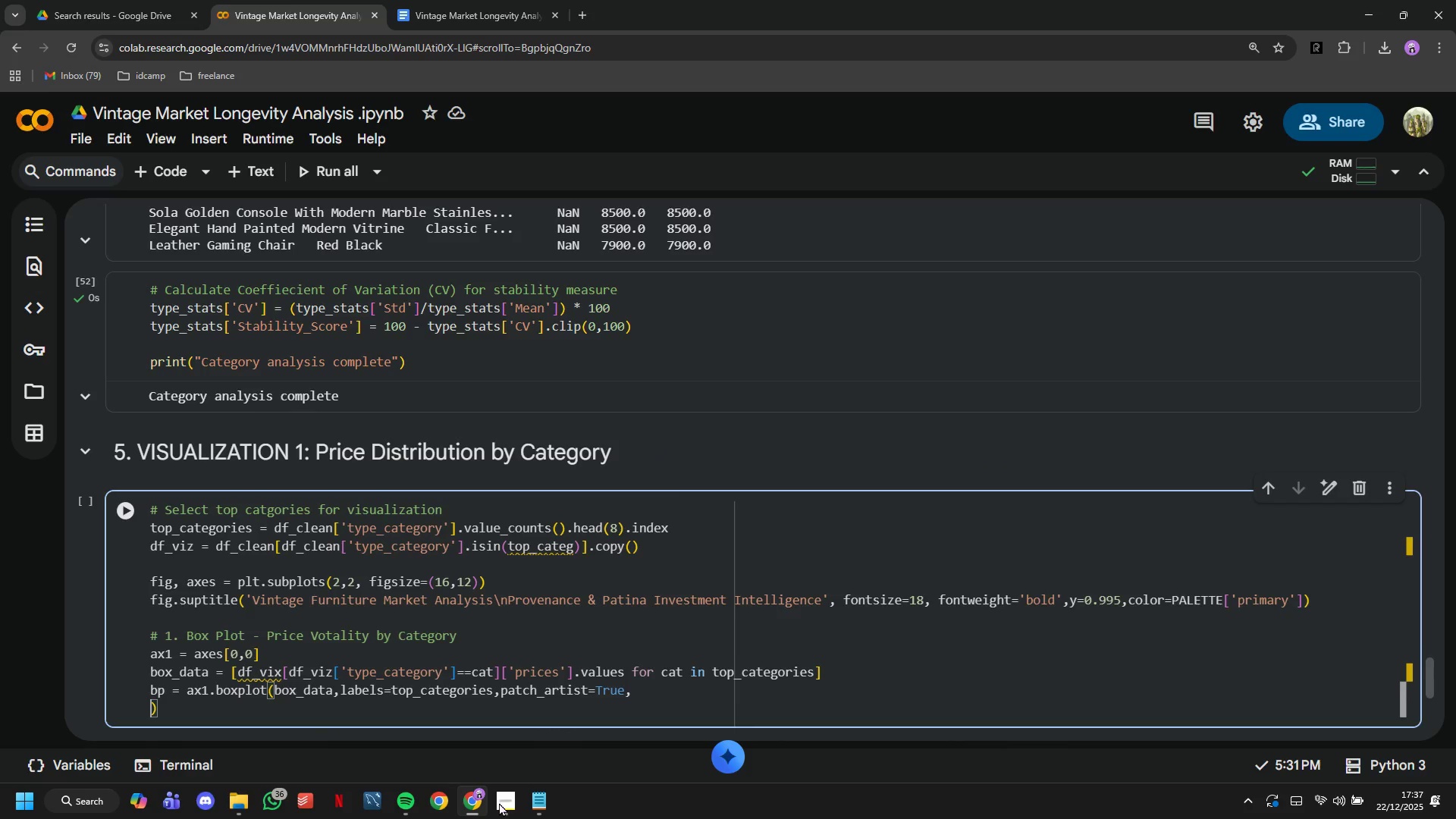 
key(Backspace)
 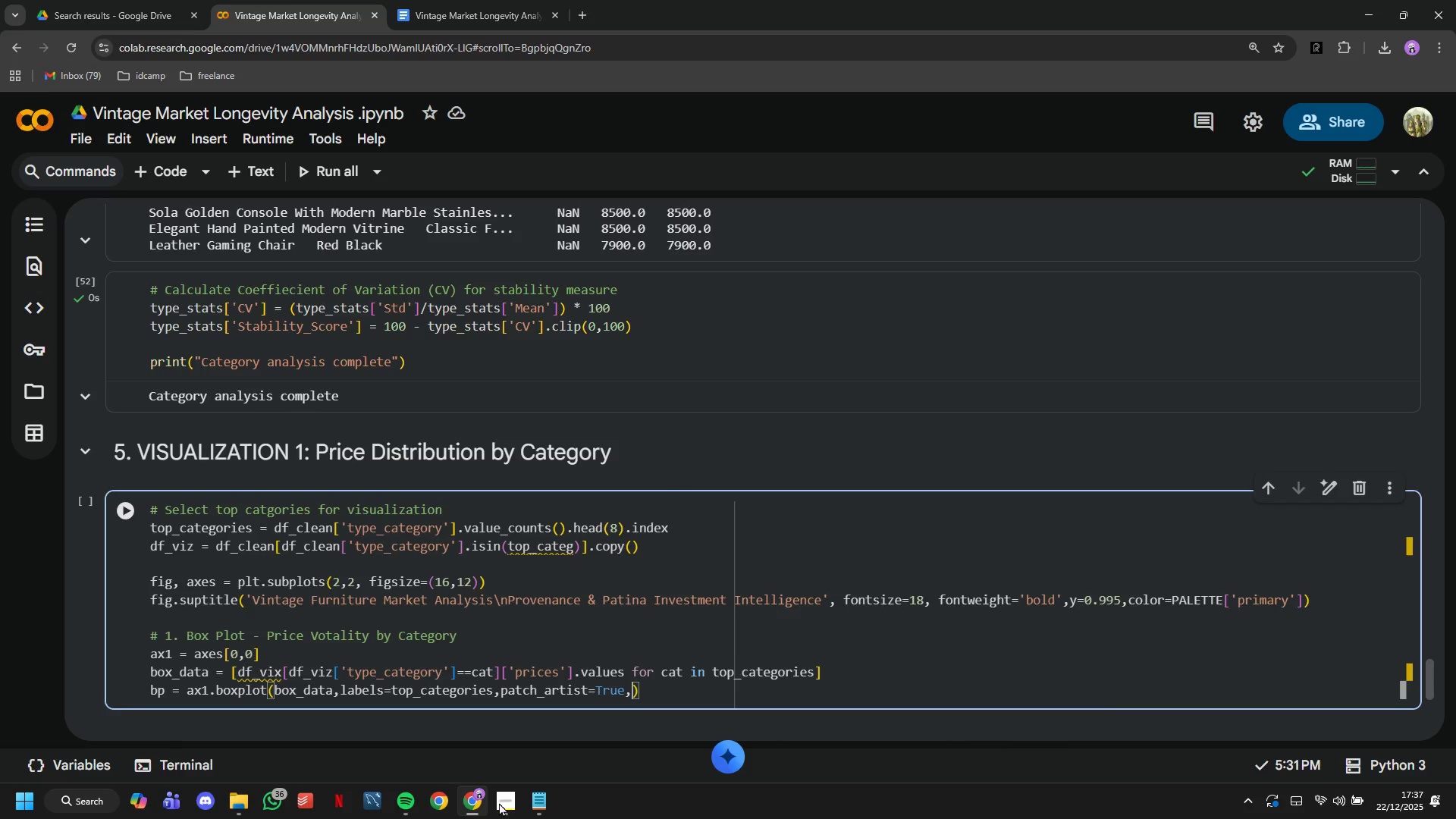 
key(Enter)
 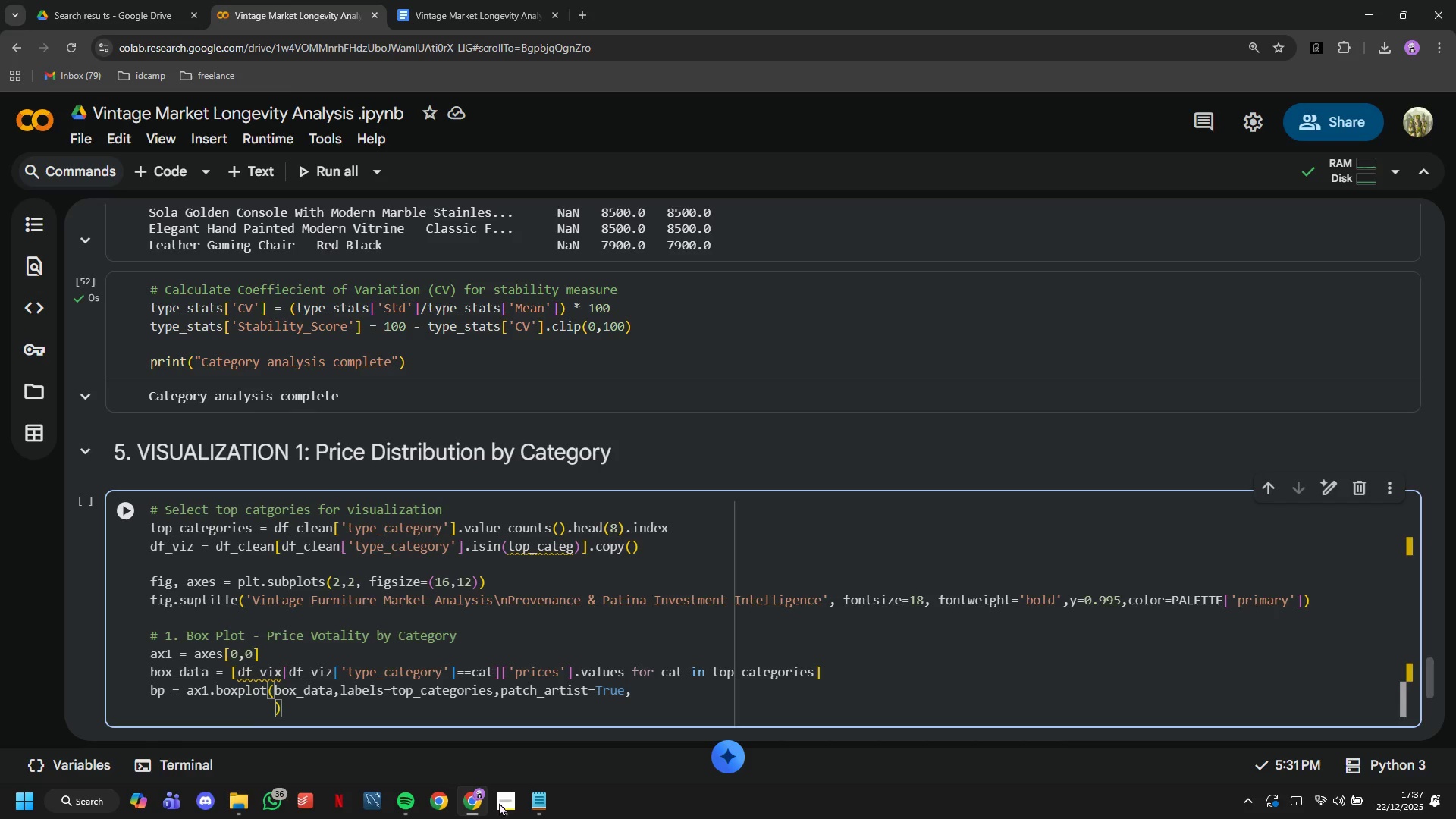 
wait(8.31)
 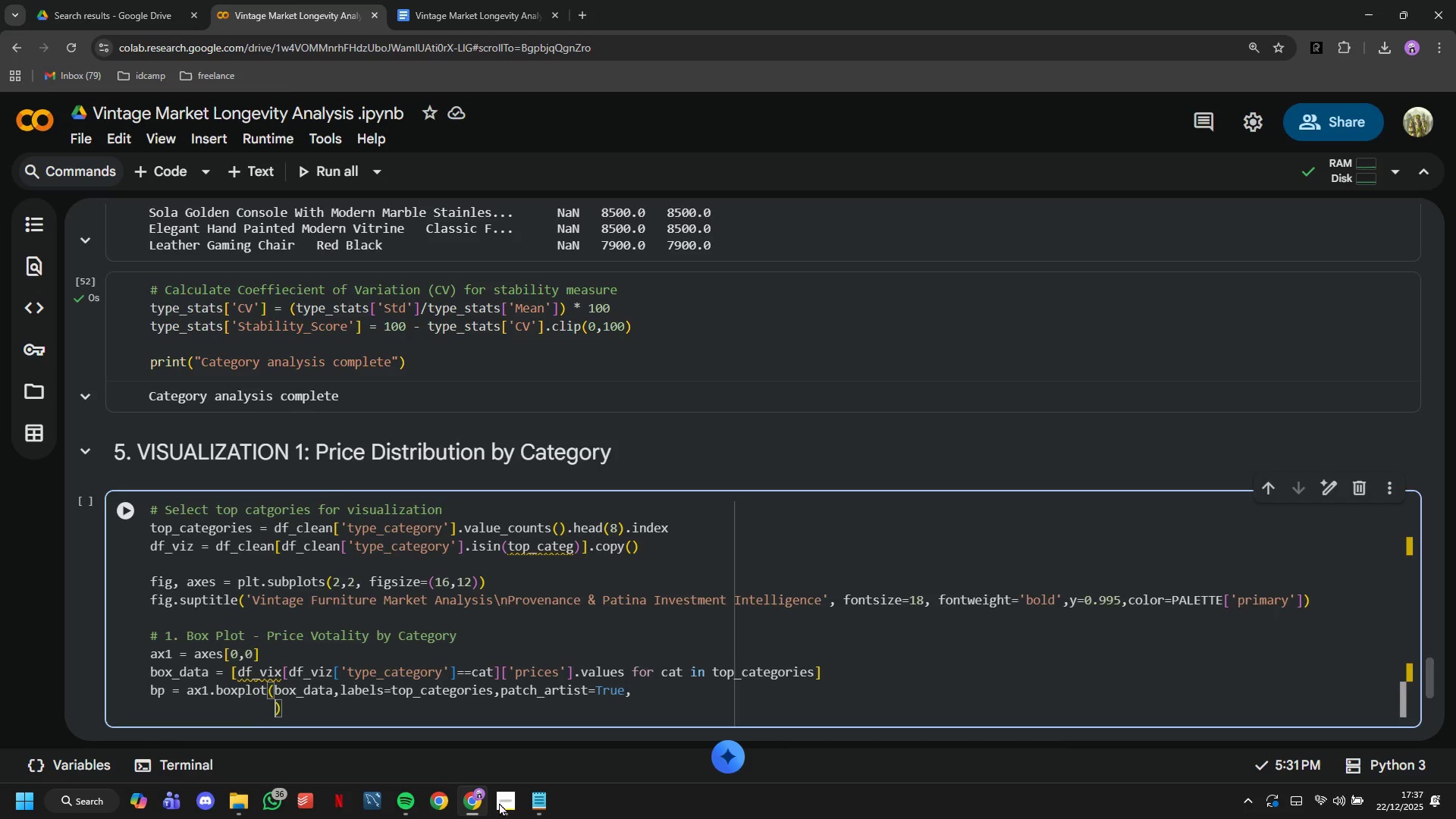 
type(median_)
key(Backspace)
type(props=dict(color=)
 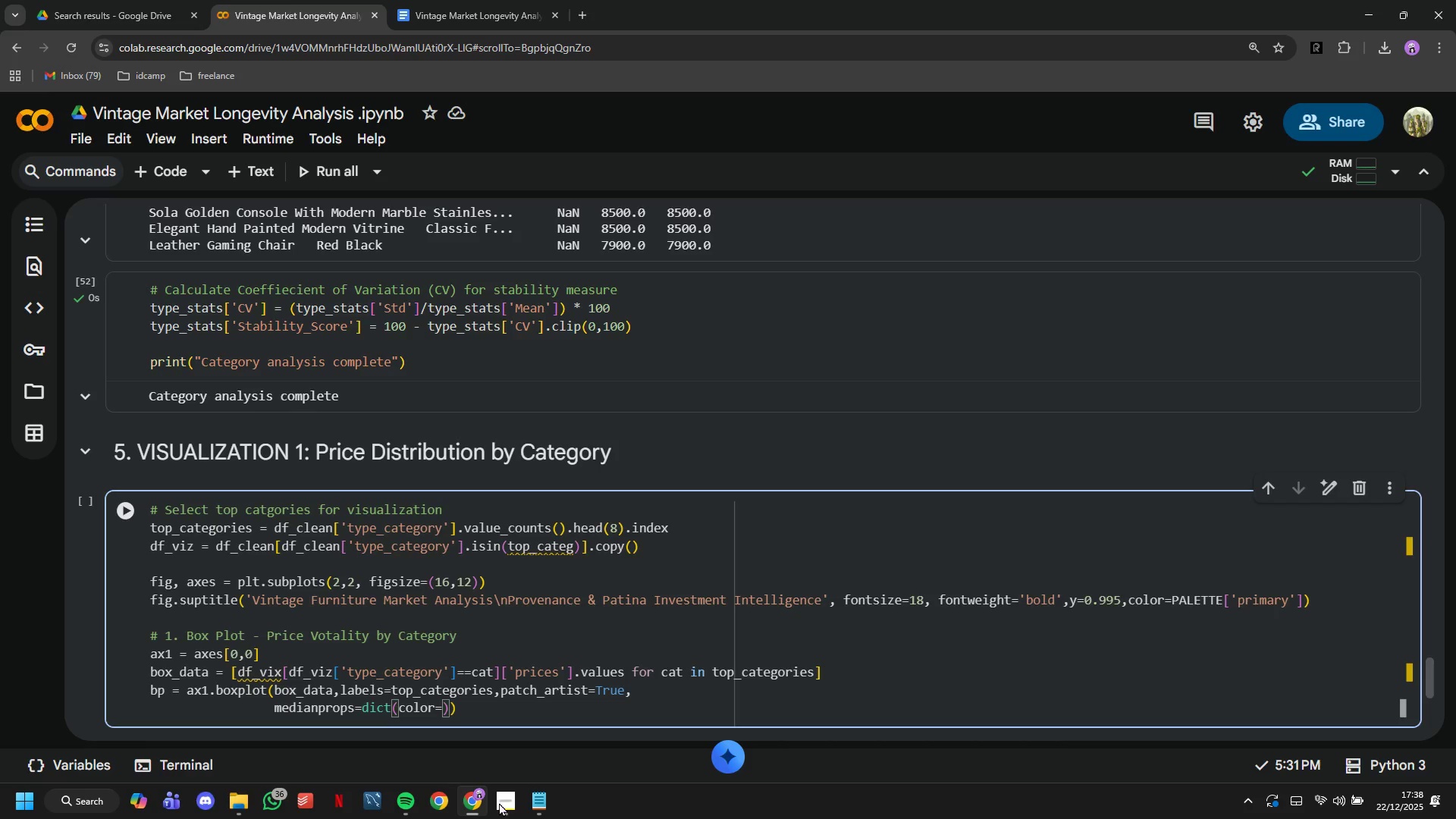 
type(PAE)
key(Backspace)
type(LETTE['highlight)
 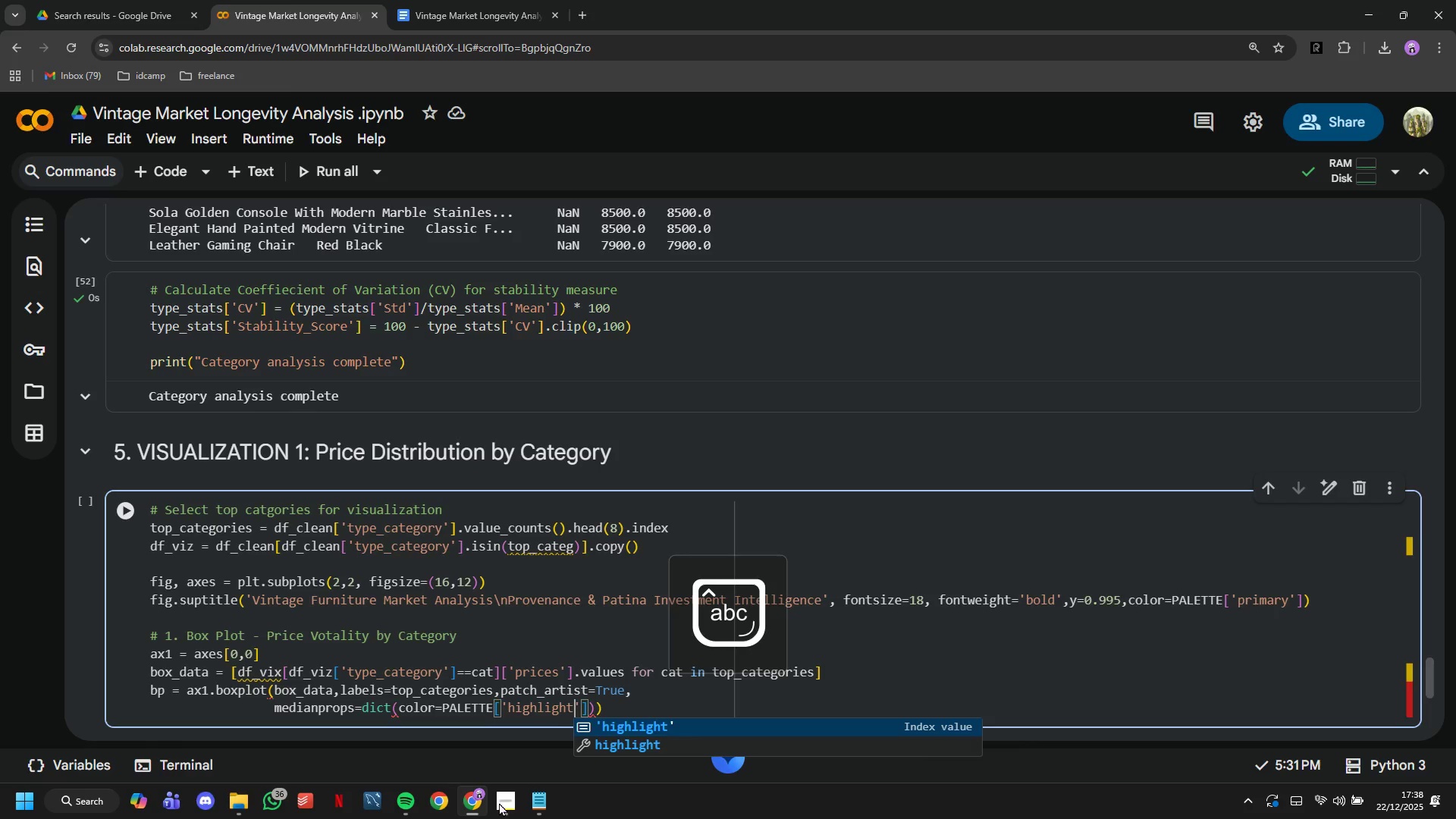 
key(ArrowRight)
 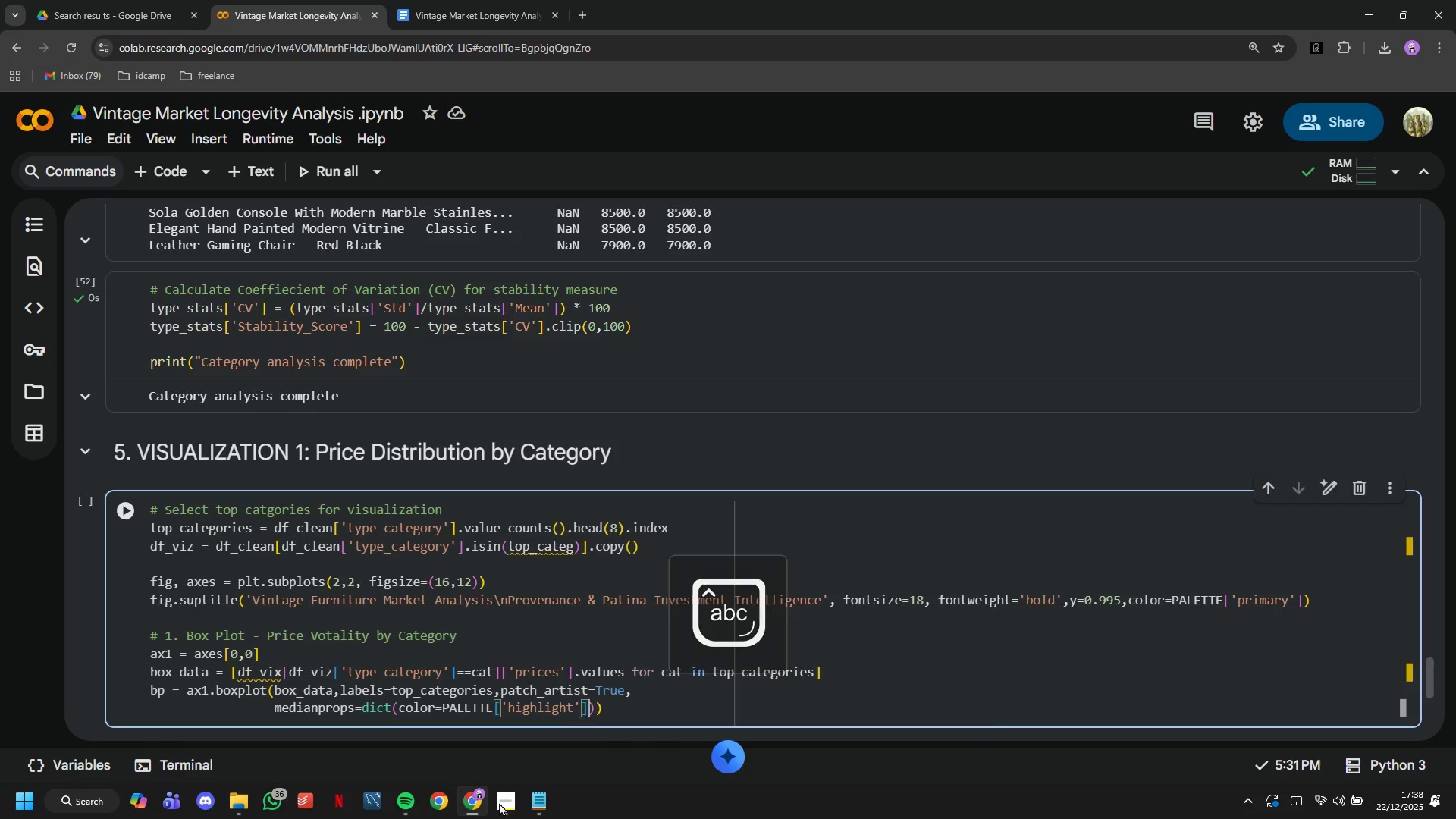 
key(ArrowRight)
 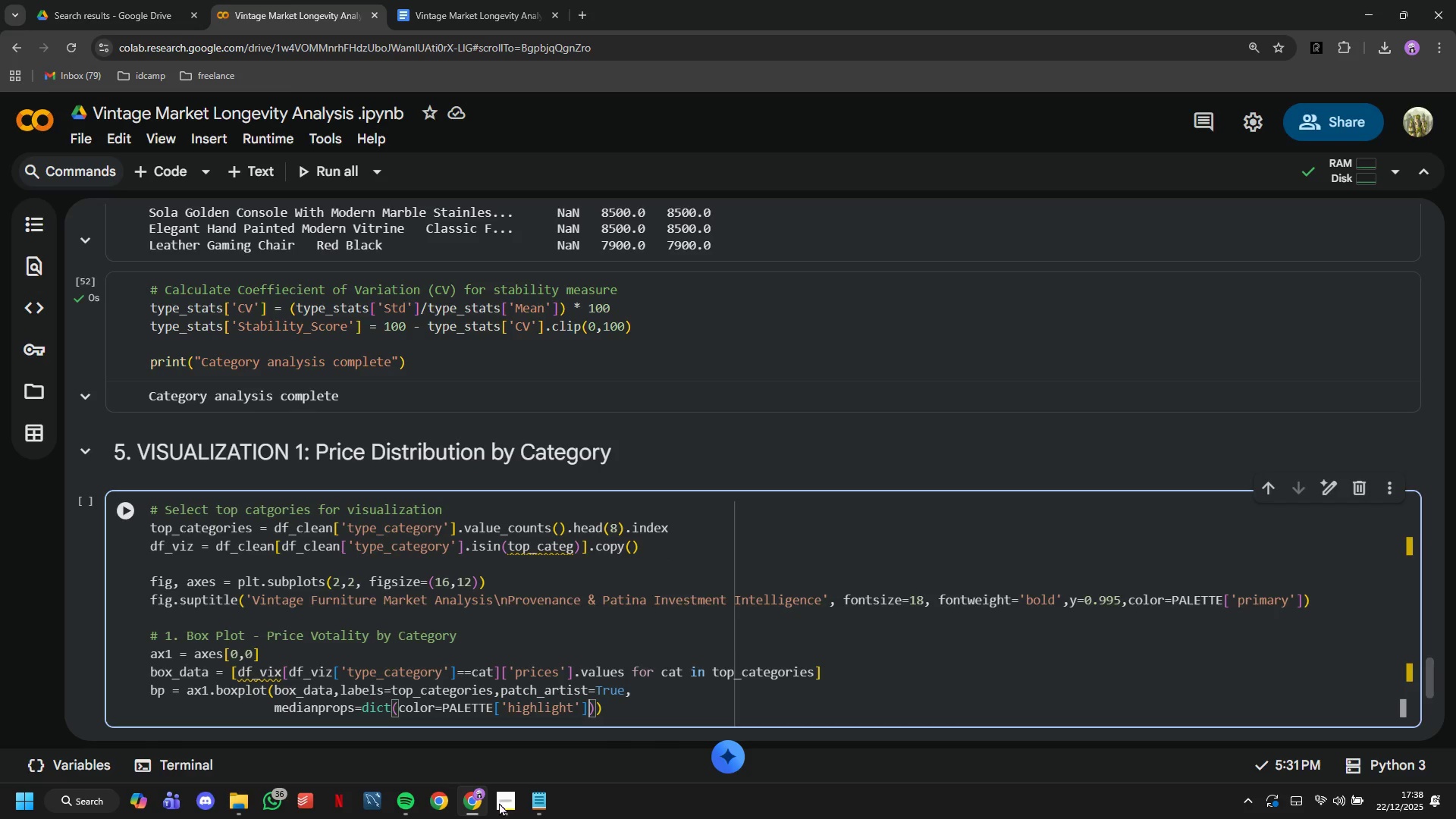 
type(,linewidth=2)
 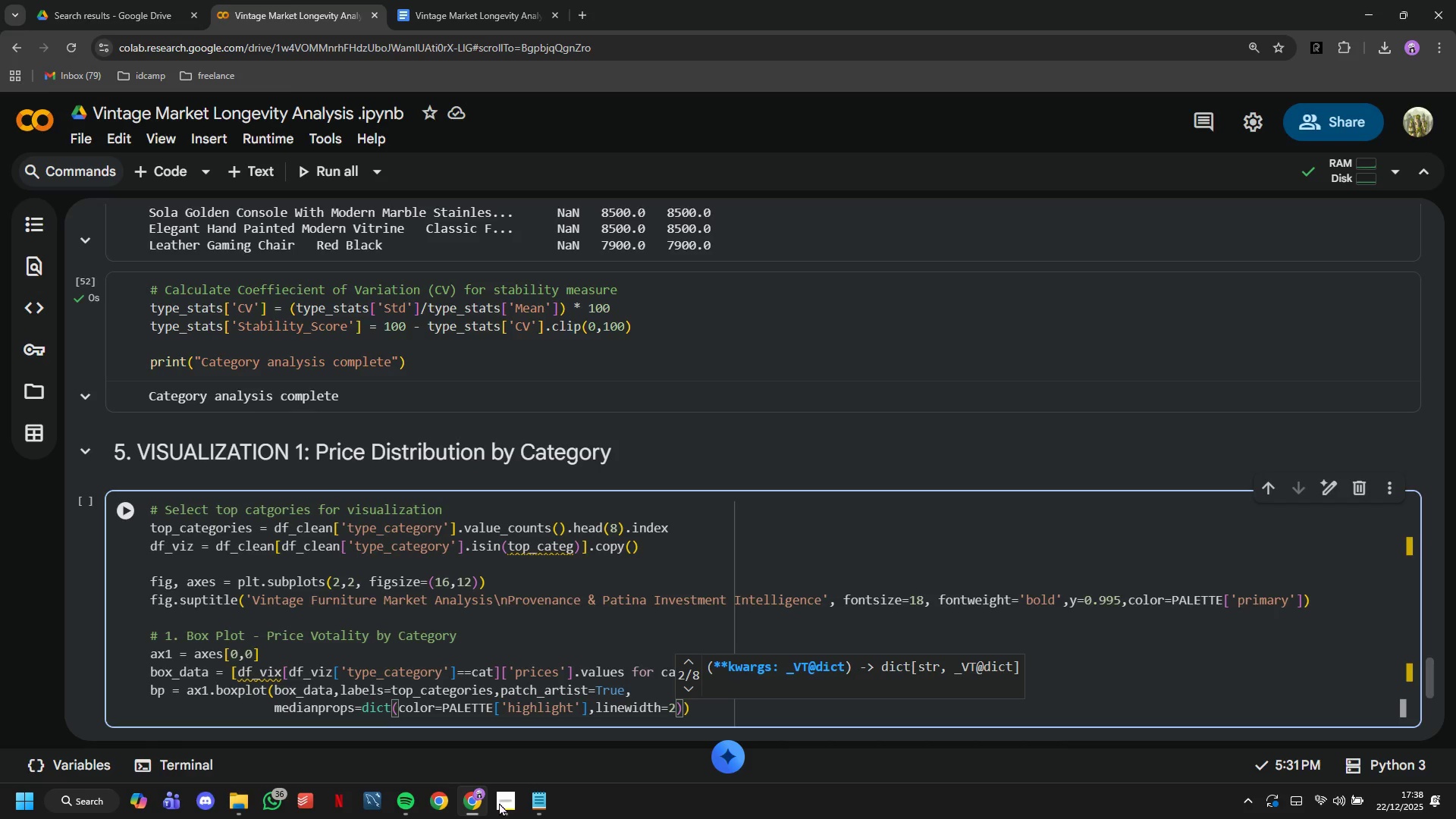 
wait(6.03)
 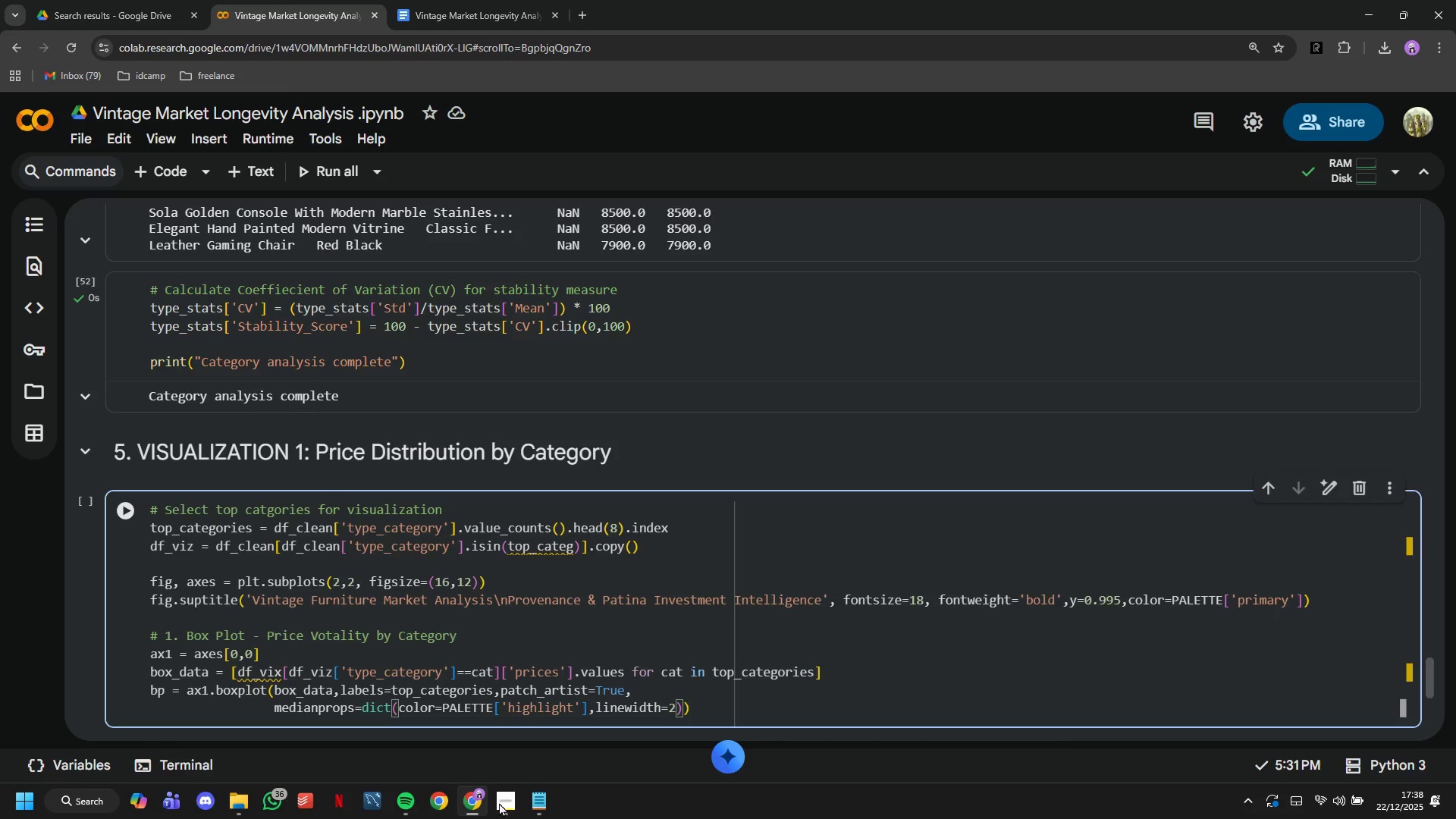 
key(ArrowRight)
 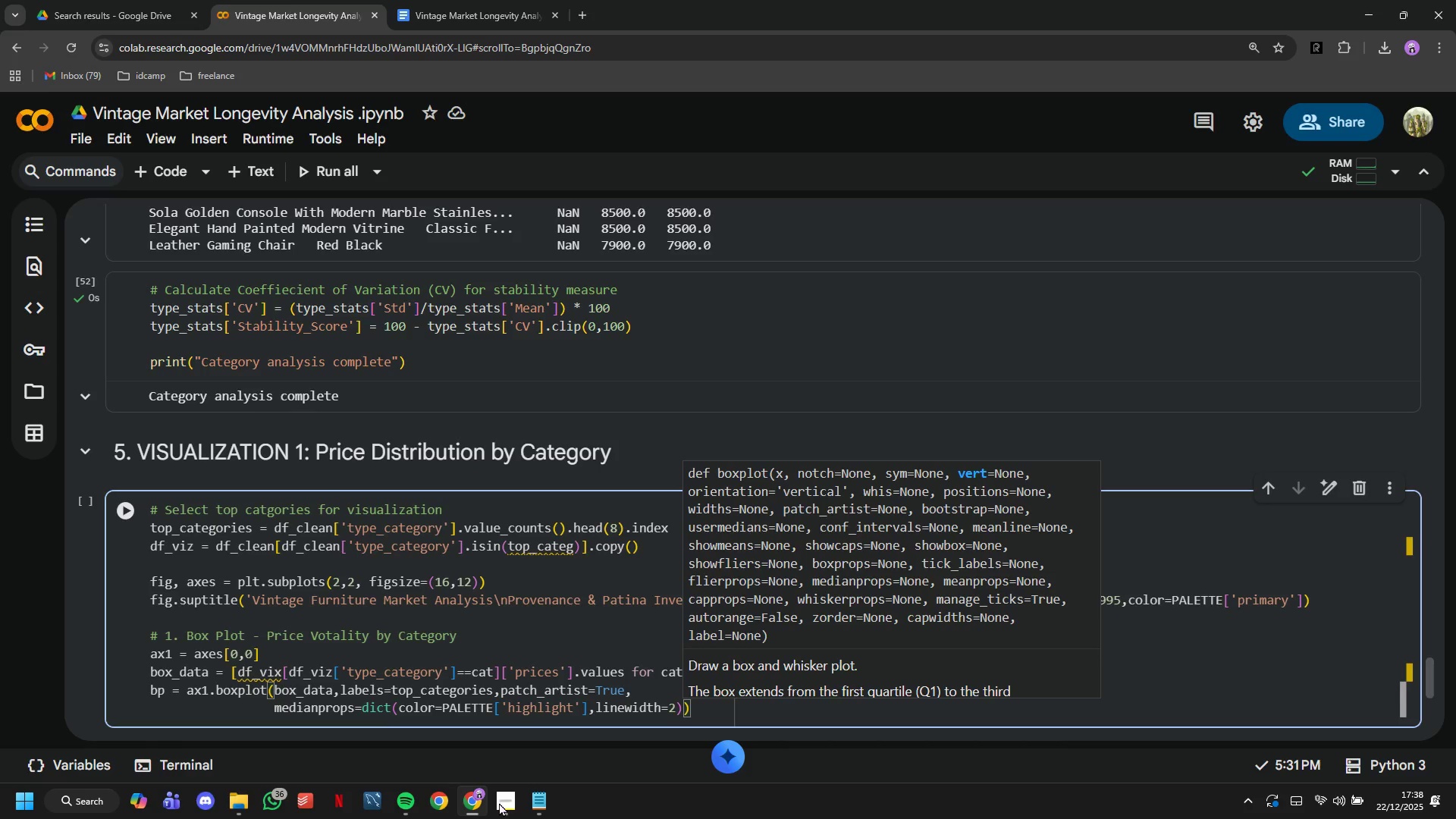 
key(Comma)
 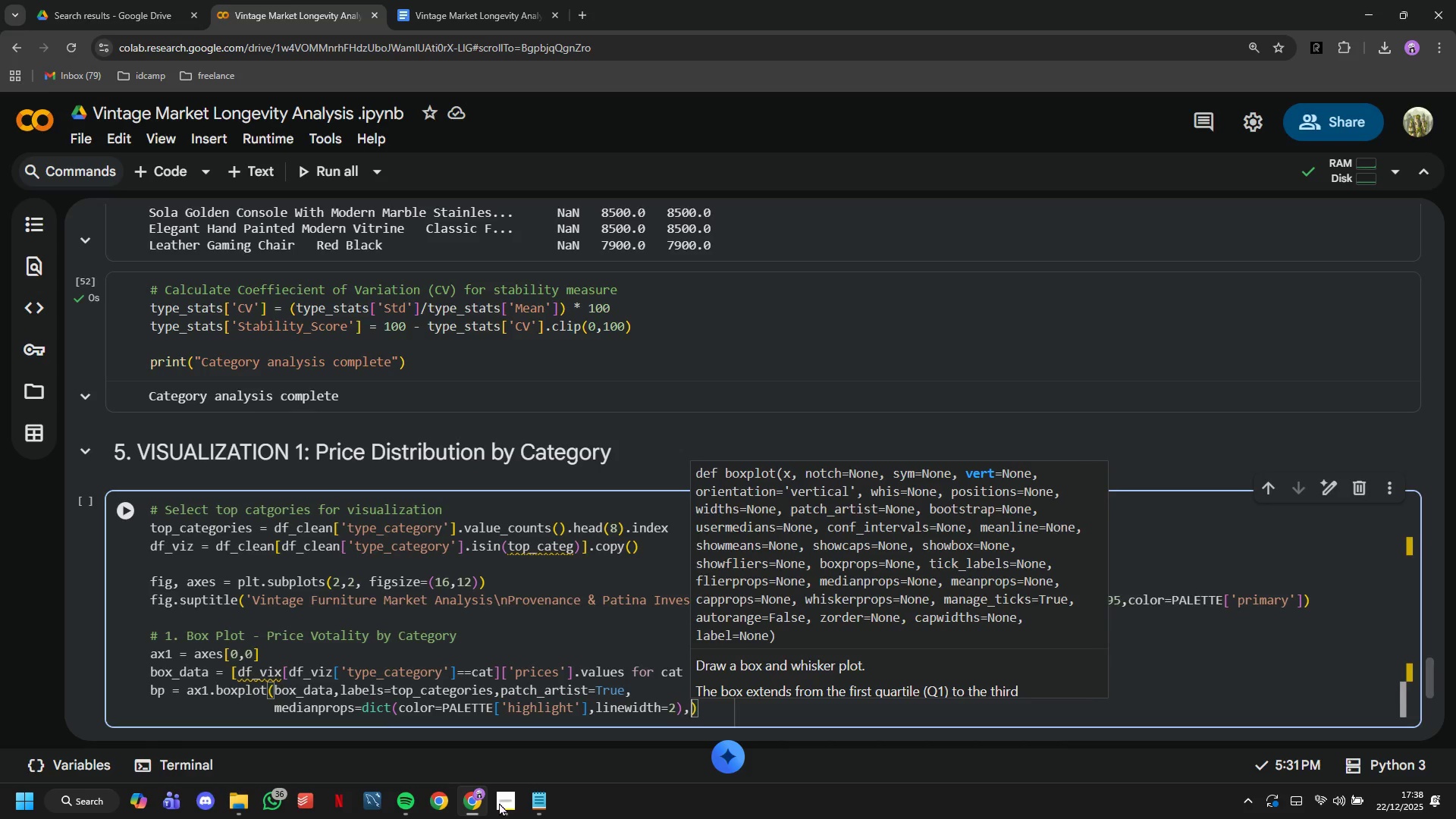 
key(Space)
 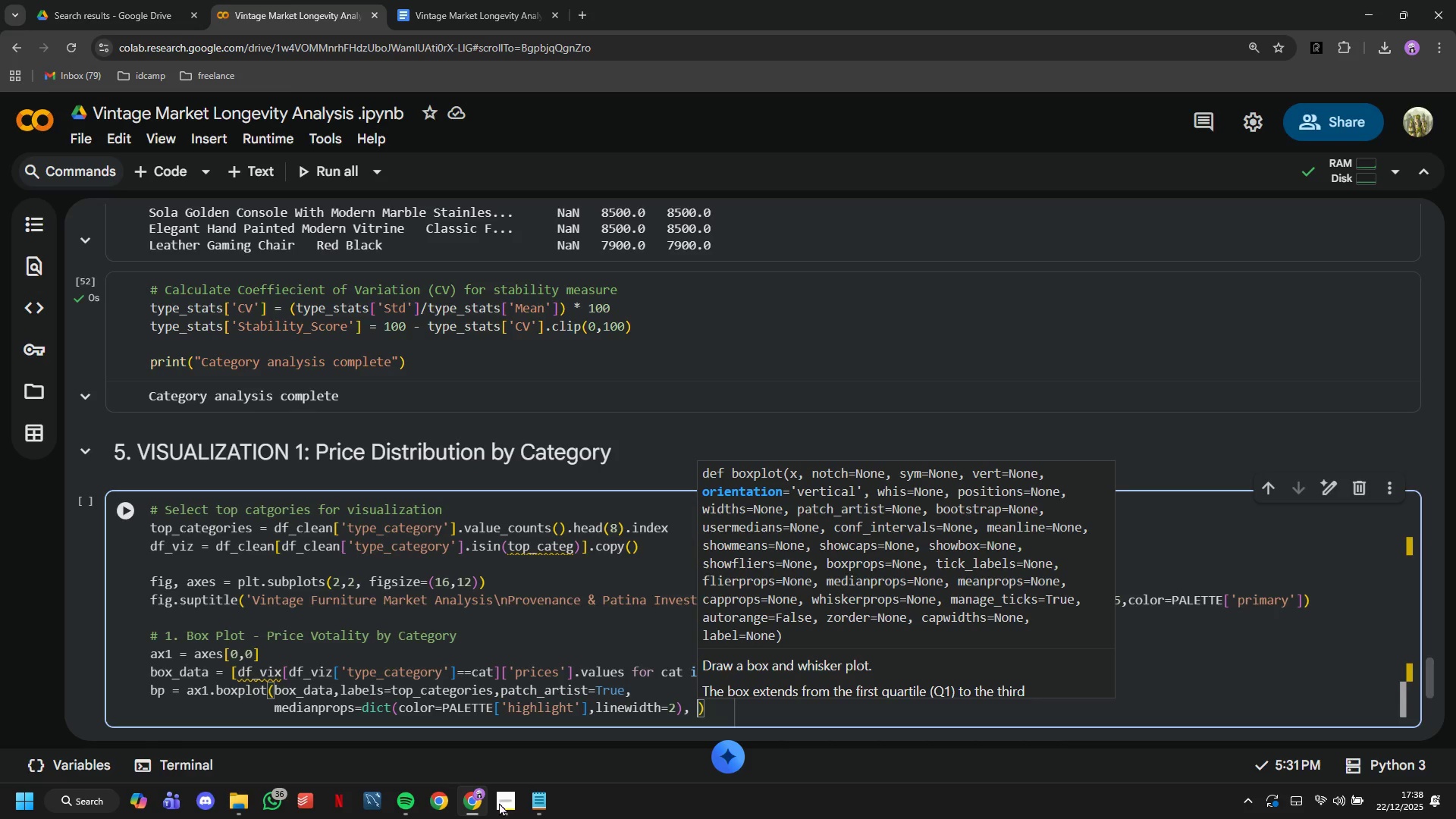 
wait(6.83)
 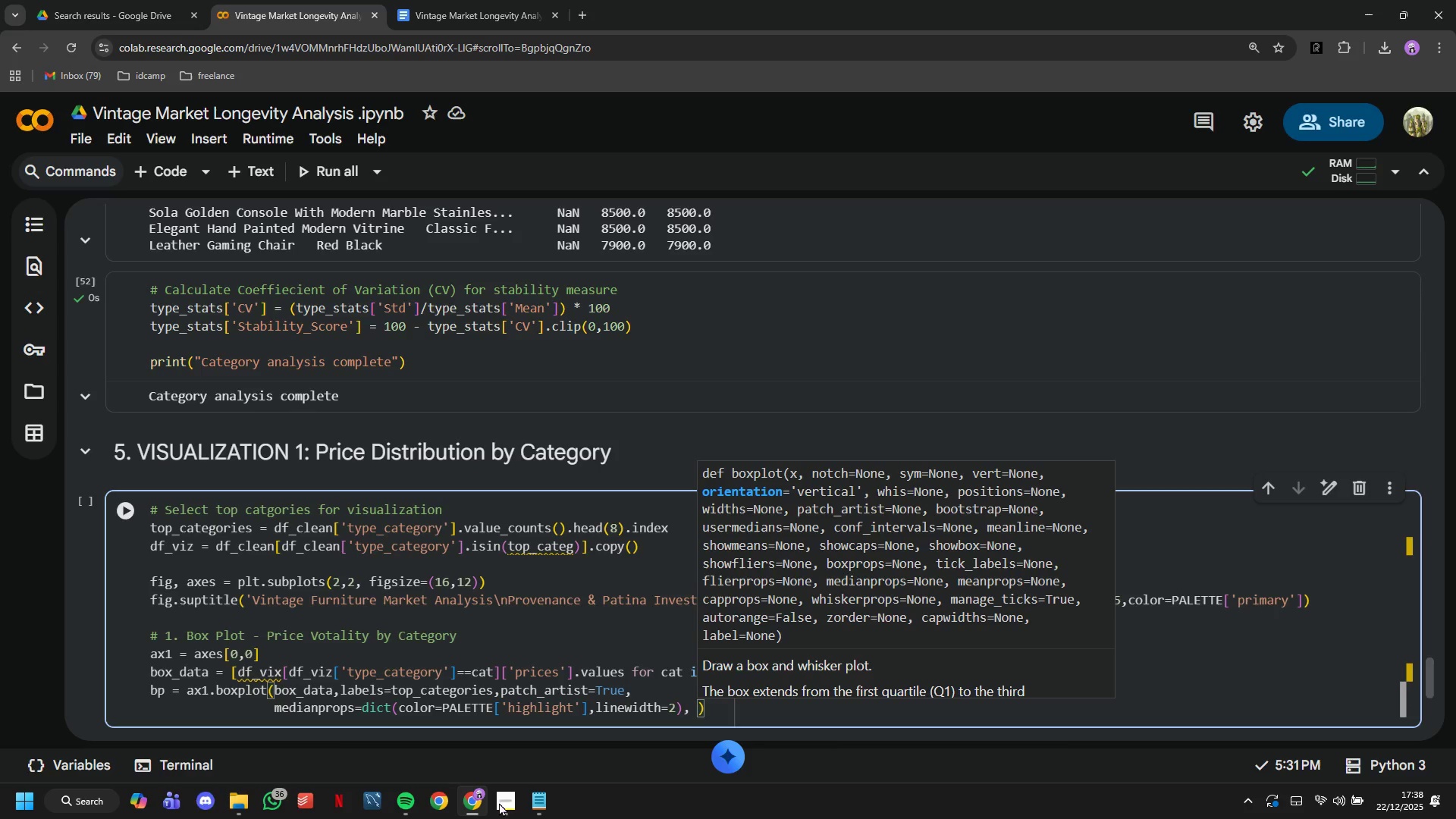 
type(boxprop)
 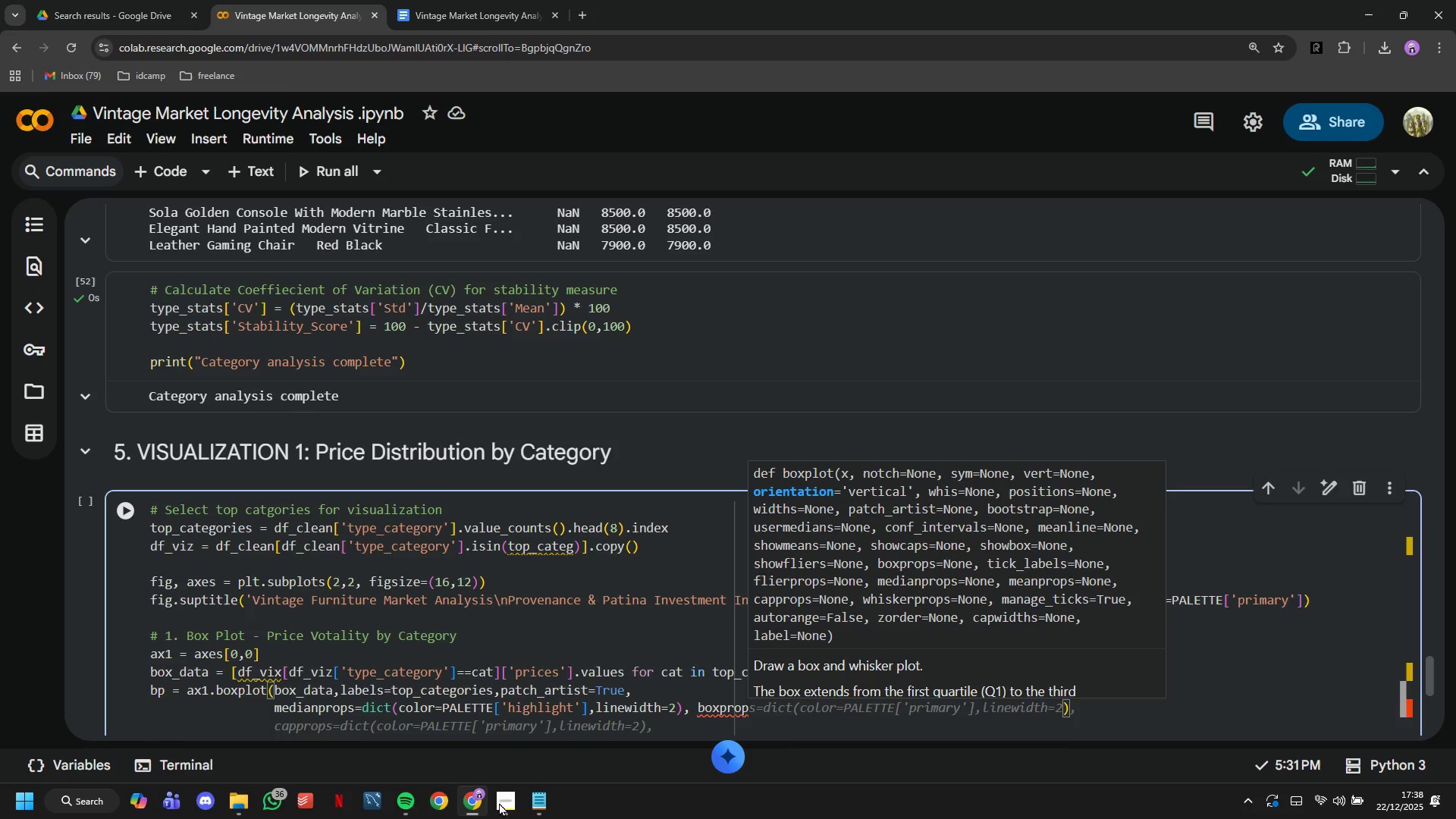 
wait(5.06)
 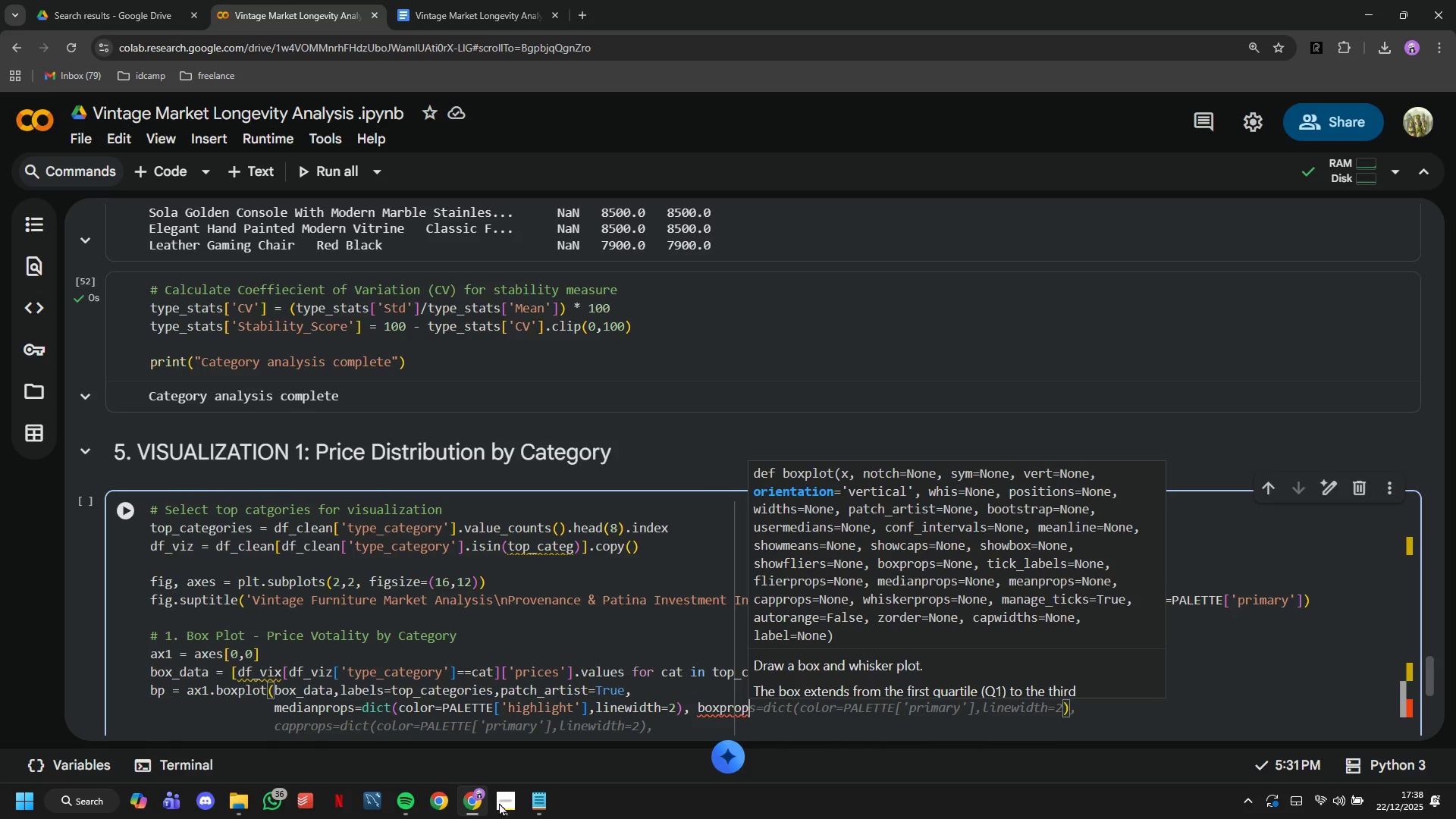 
type(s=dict)
 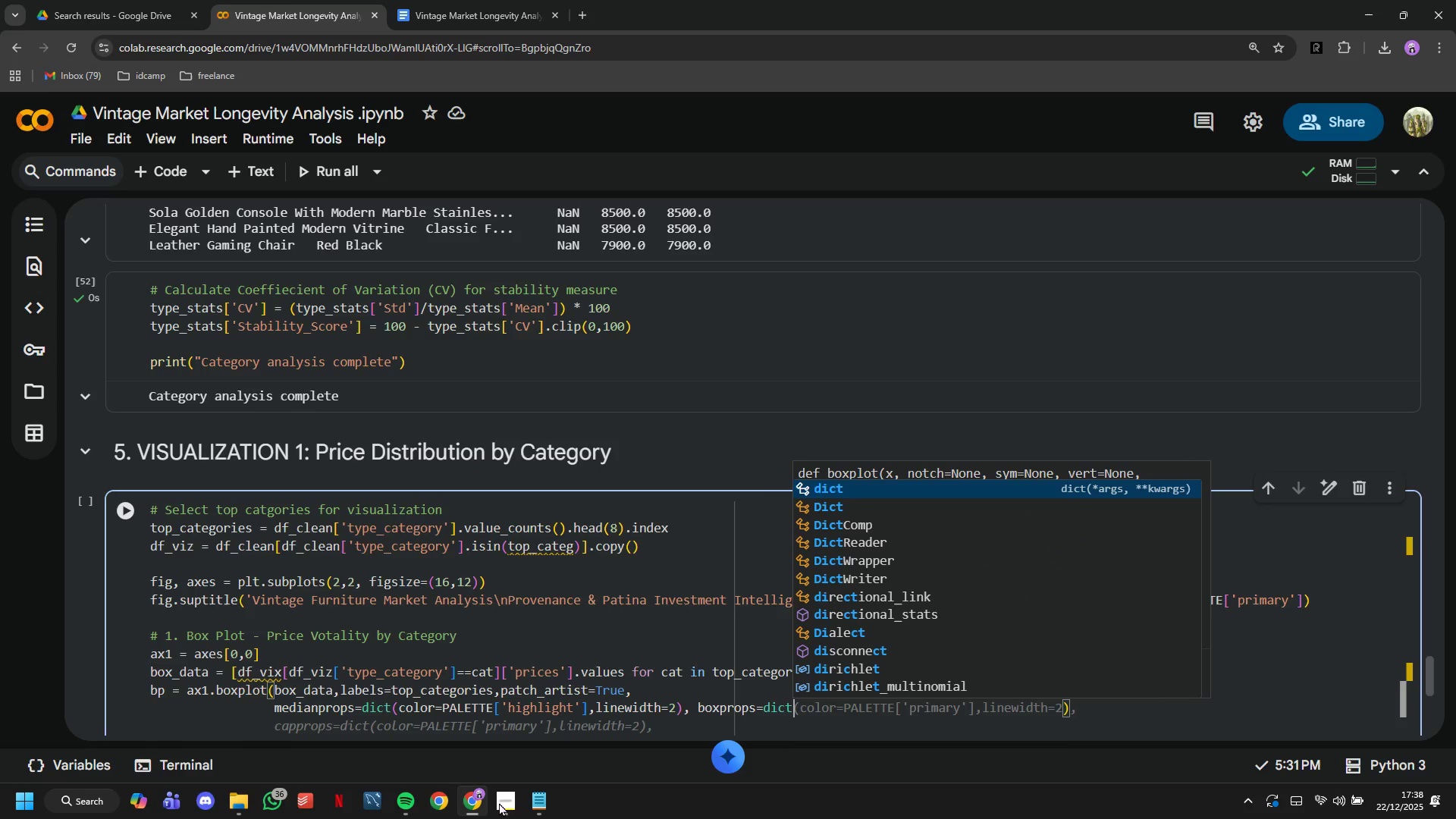 
key(Shift+9)
 